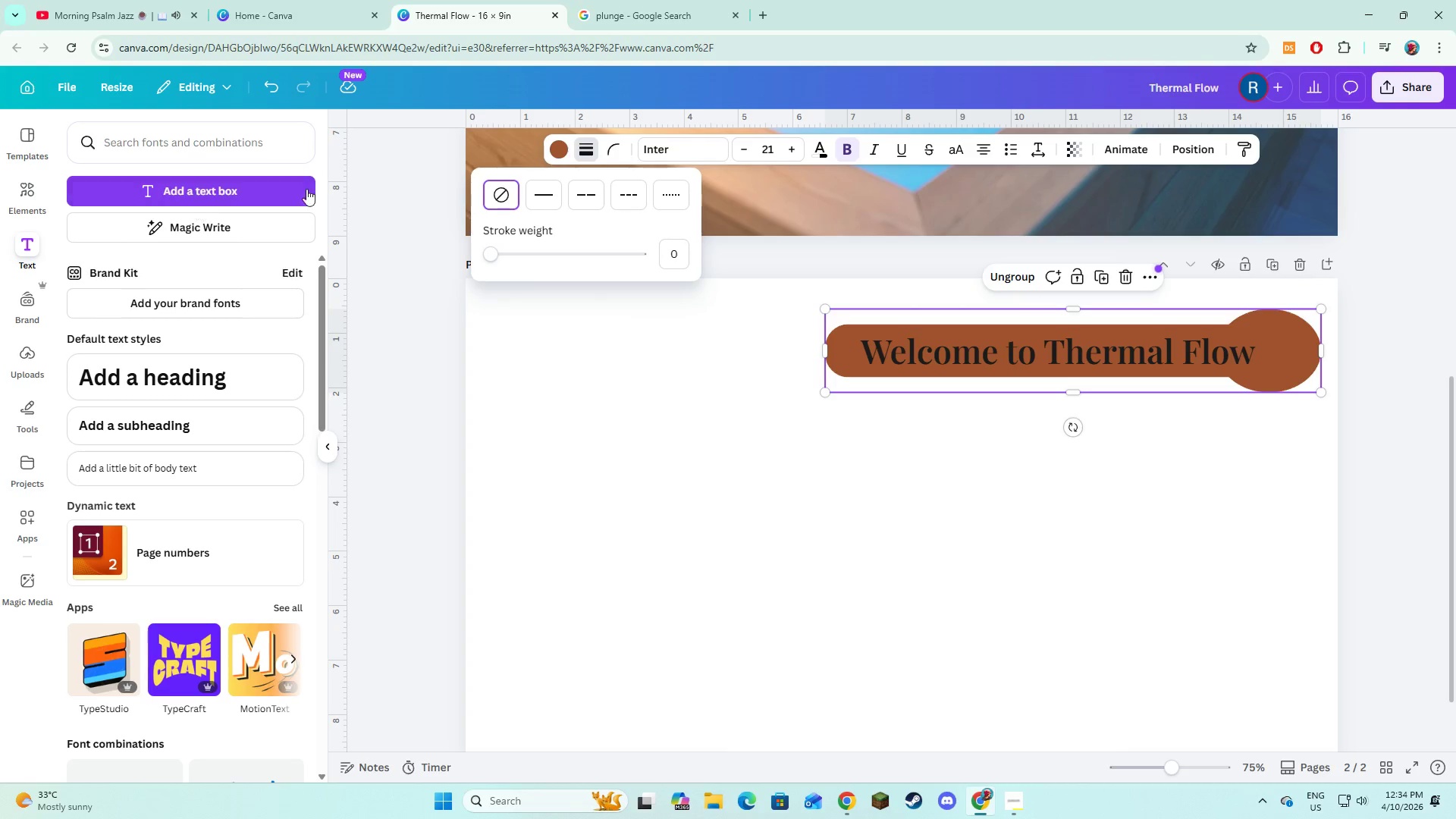 
left_click([535, 197])
 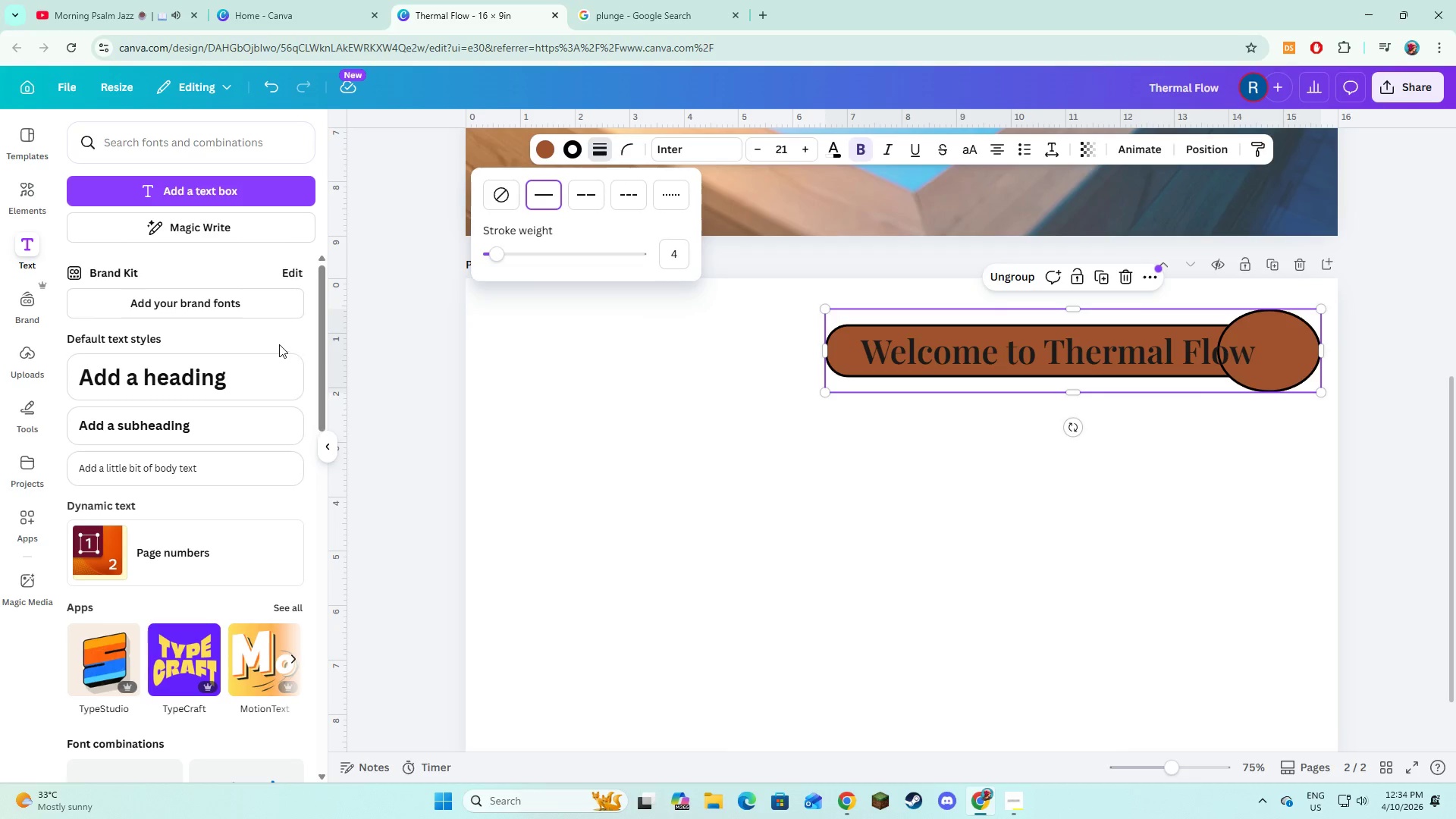 
left_click([708, 432])
 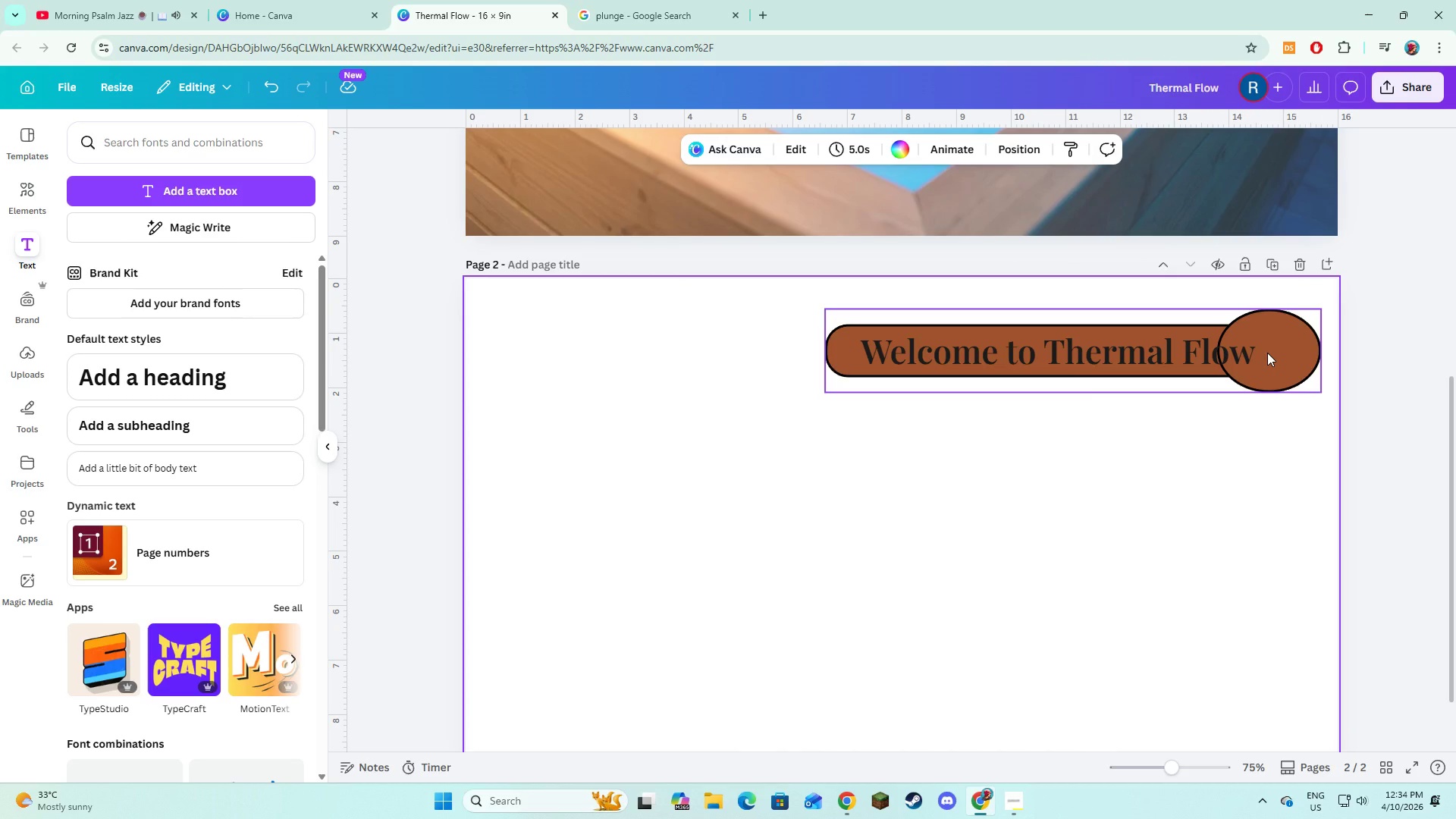 
left_click([1270, 353])
 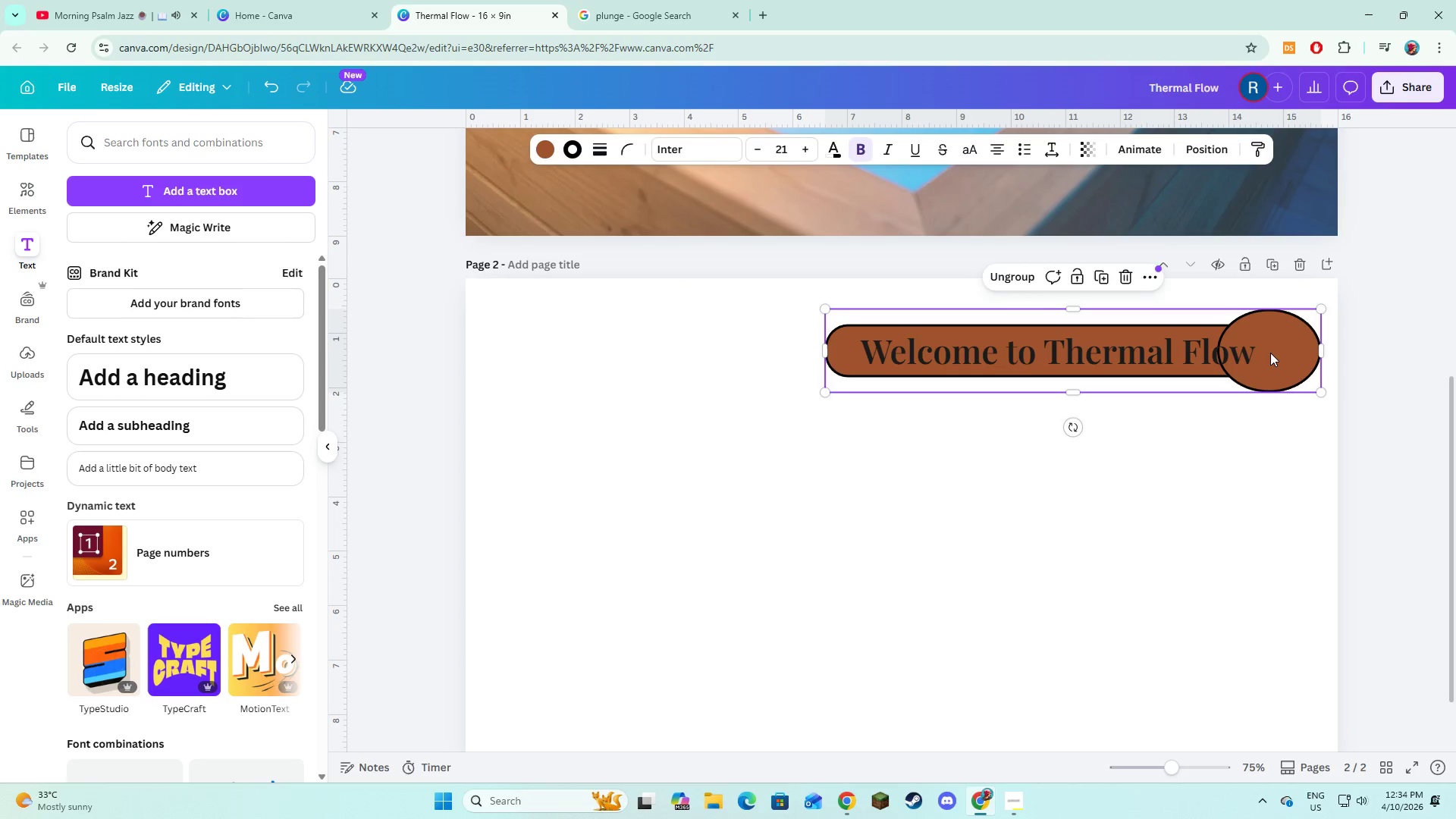 
left_click([1270, 353])
 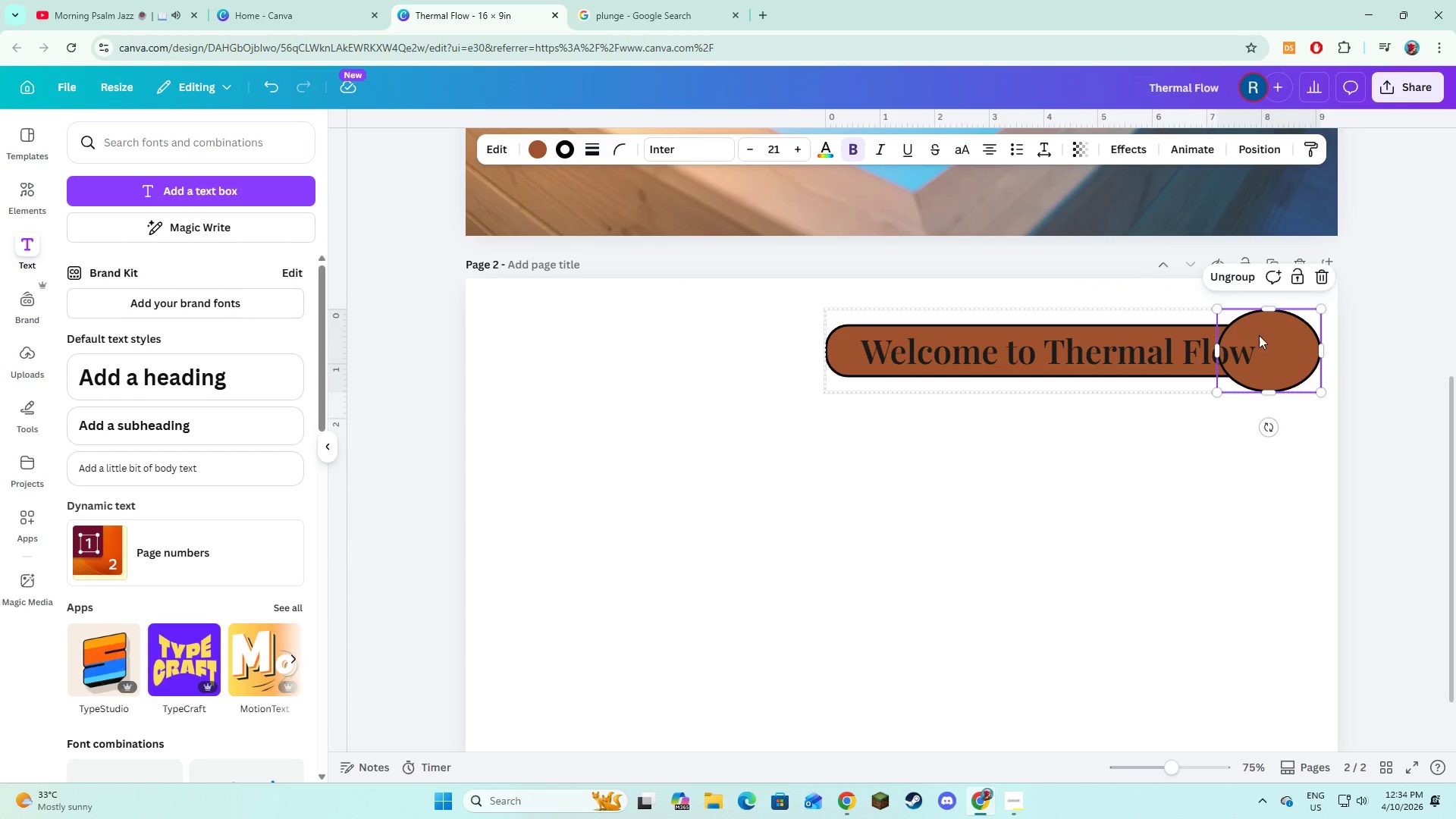 
right_click([1265, 338])
 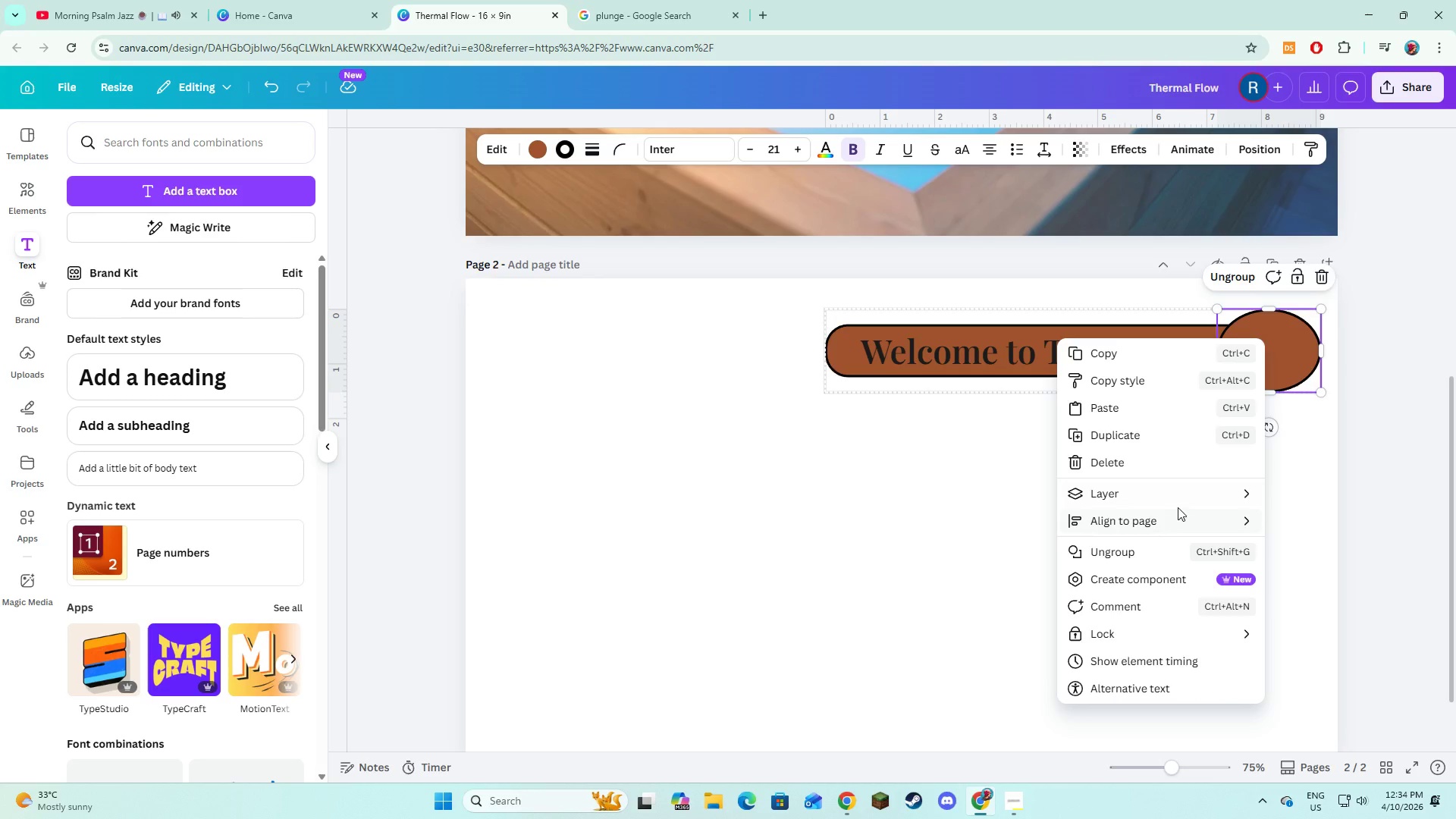 
left_click([1173, 498])
 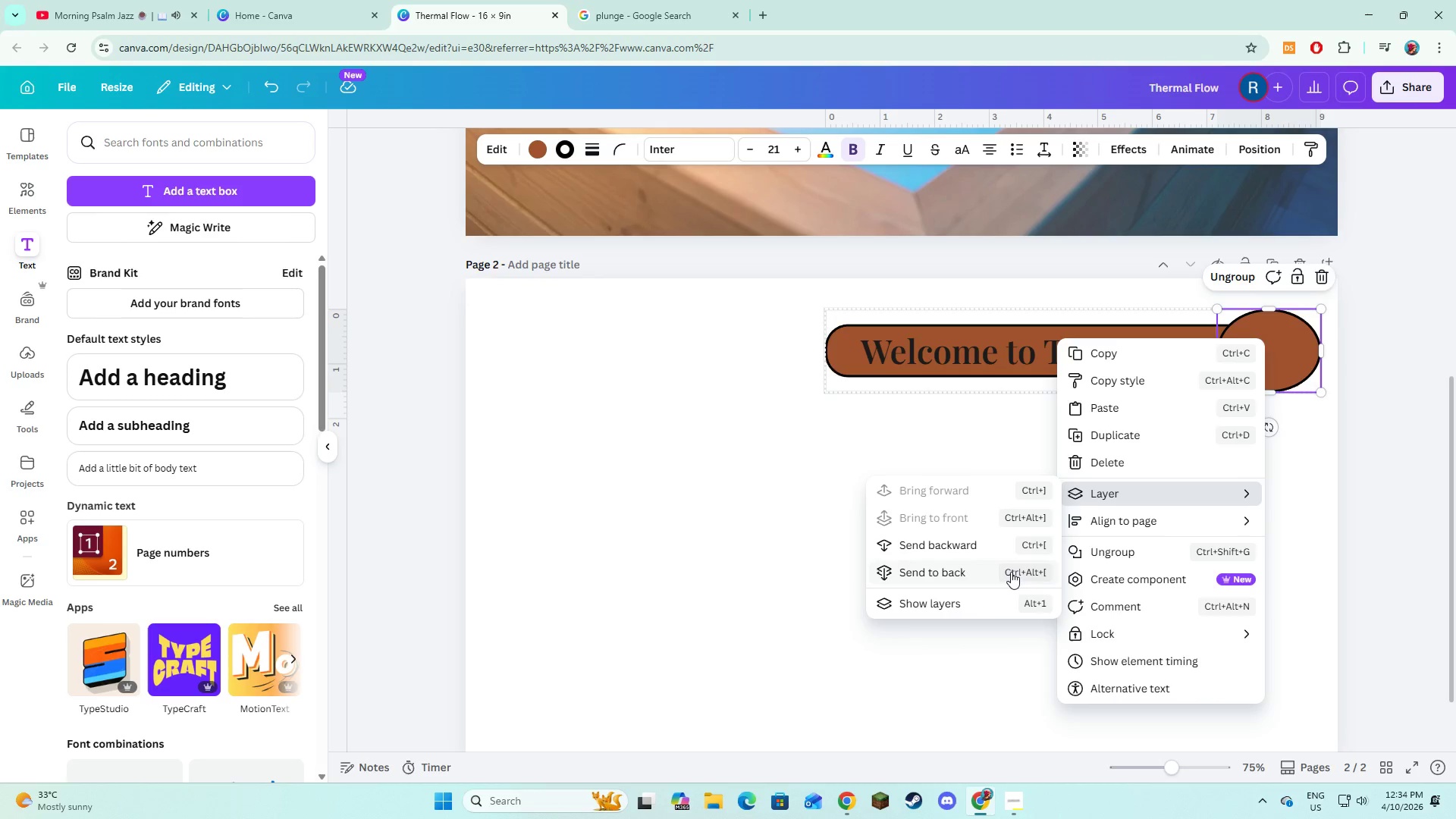 
double_click([855, 524])
 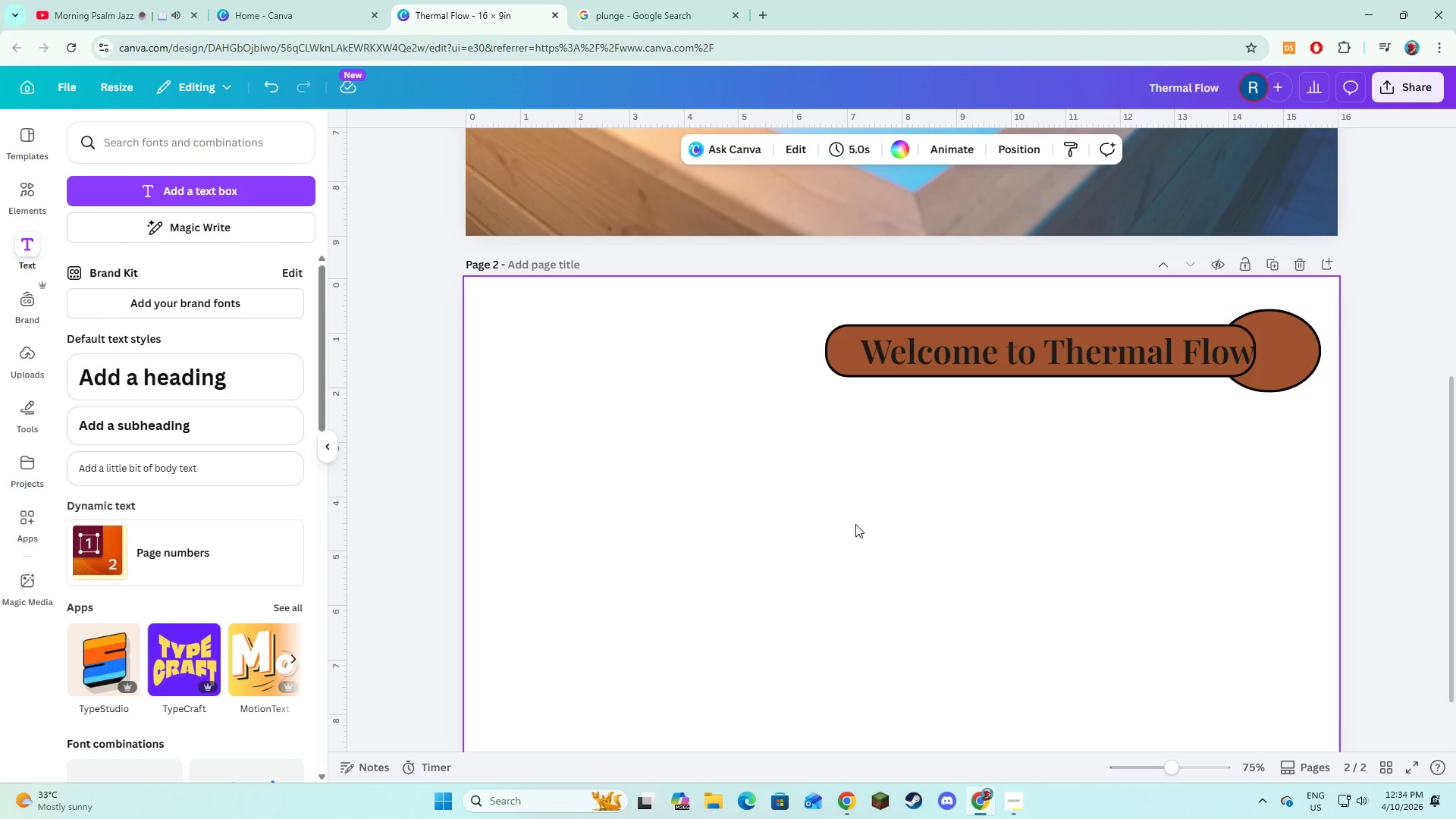 
key(Control+Z)
 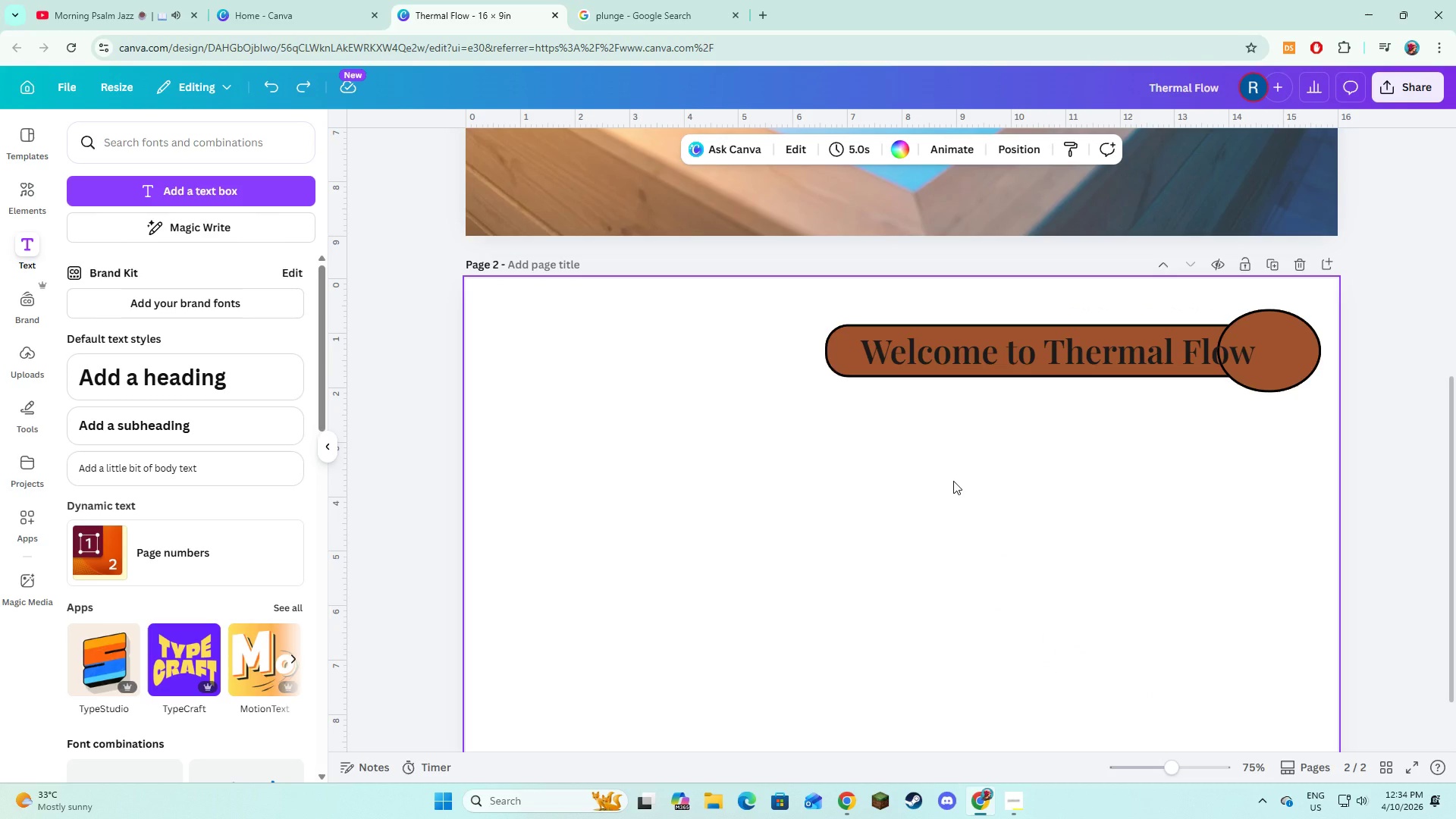 
key(Control+A)
 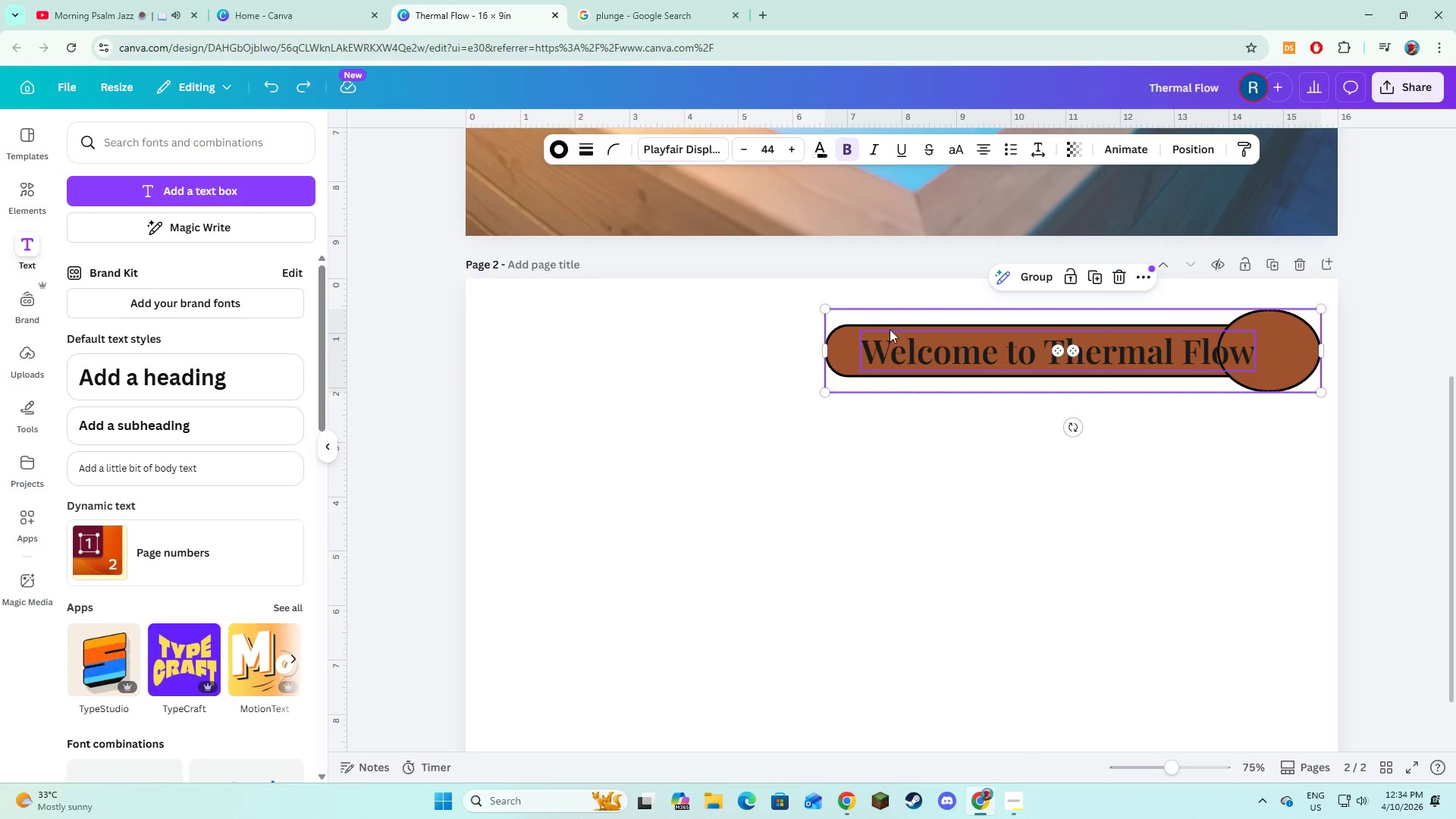 
left_click([783, 381])
 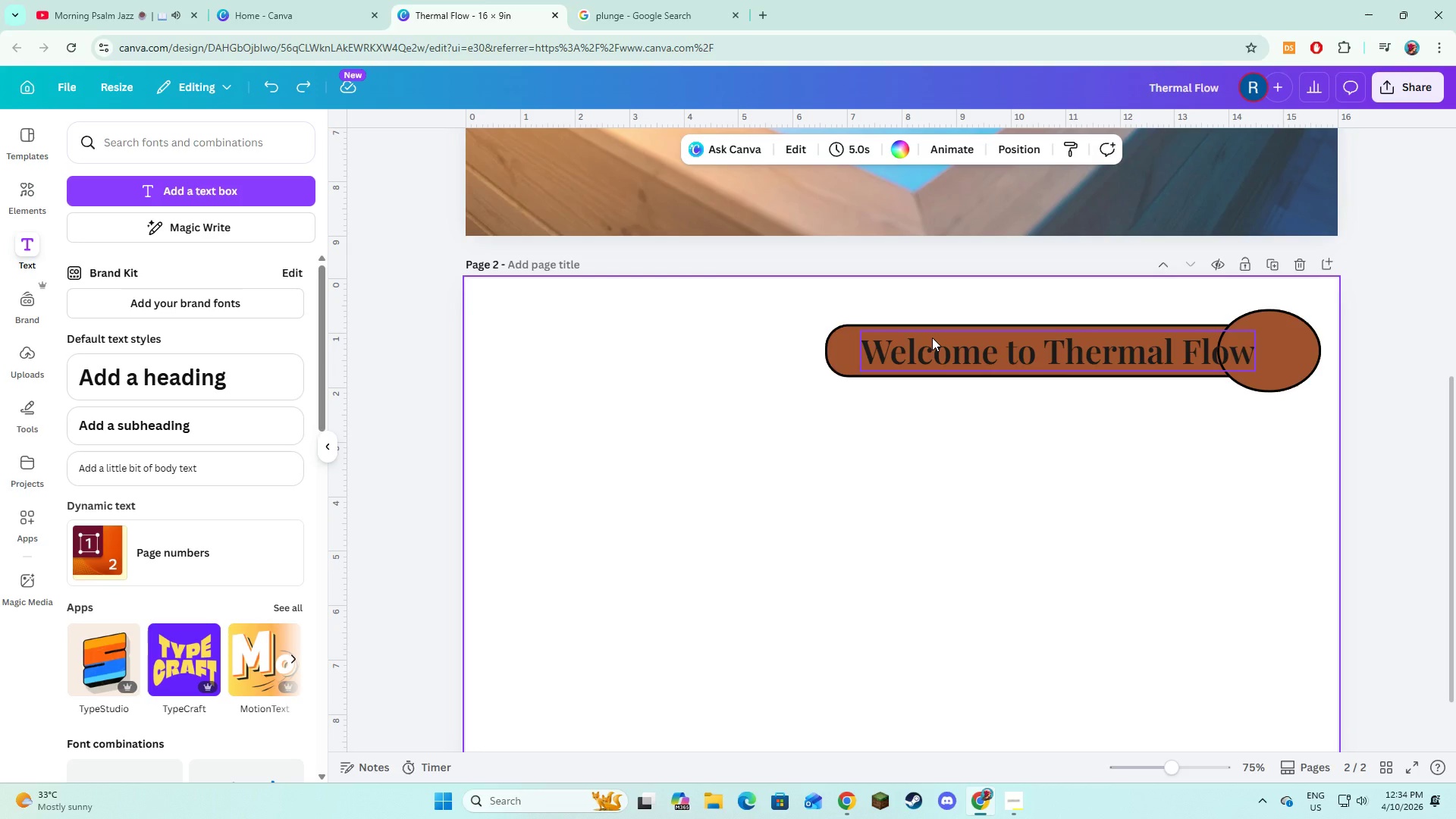 
left_click([932, 337])
 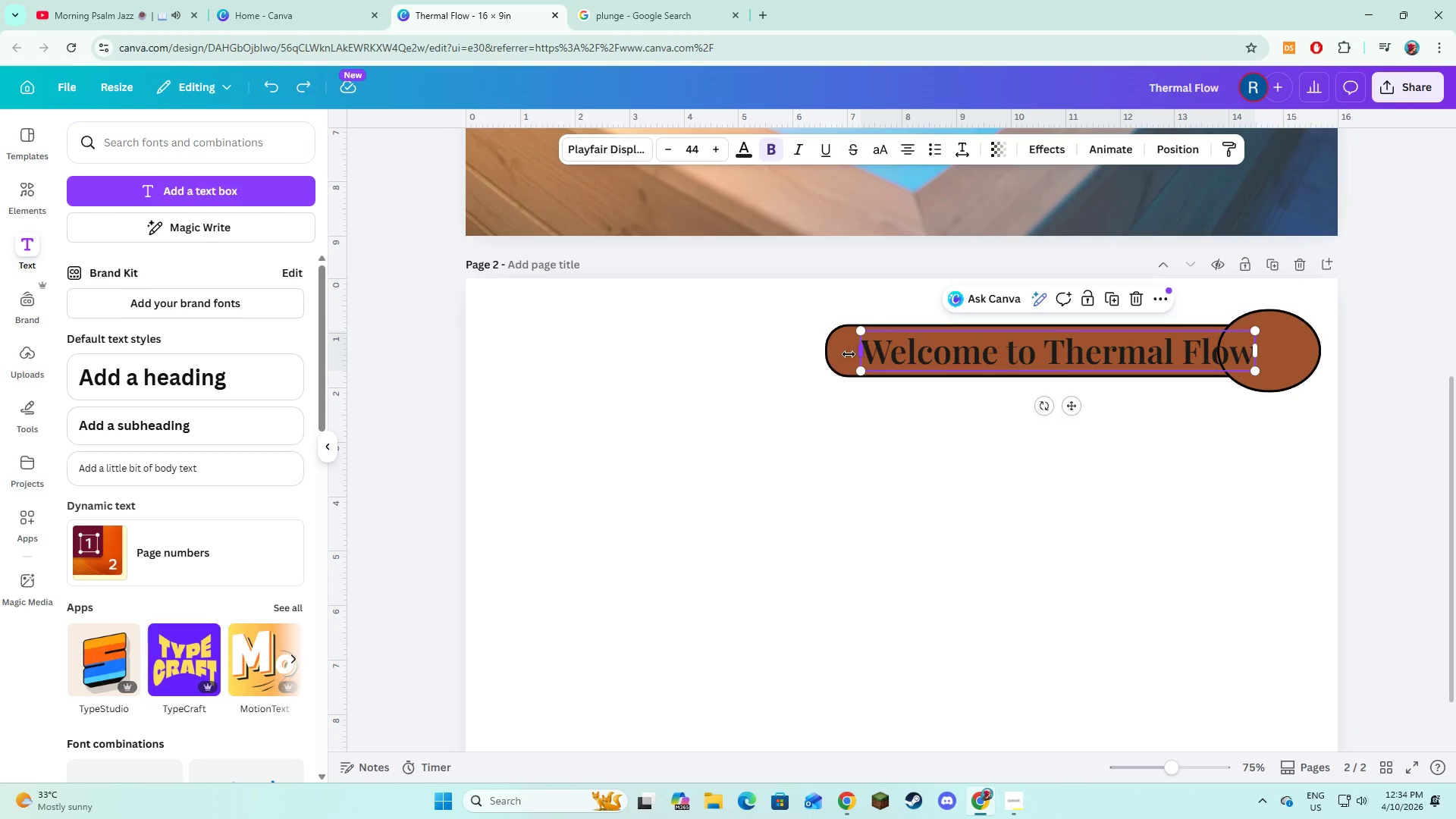 
left_click([849, 354])
 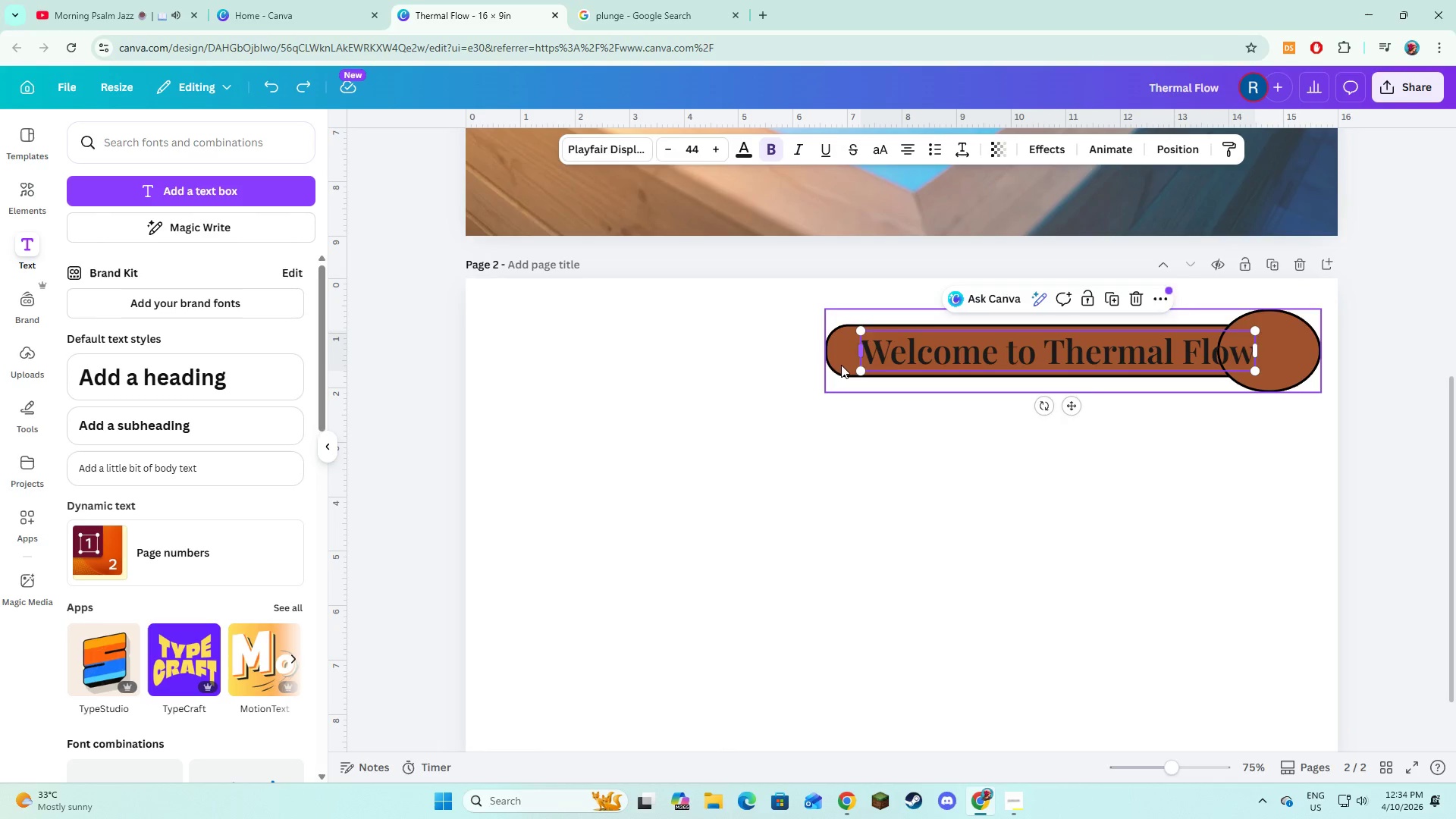 
left_click([839, 366])
 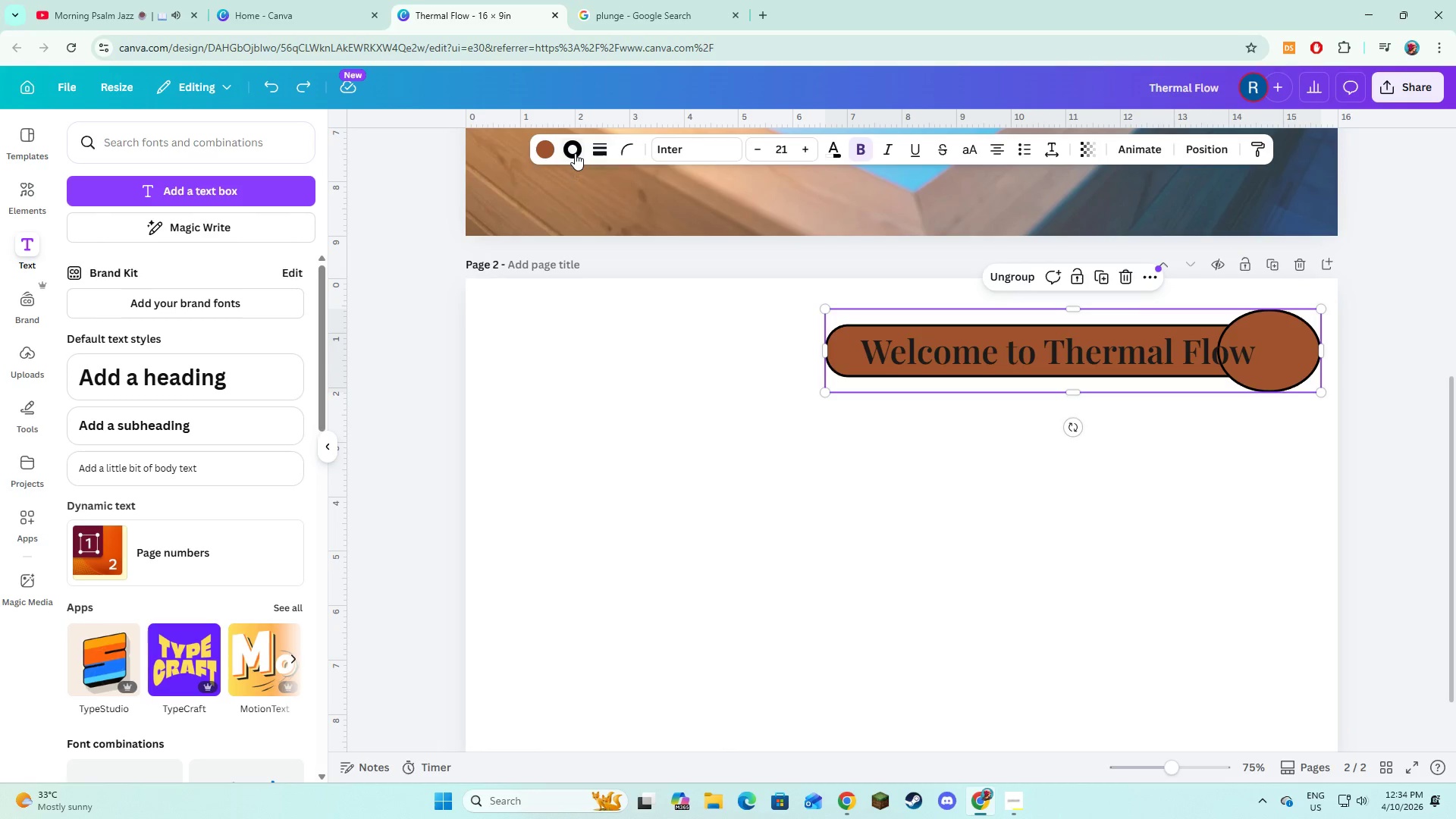 
left_click([579, 151])
 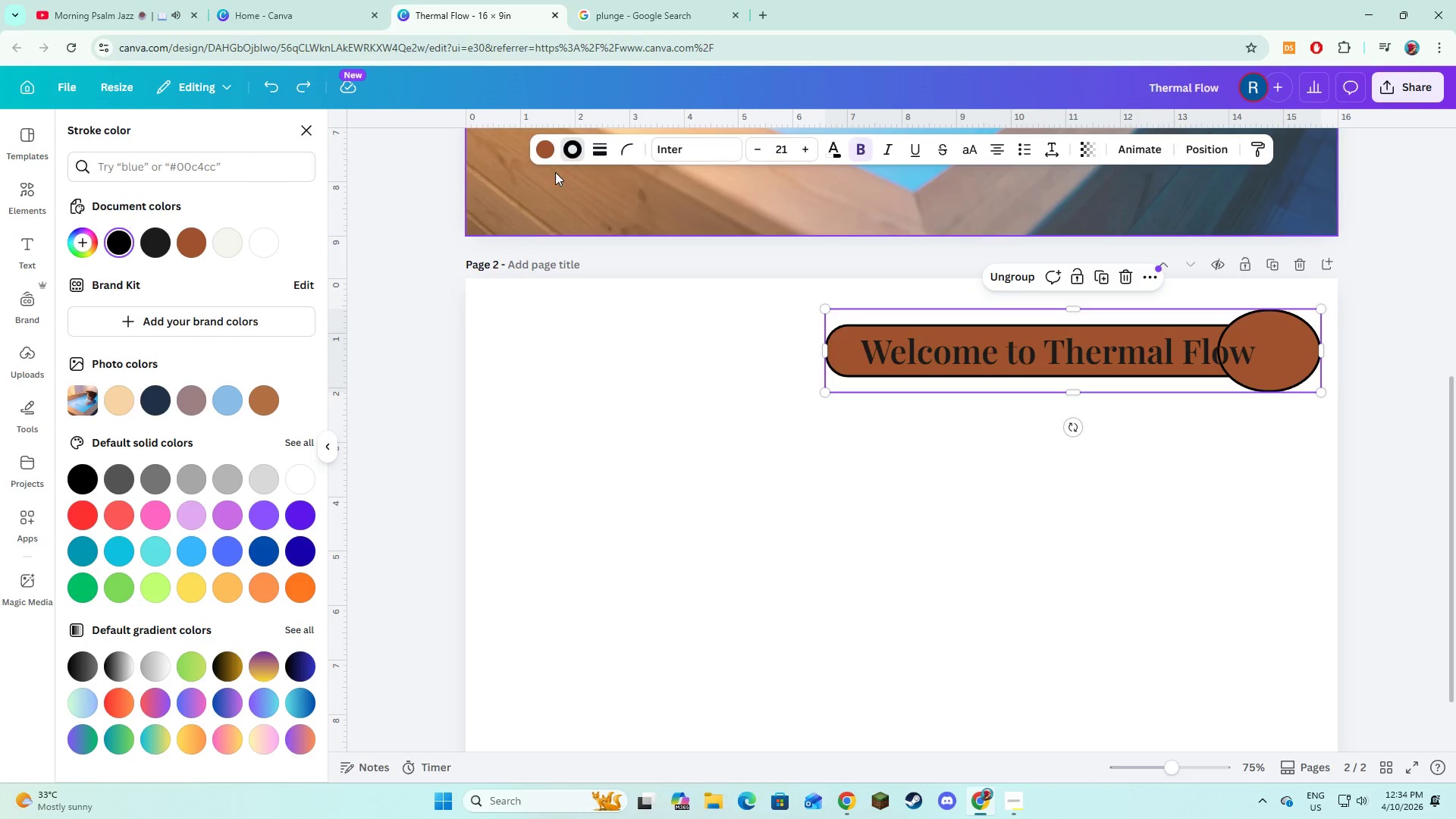 
left_click([589, 153])
 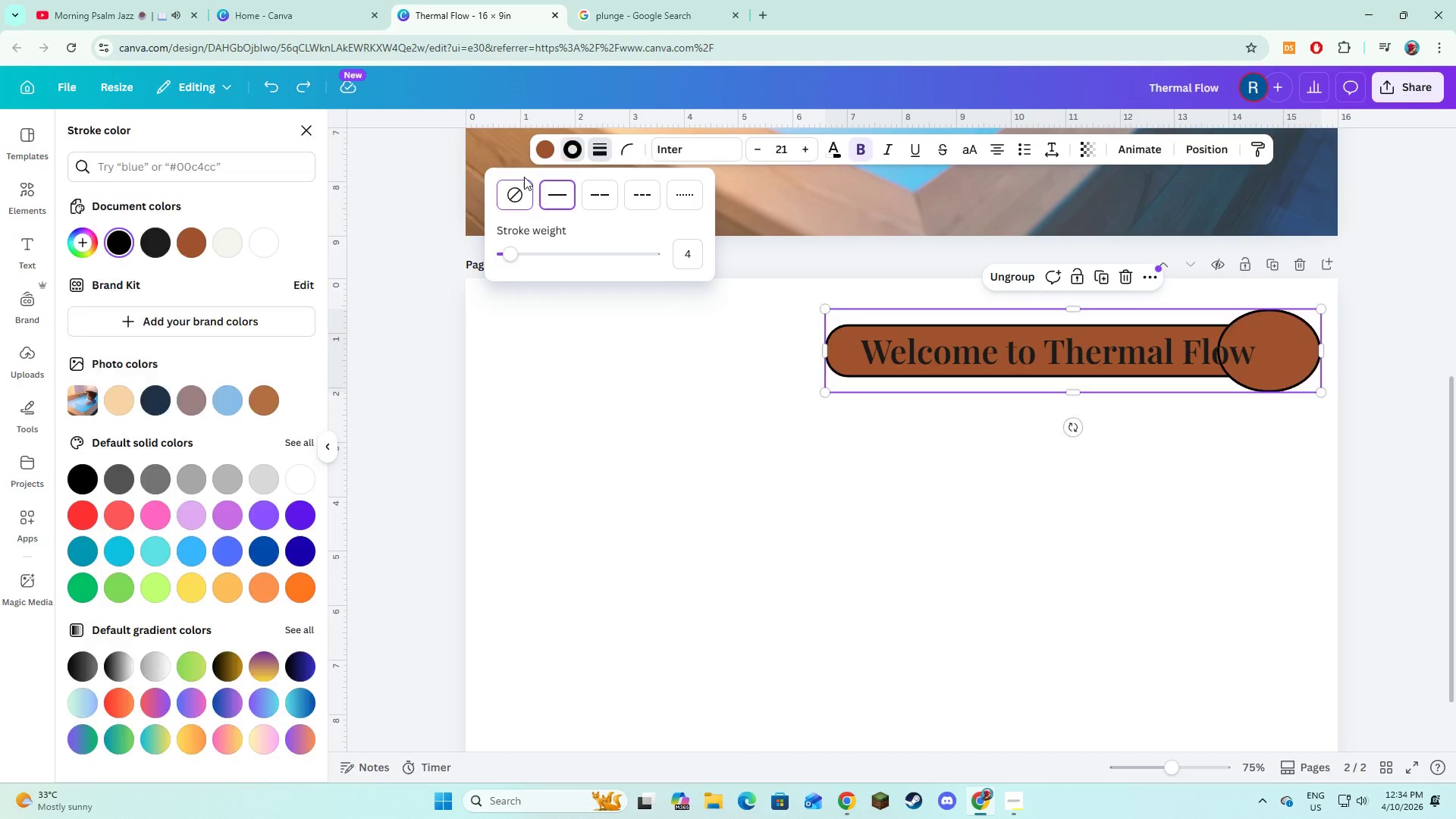 
left_click([692, 440])
 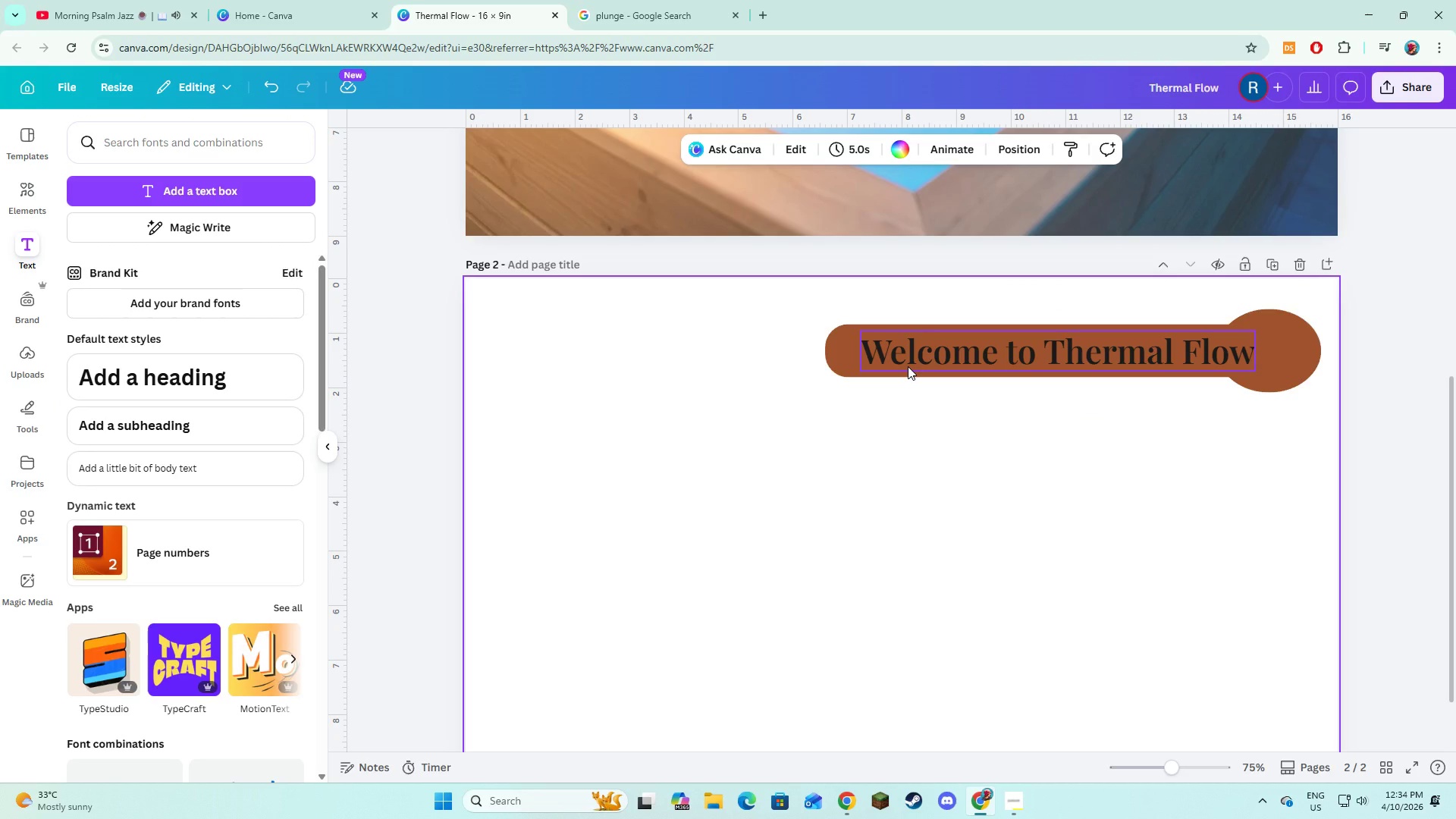 
left_click([908, 366])
 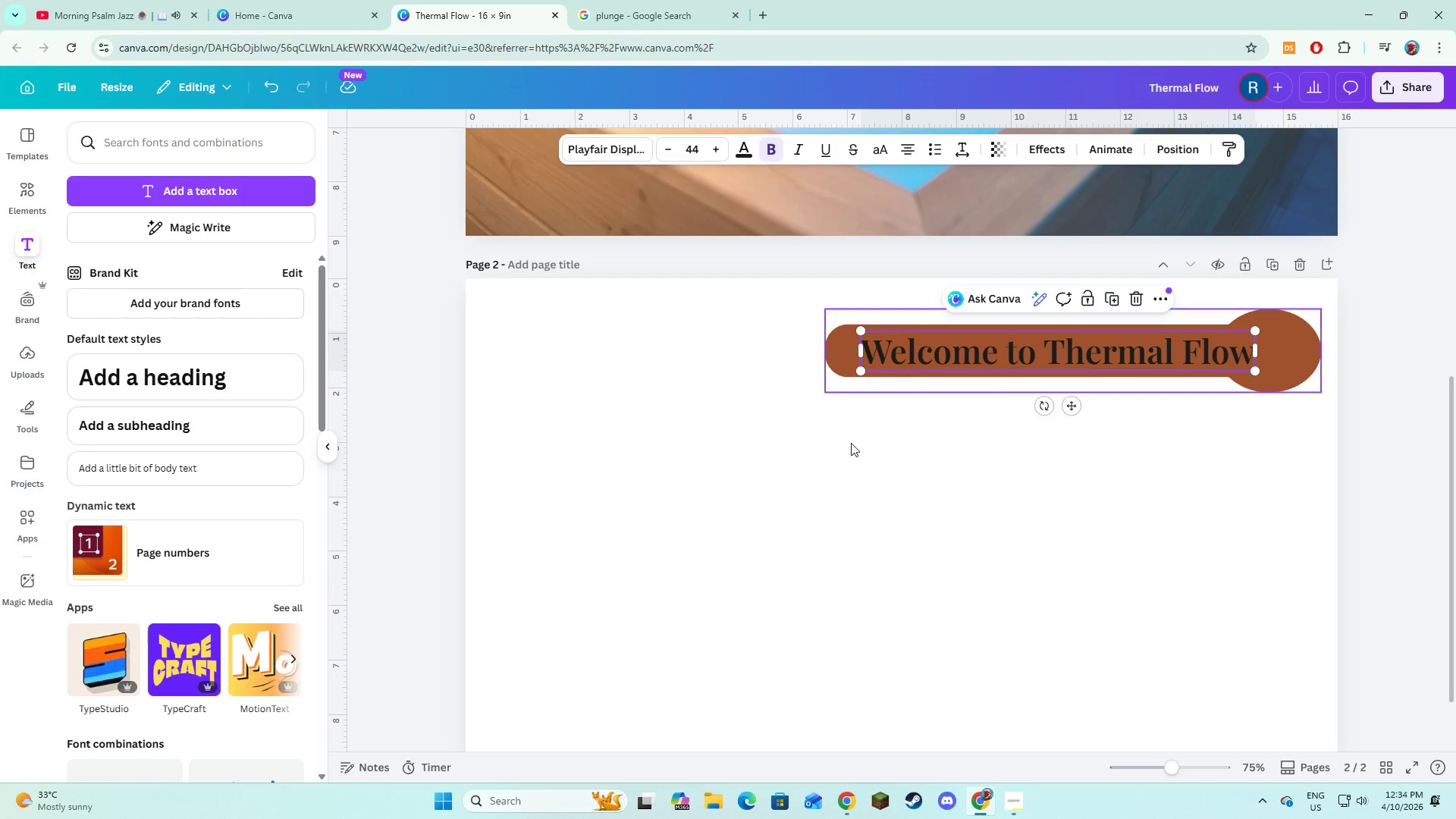 
left_click([839, 457])
 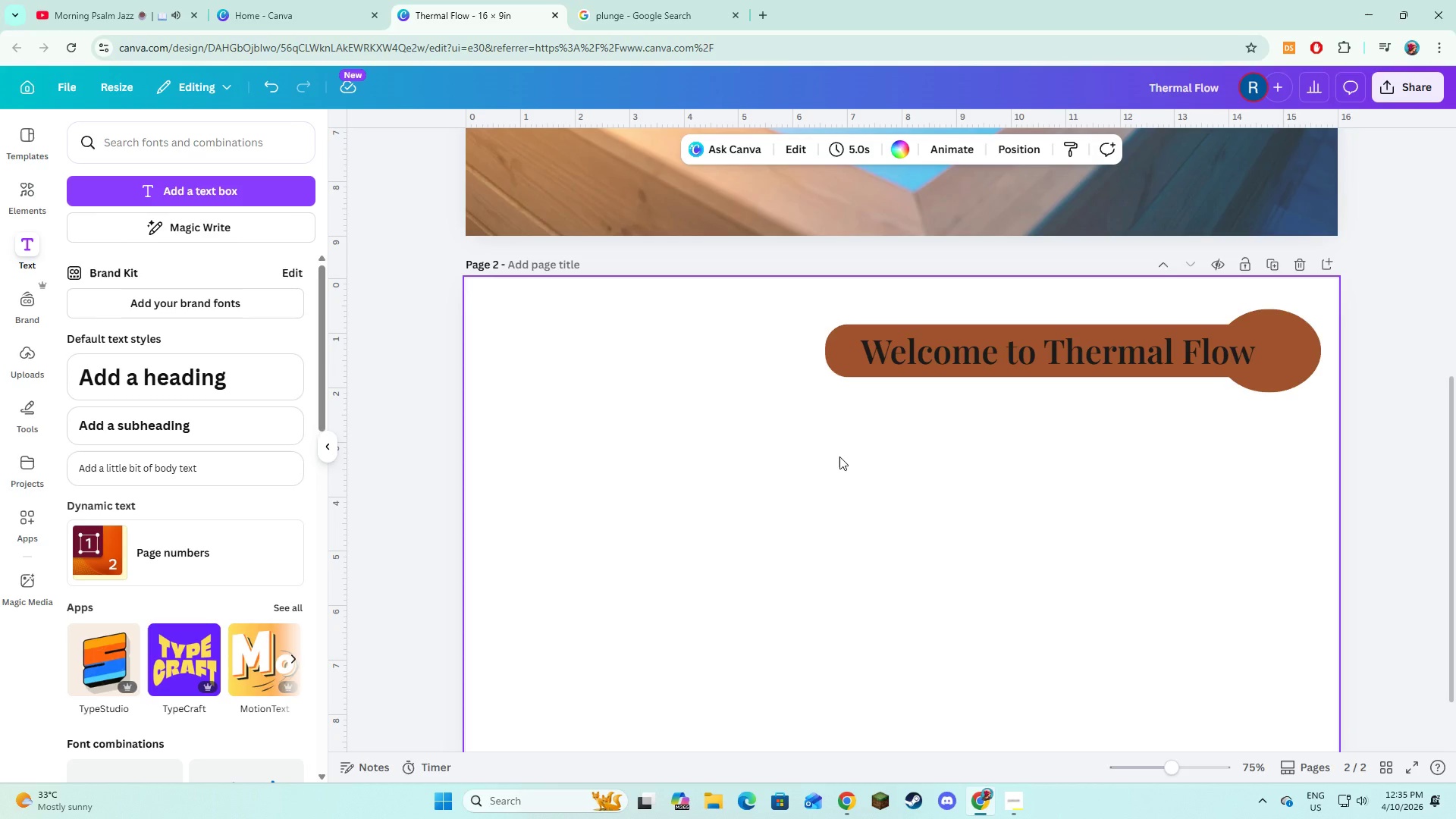 
wait(12.38)
 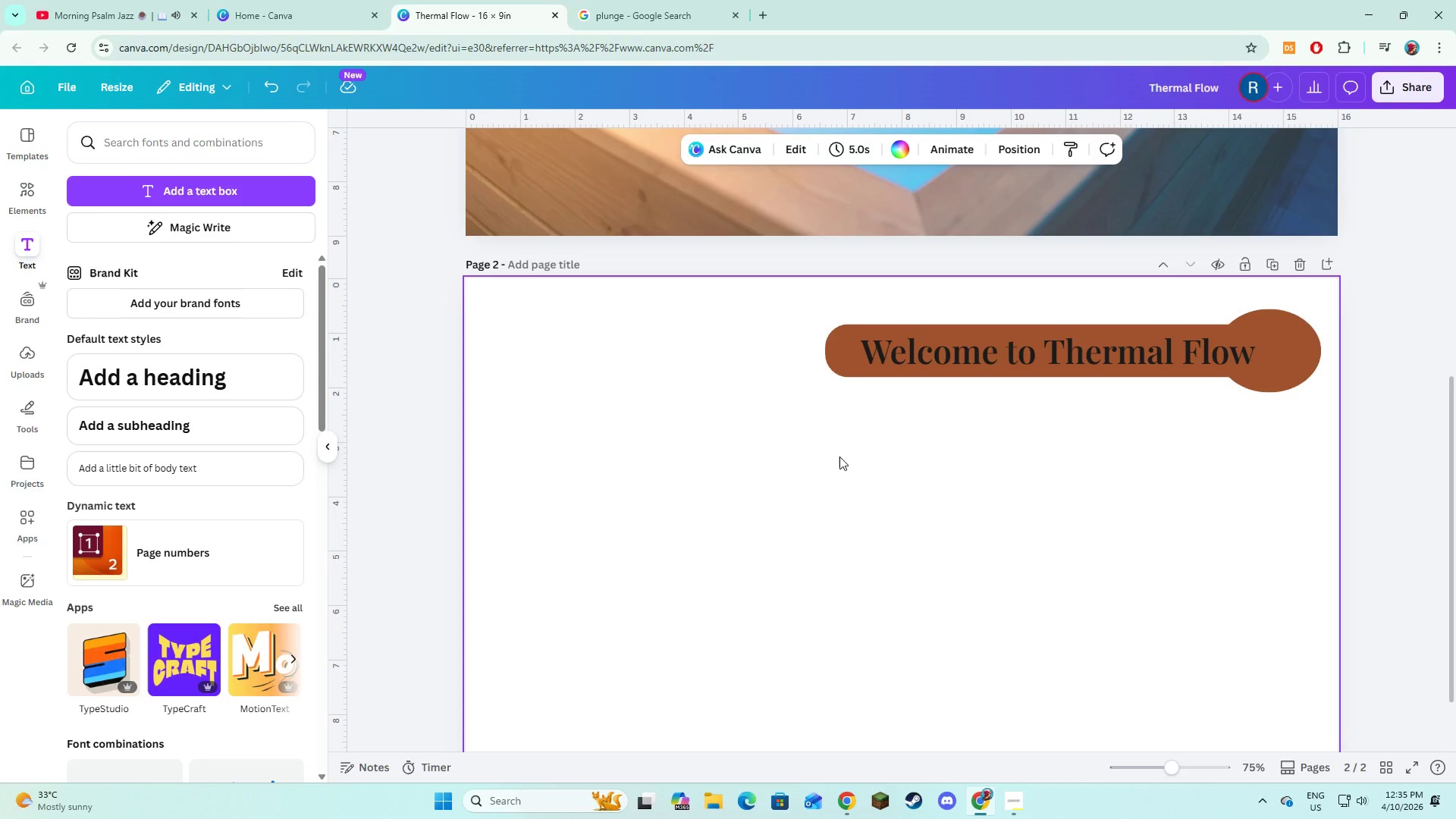 
left_click([983, 359])
 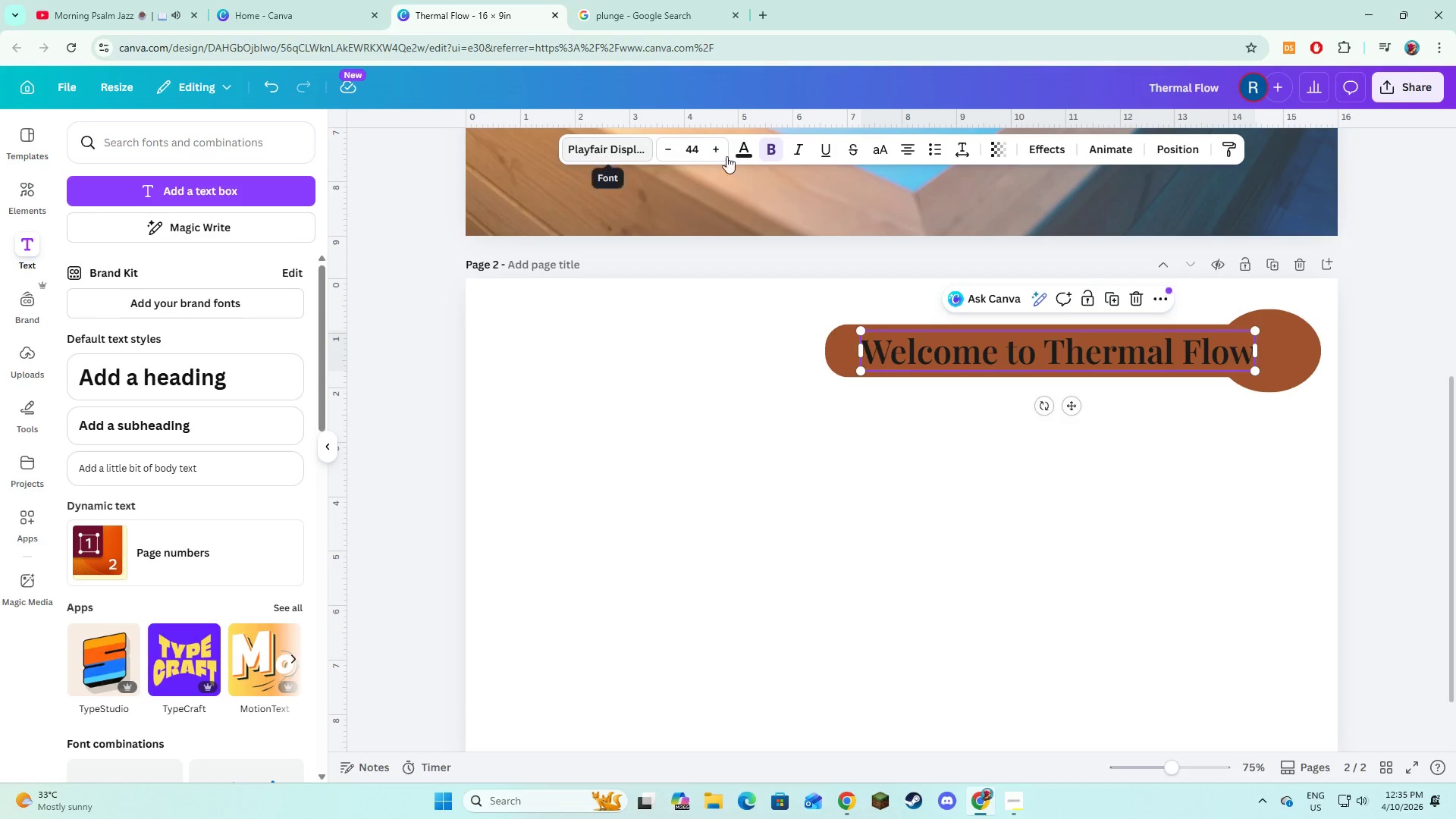 
left_click([753, 155])
 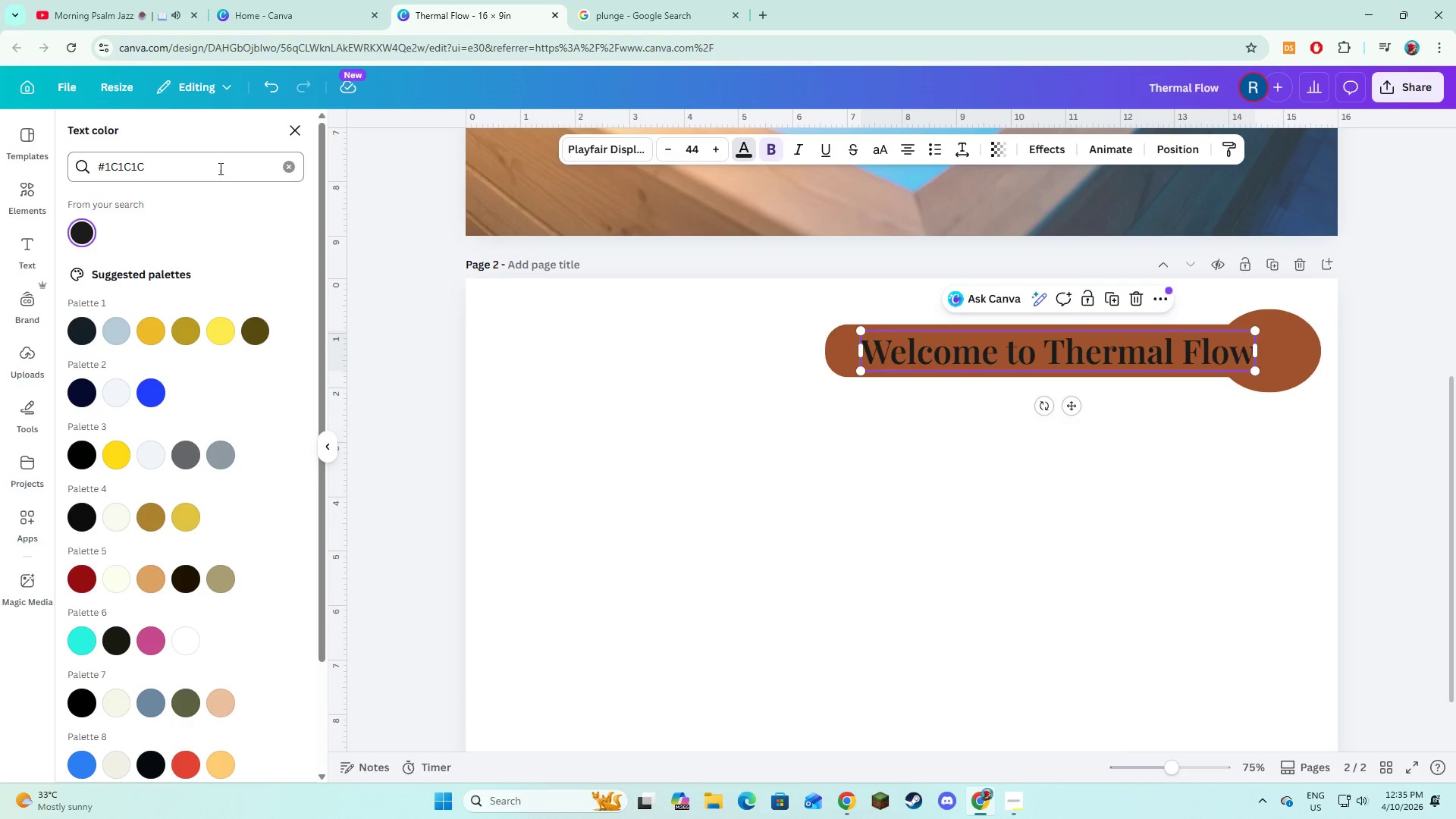 
left_click_drag(start_coordinate=[216, 162], to_coordinate=[104, 162])
 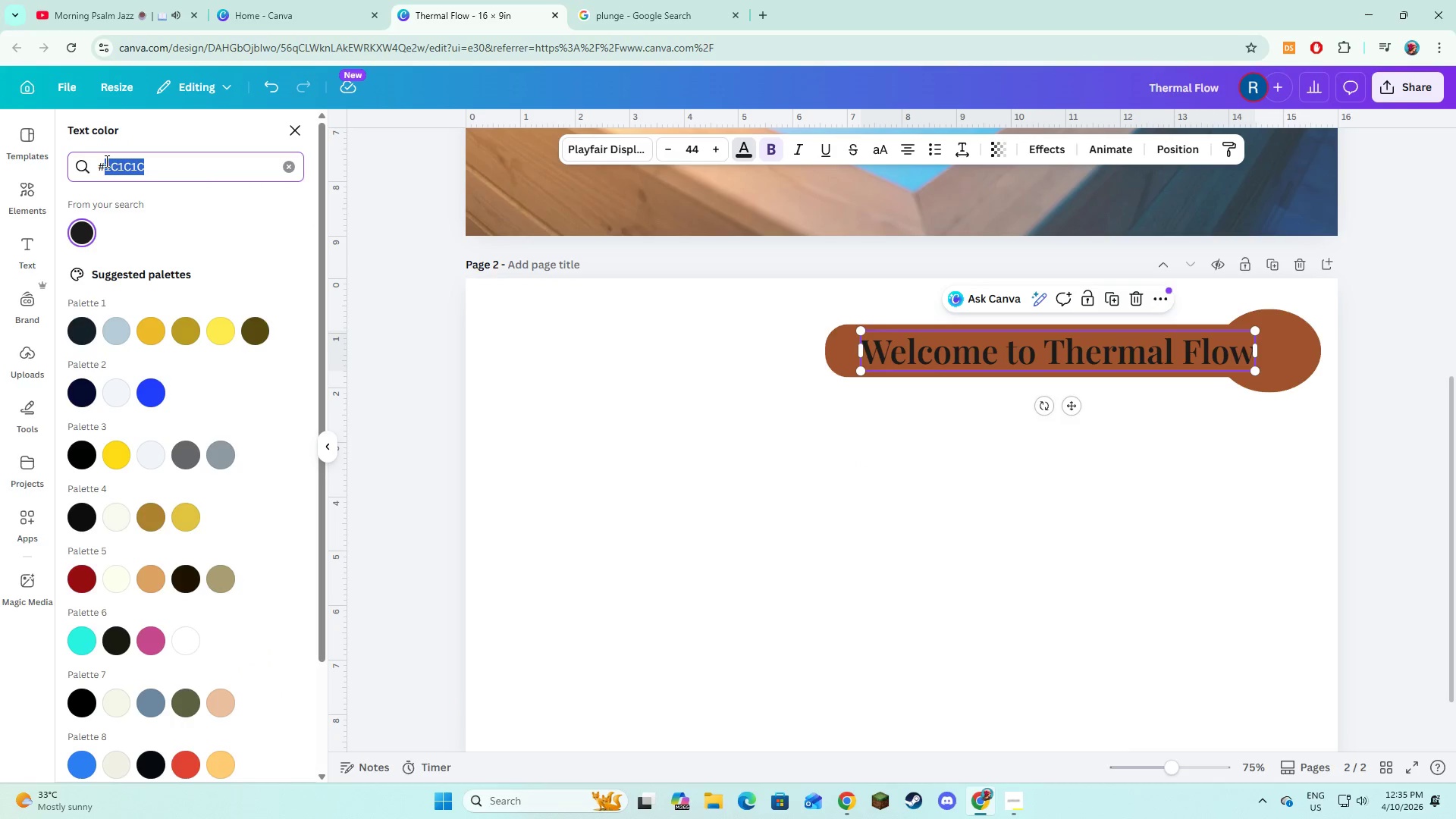 
type(d9d9d9)
 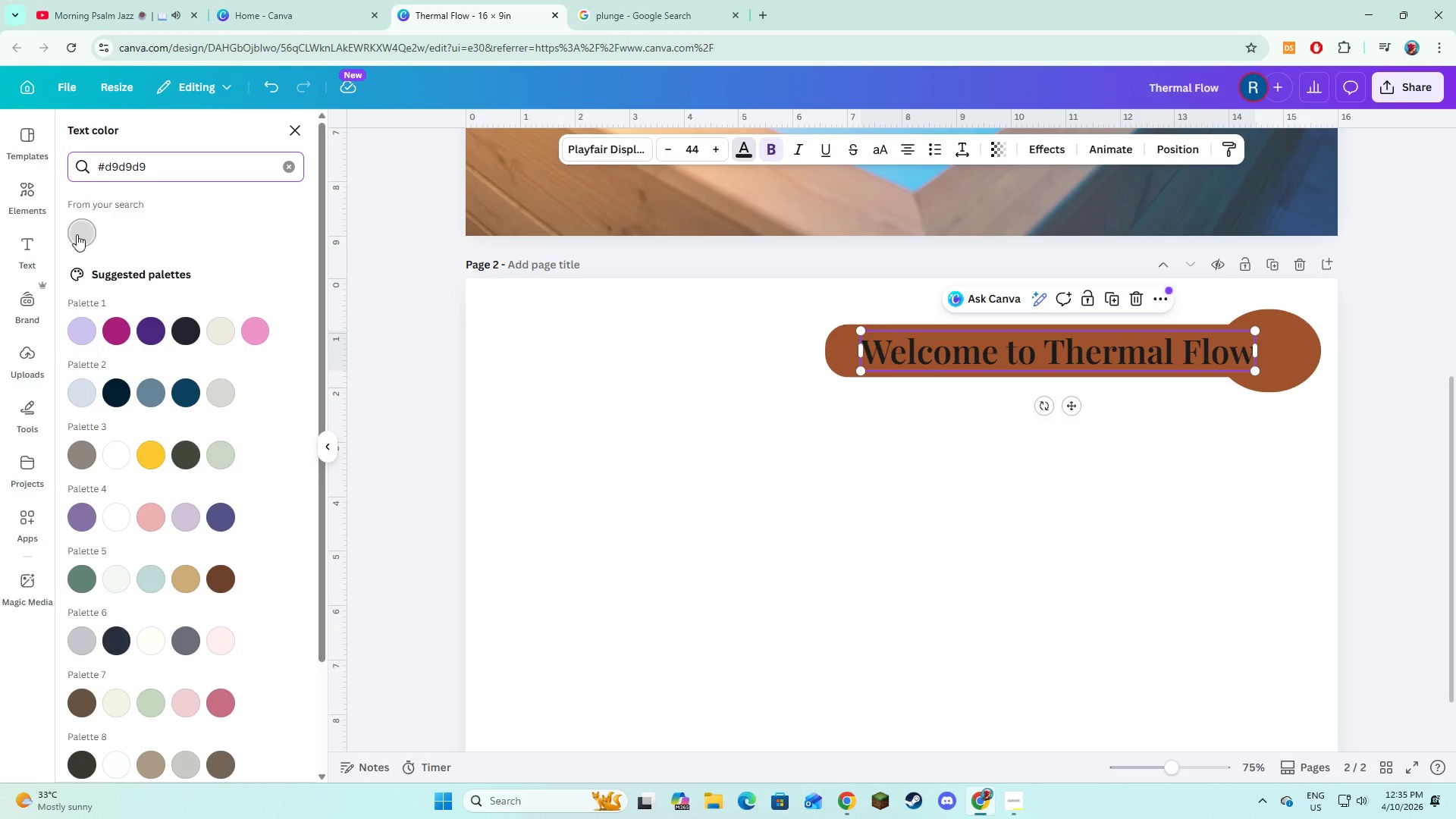 
double_click([661, 467])
 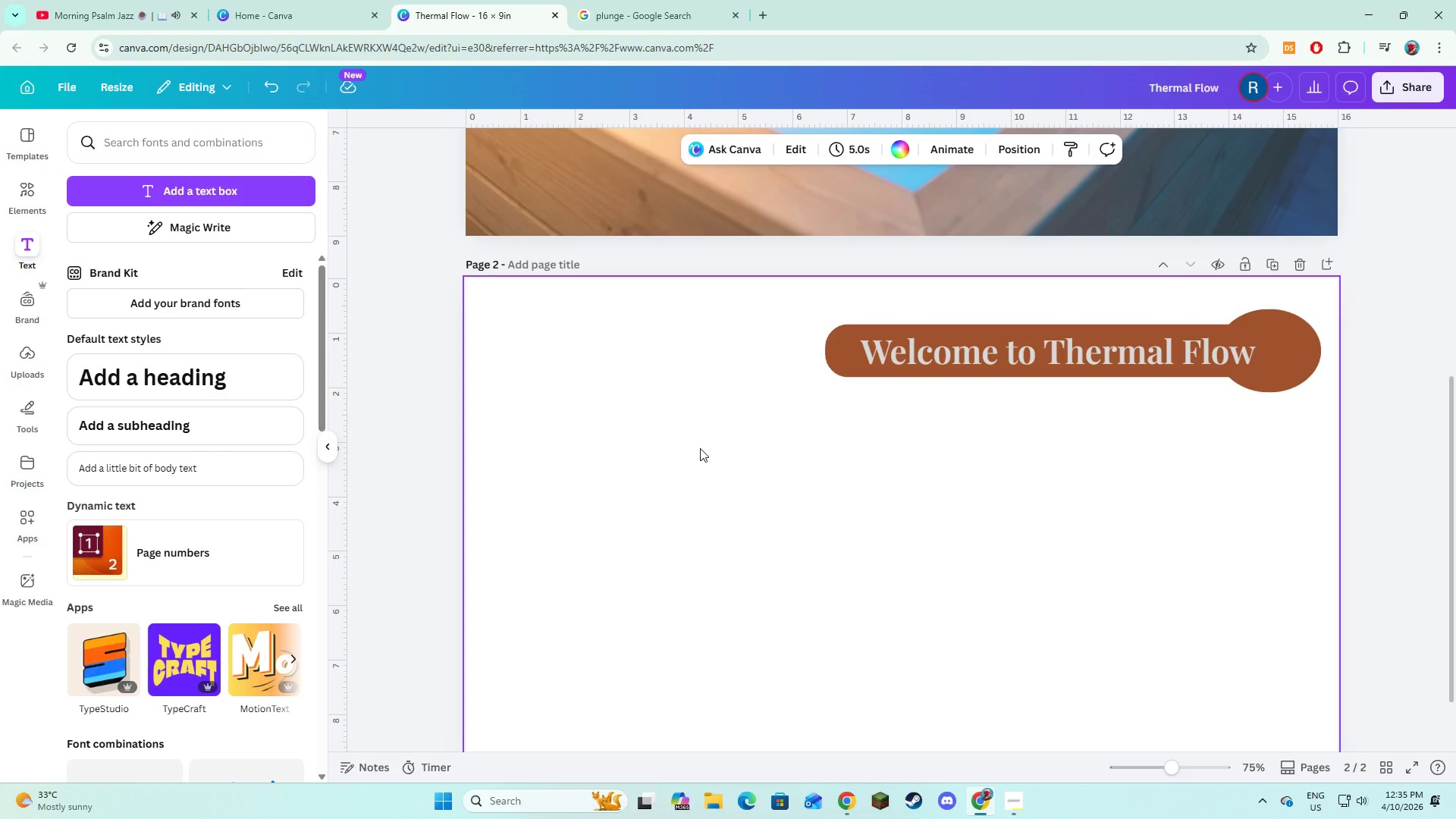 
scroll: coordinate [700, 448], scroll_direction: down, amount: 1.0
 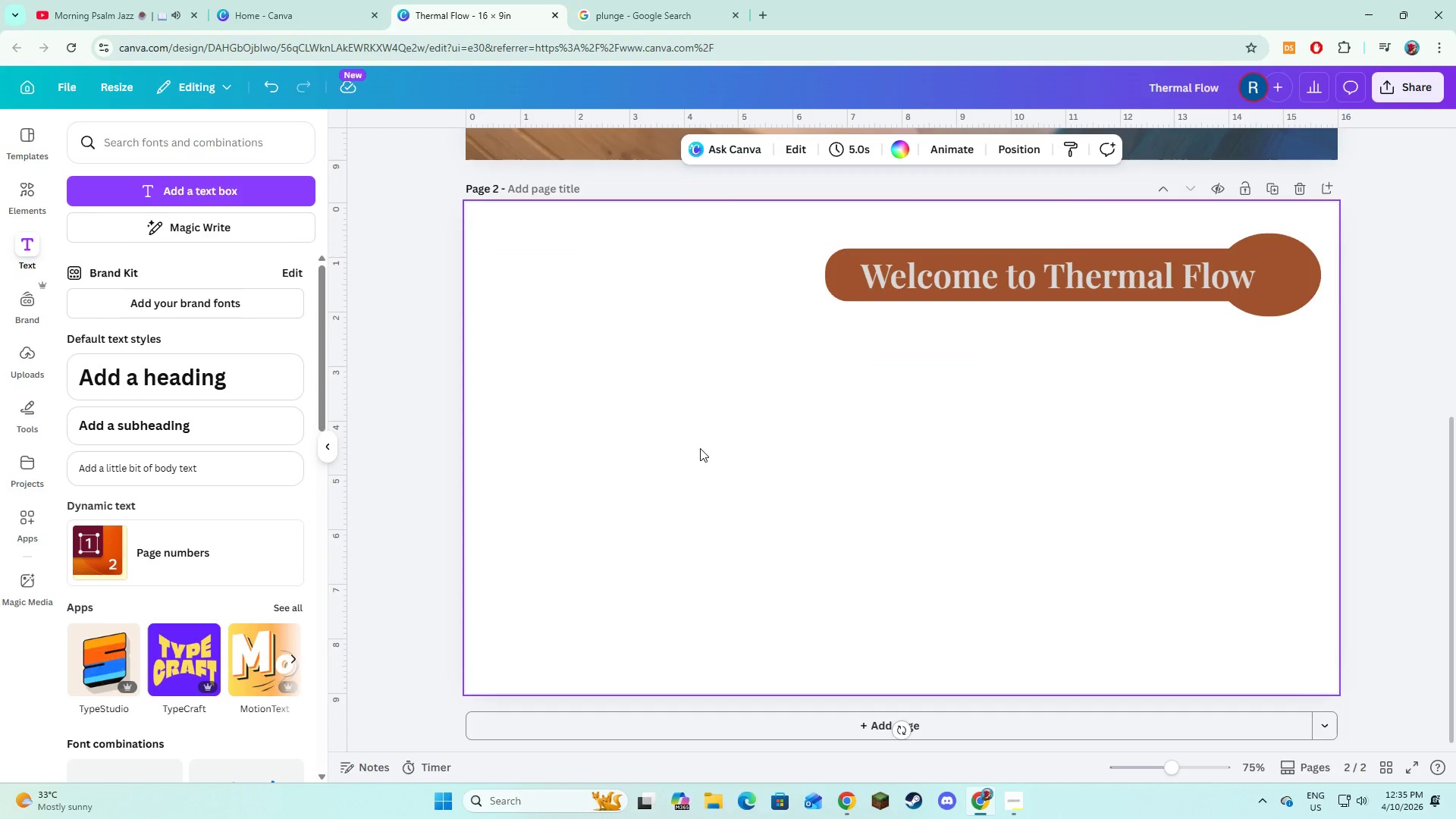 
wait(5.18)
 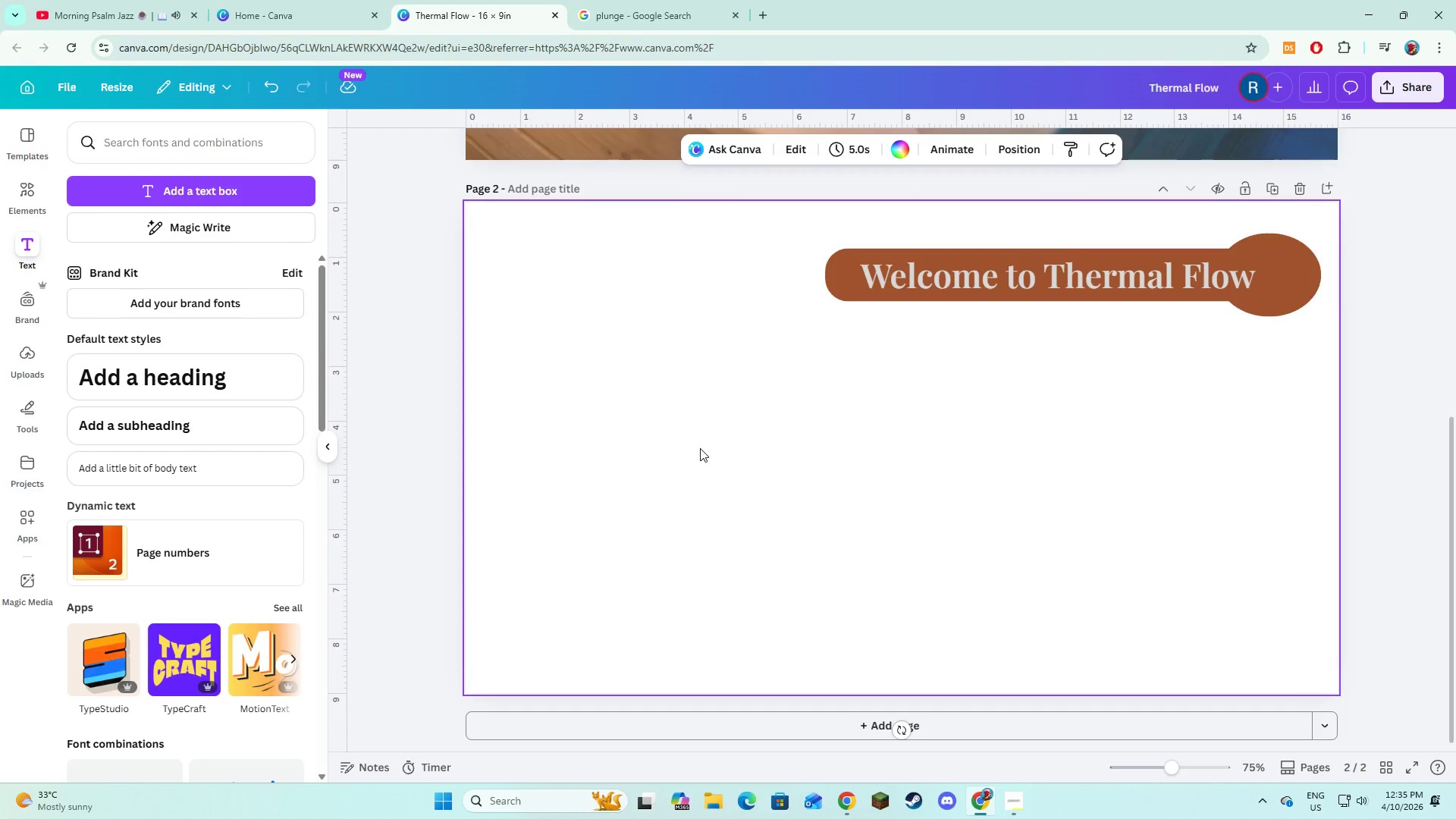 
scroll: coordinate [786, 383], scroll_direction: up, amount: 6.0
 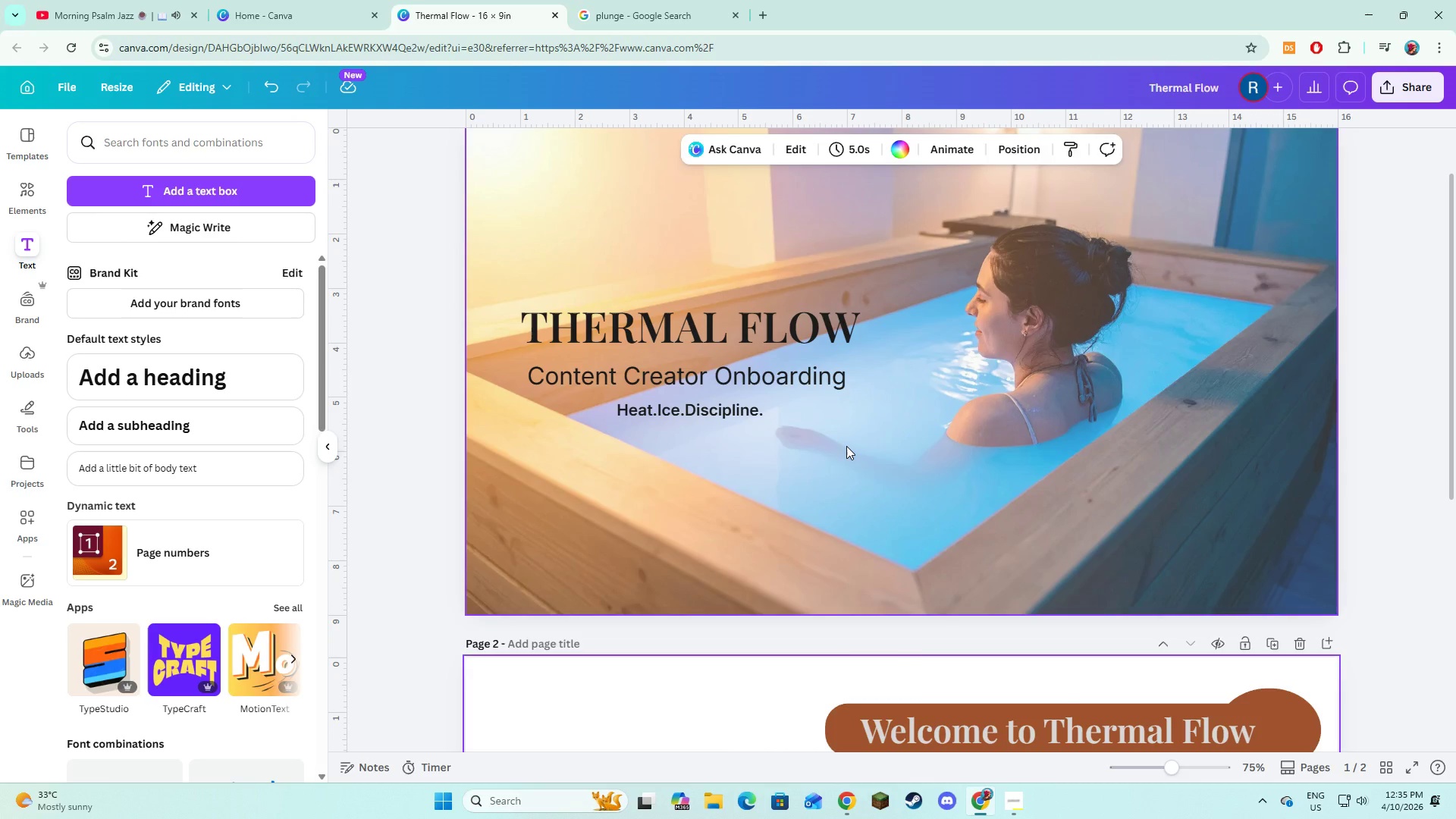 
left_click([846, 446])
 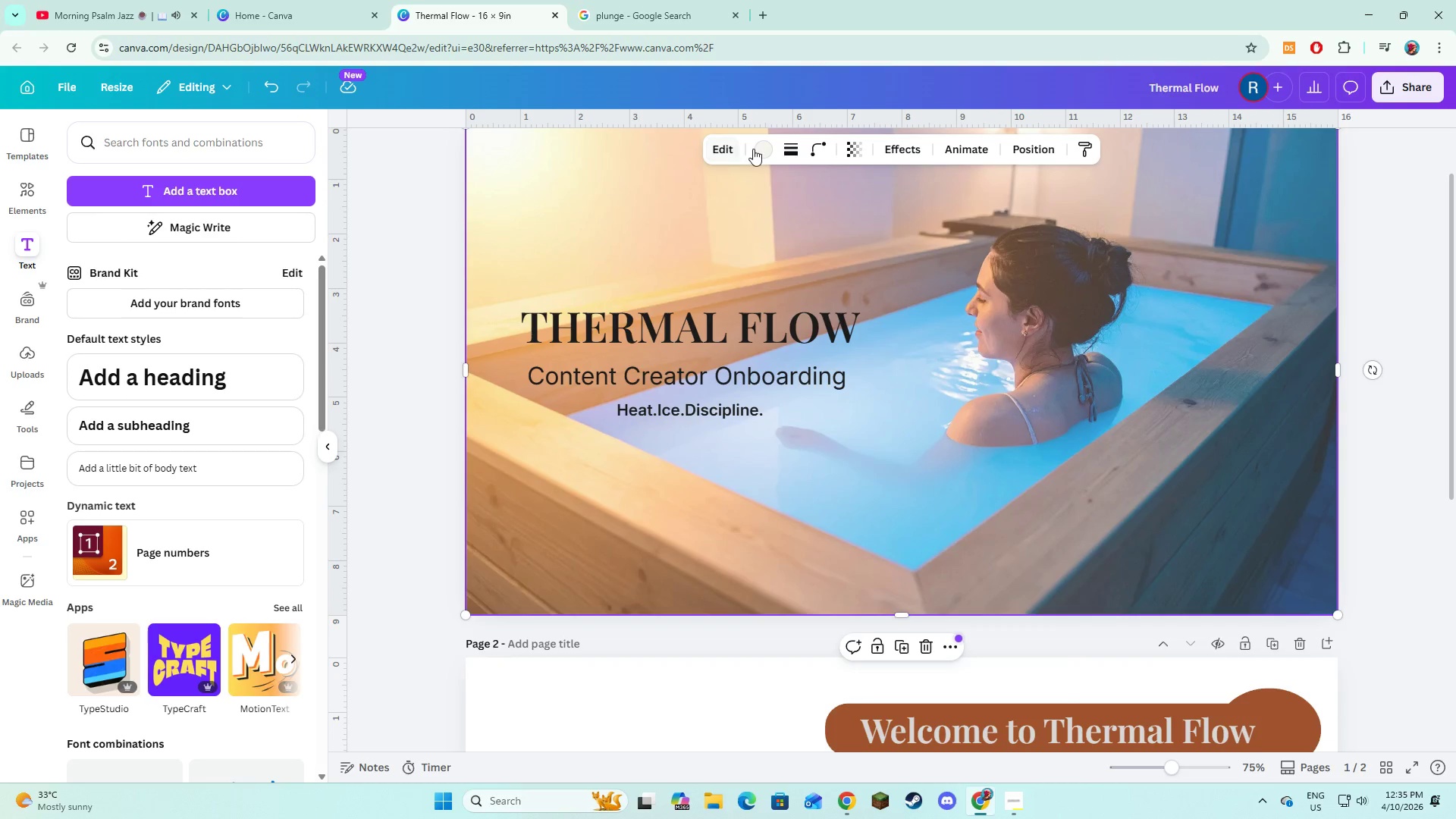 
left_click([754, 149])
 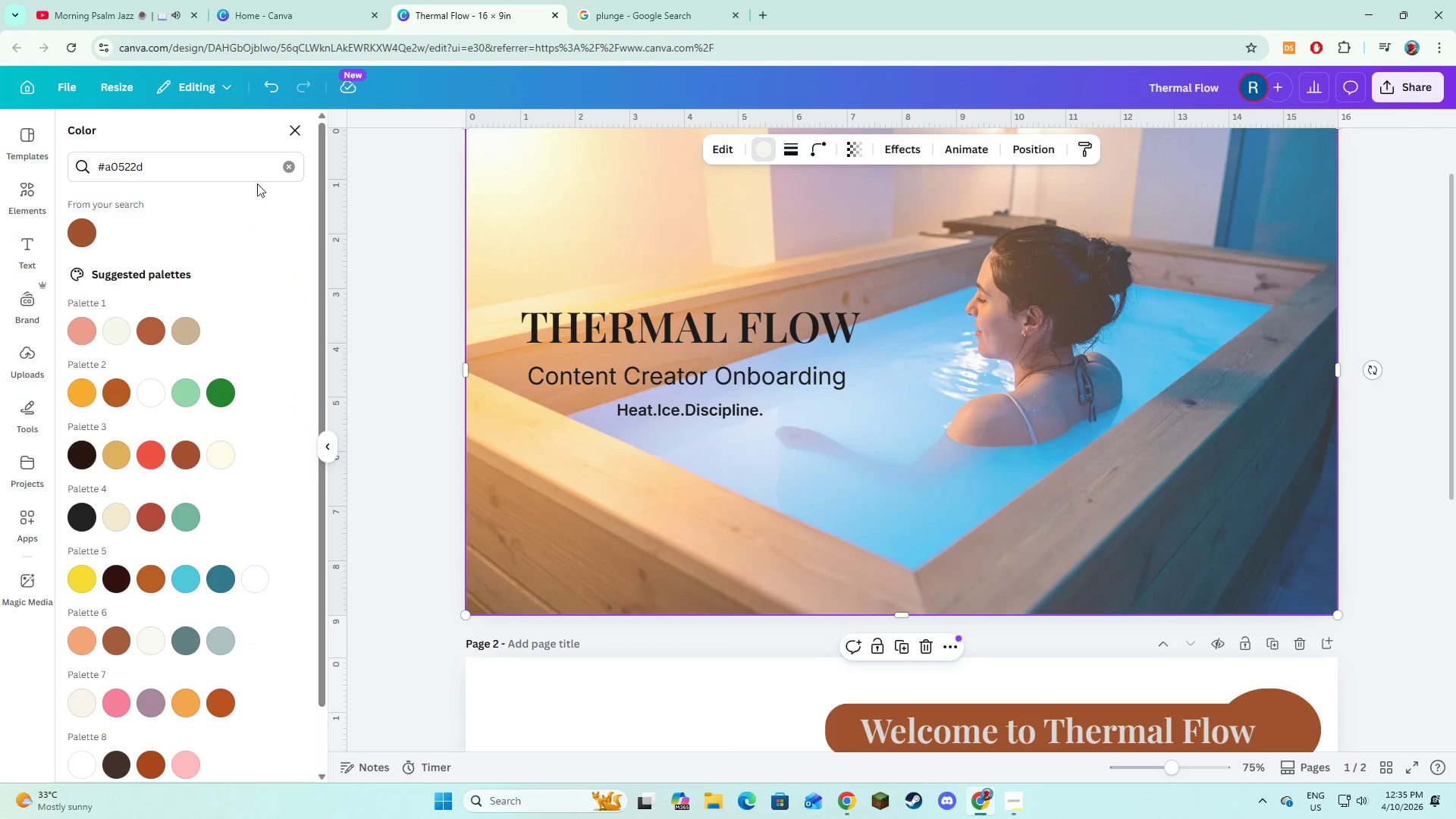 
left_click([282, 171])
 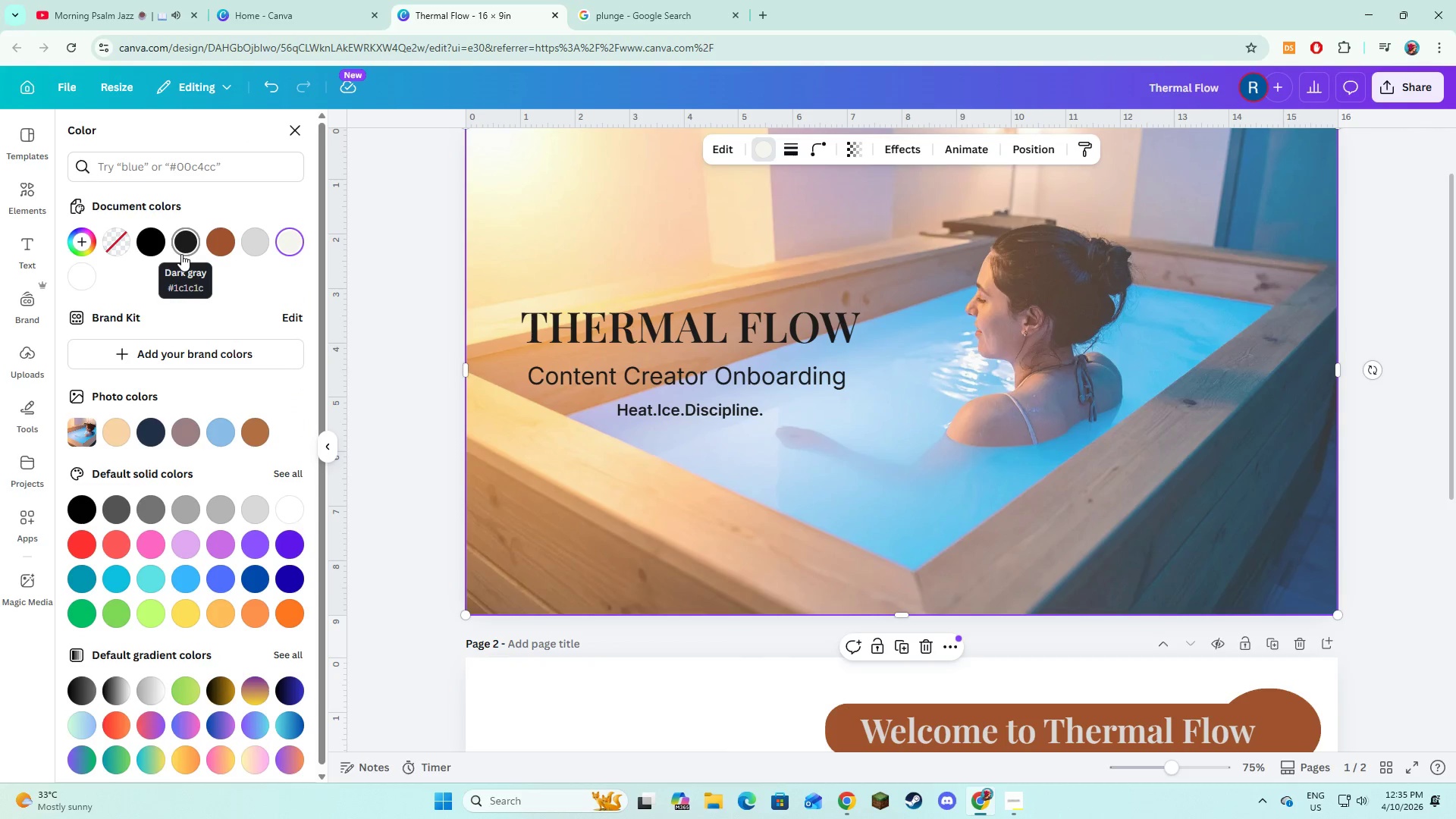 
left_click([180, 253])
 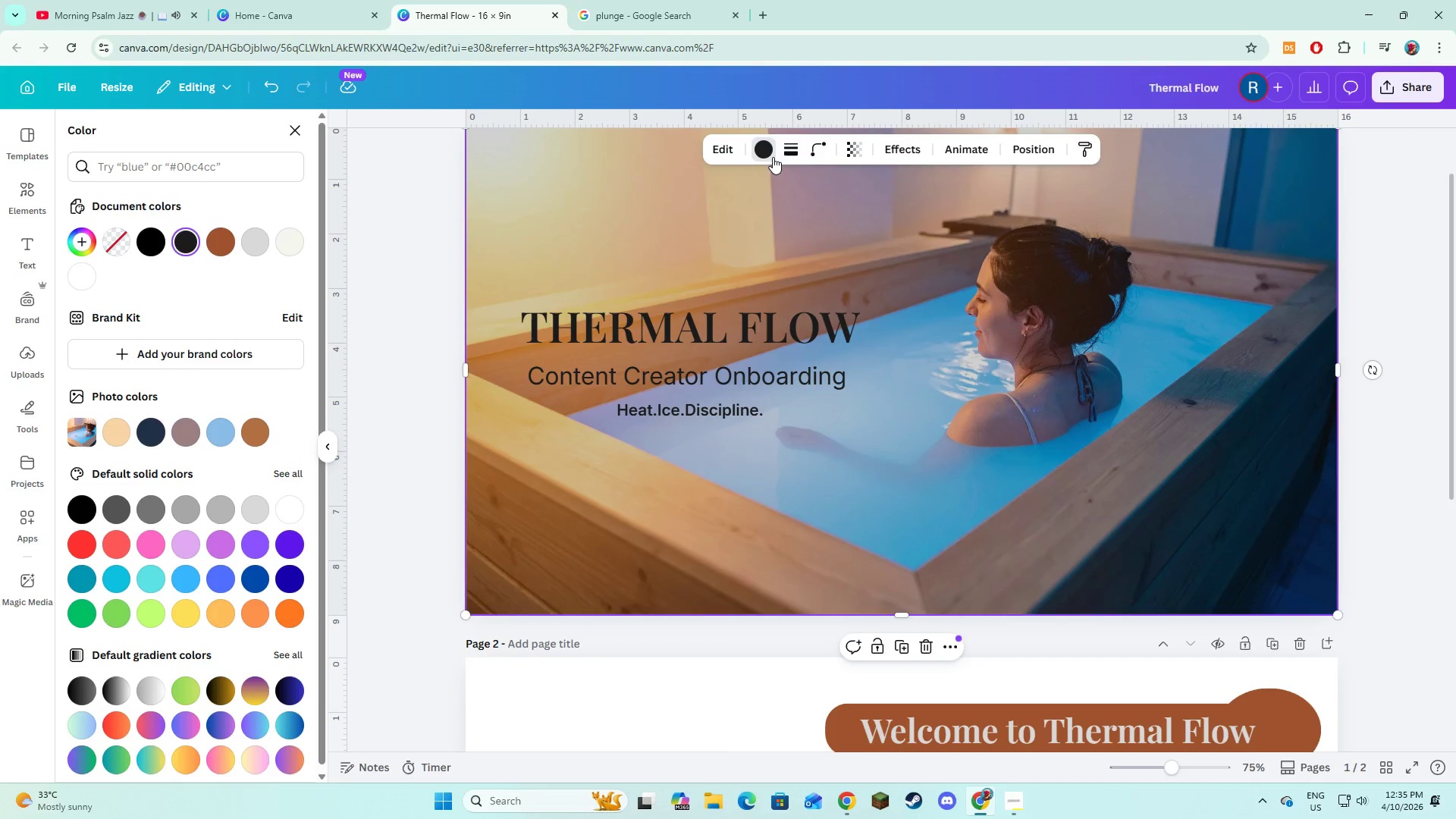 
left_click([849, 147])
 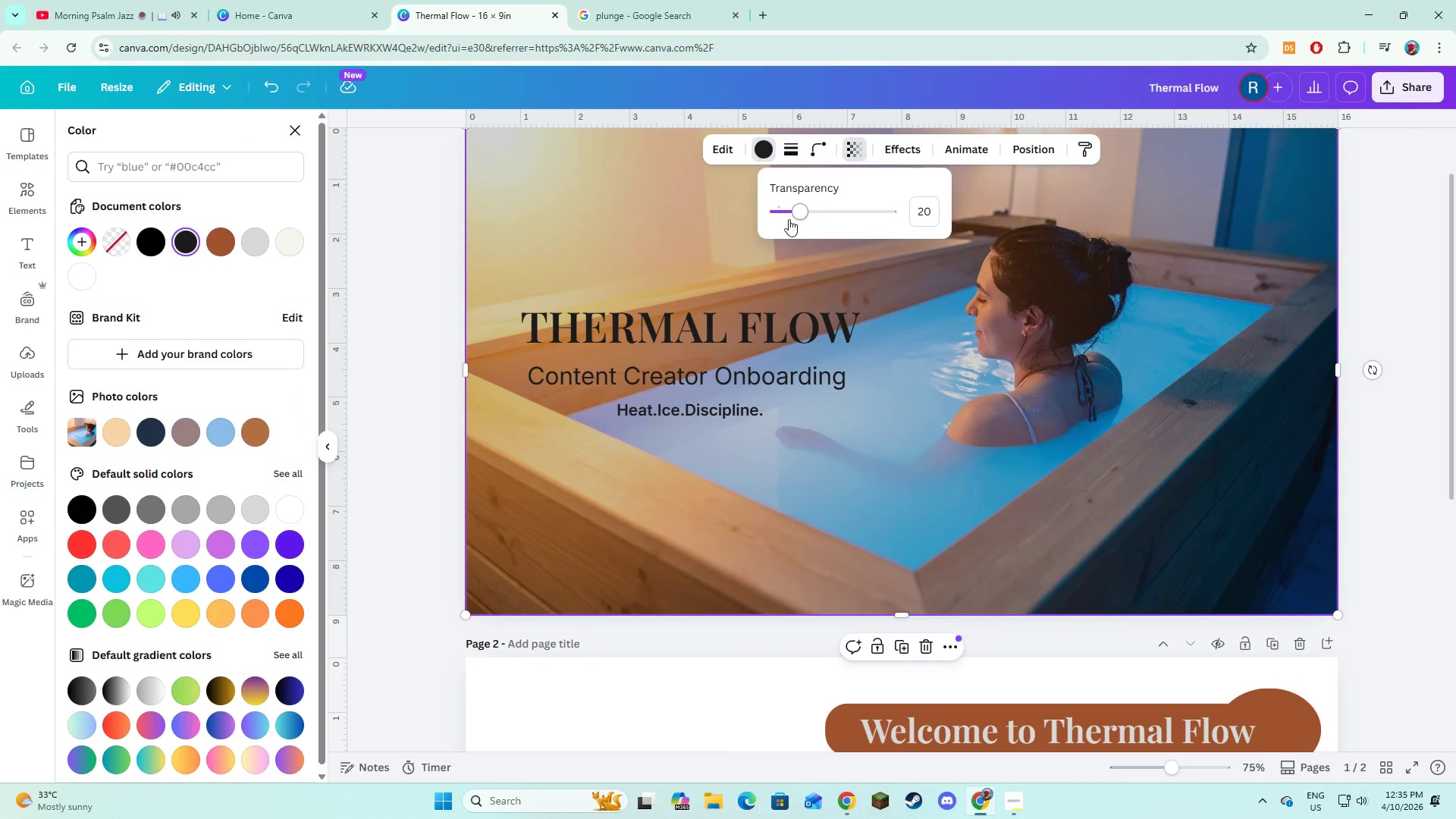 
left_click_drag(start_coordinate=[790, 215], to_coordinate=[829, 221])
 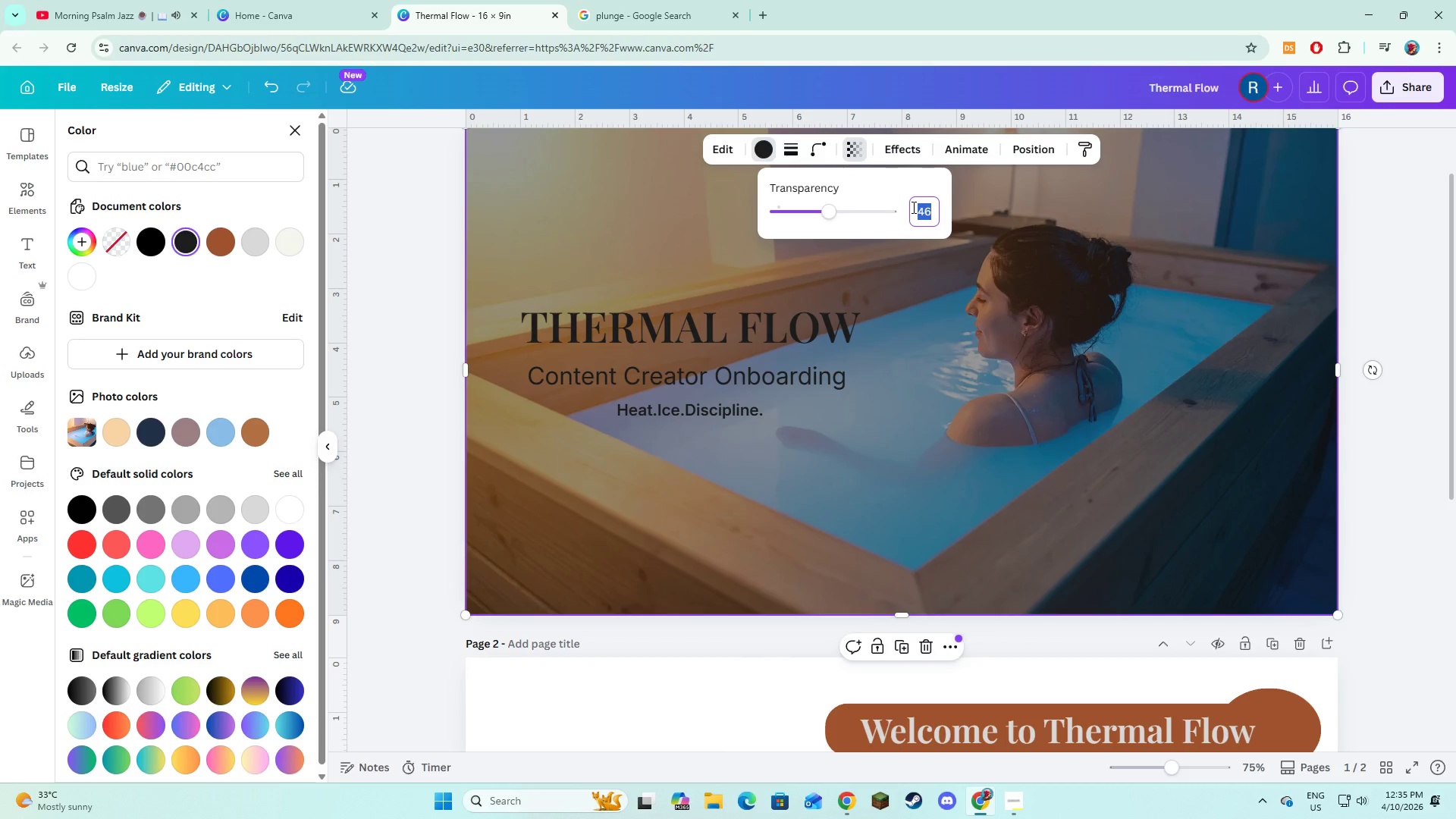 
key(Numpad6)
 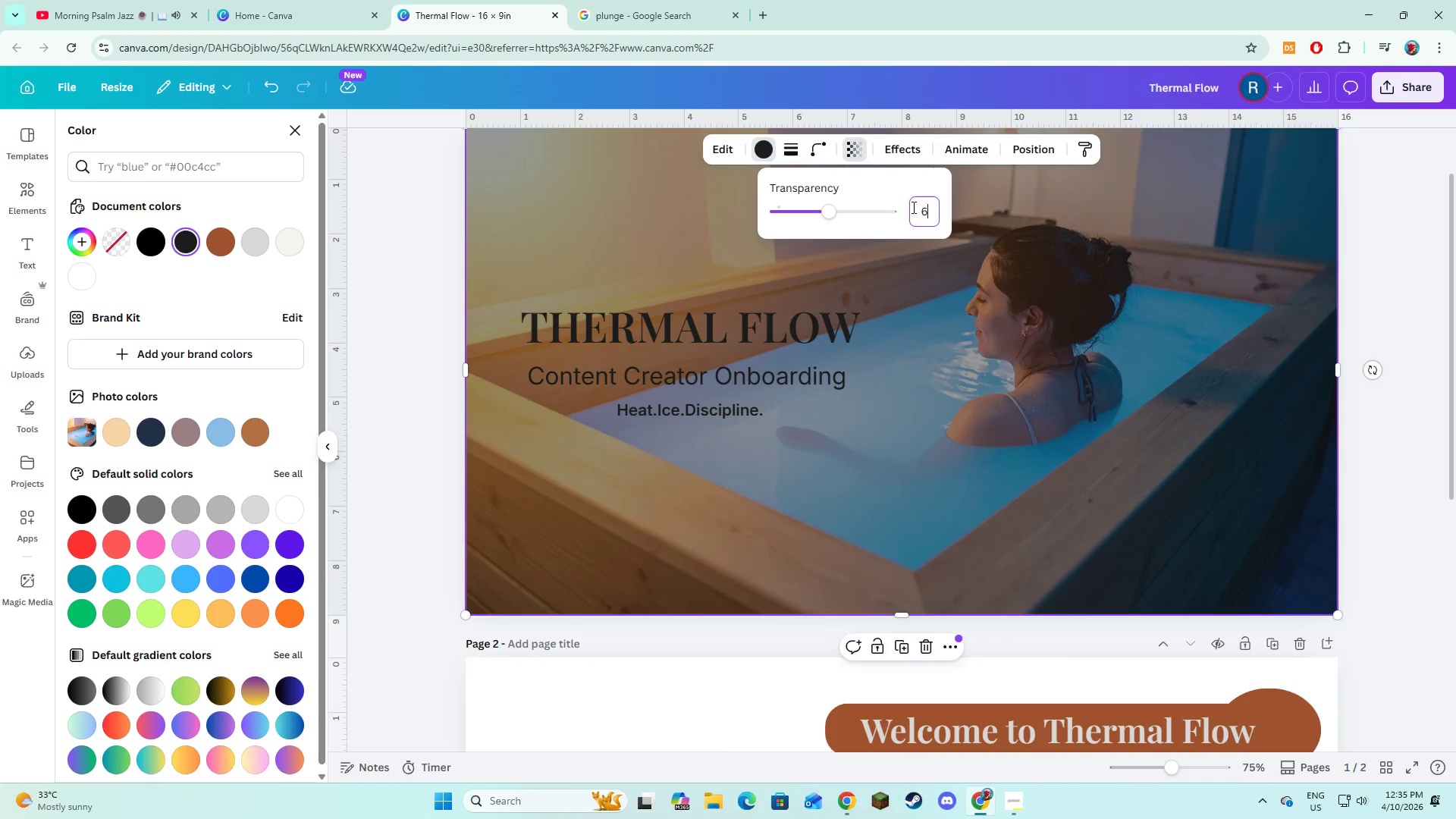 
key(Numpad0)
 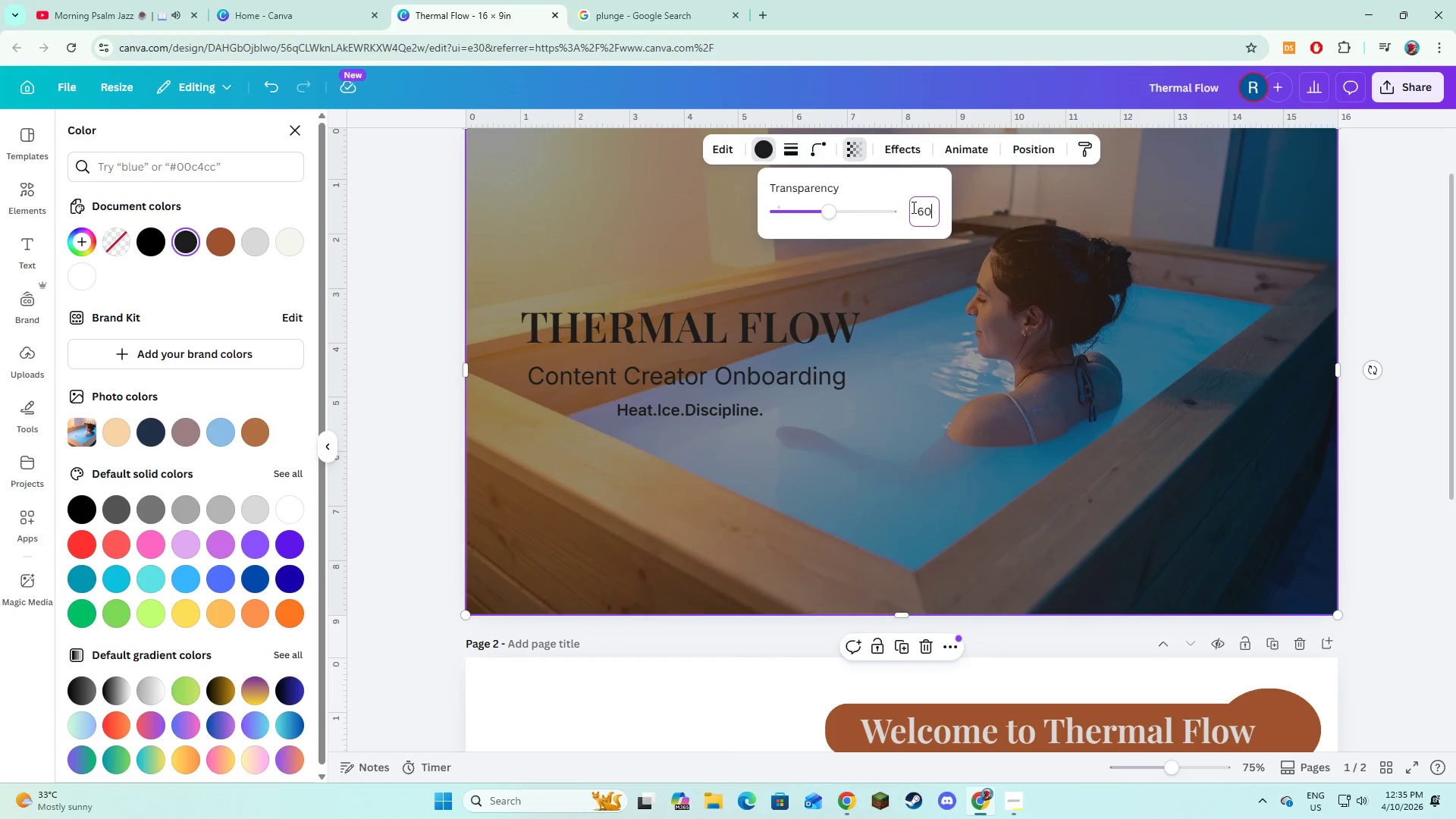 
key(NumpadEnter)
 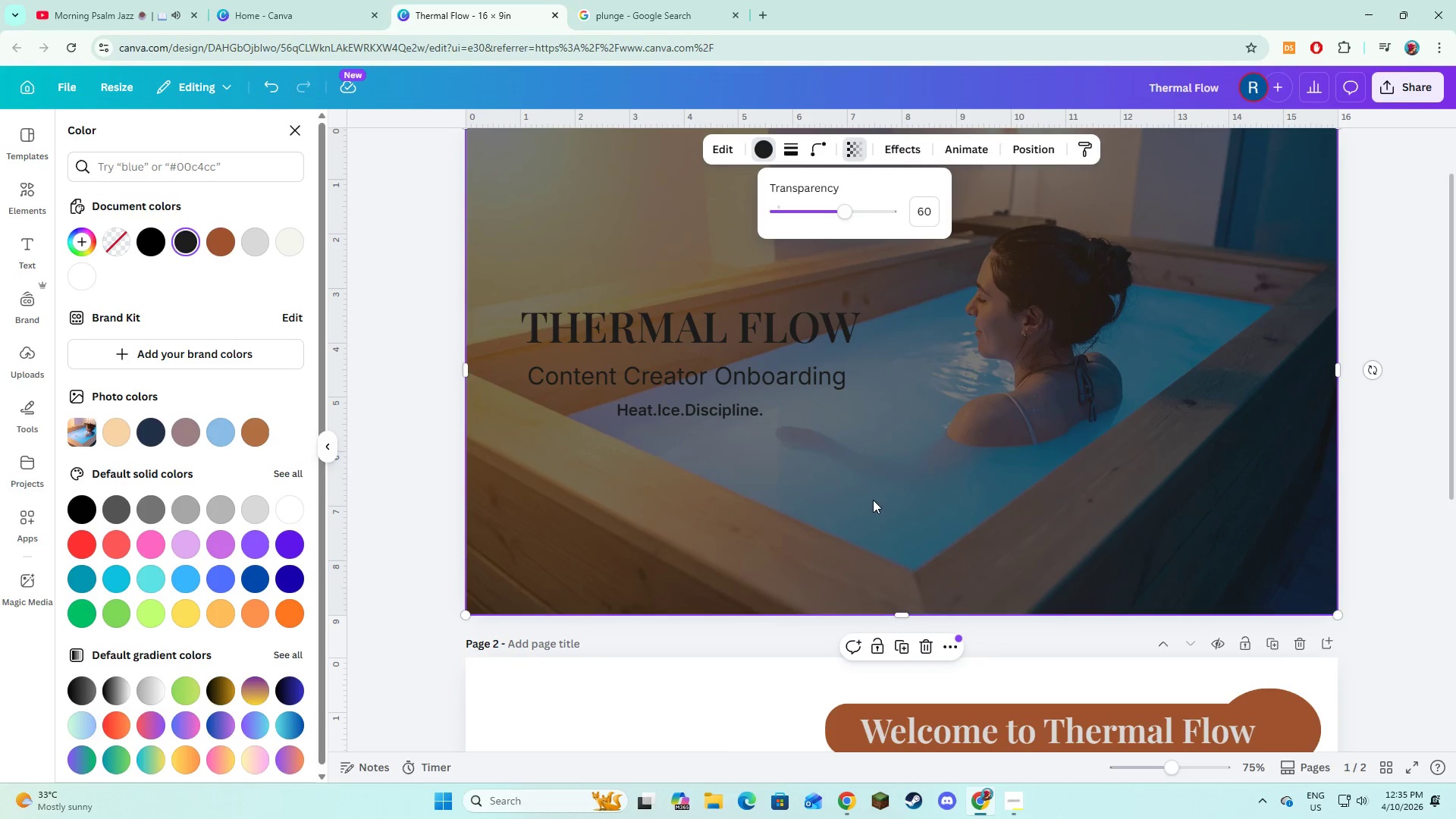 
left_click([821, 612])
 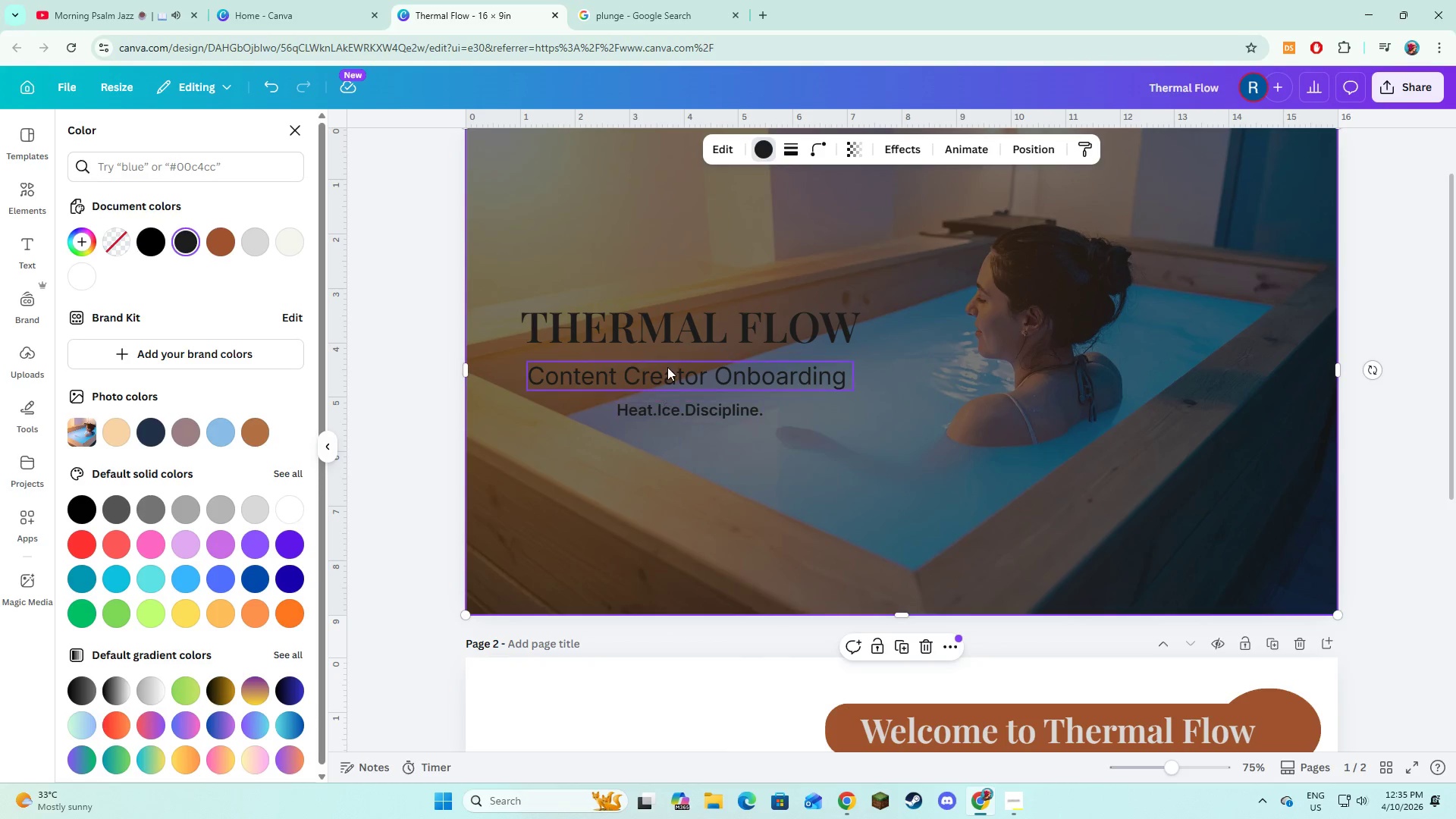 
left_click([667, 365])
 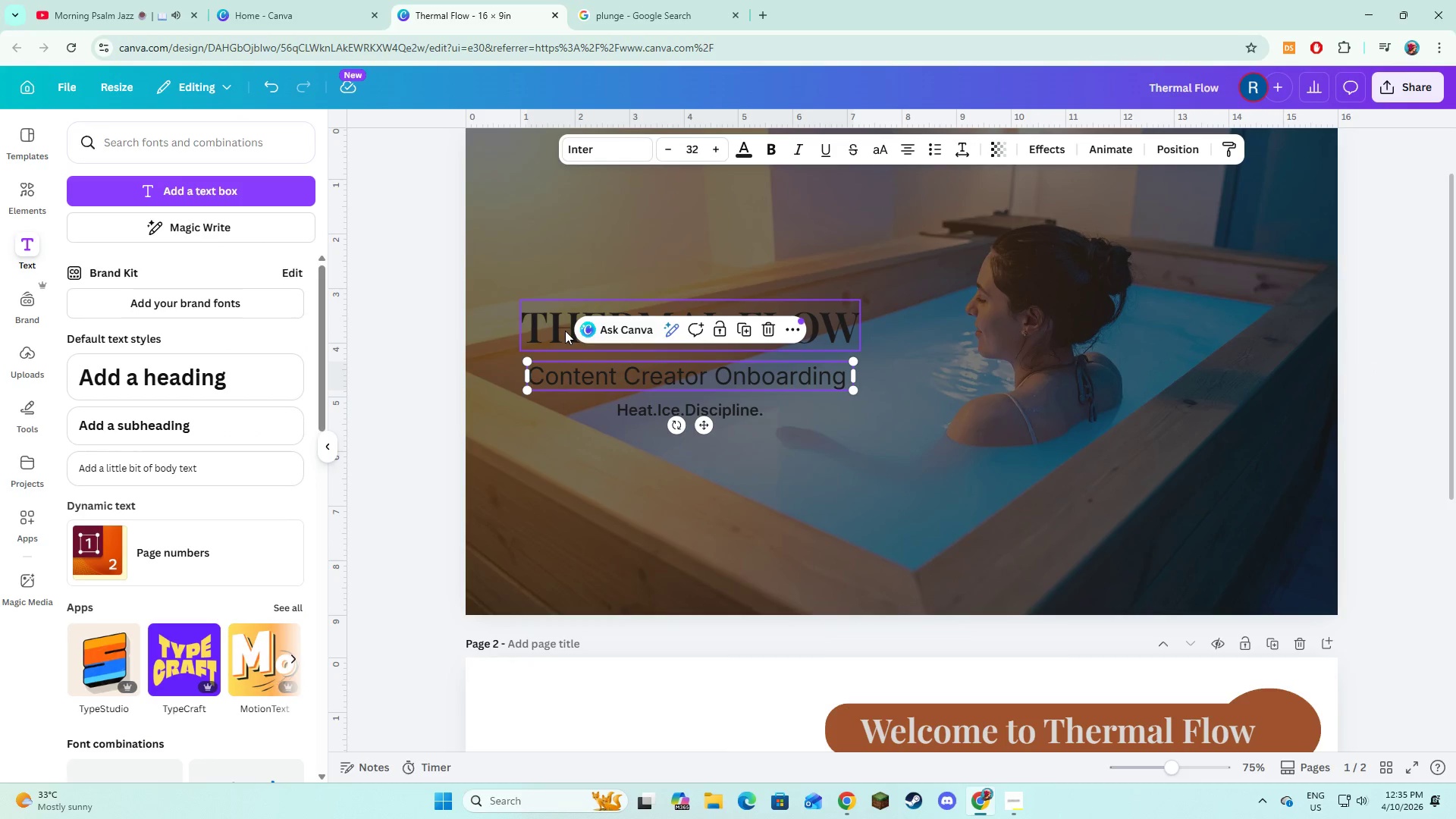 
left_click([564, 327])
 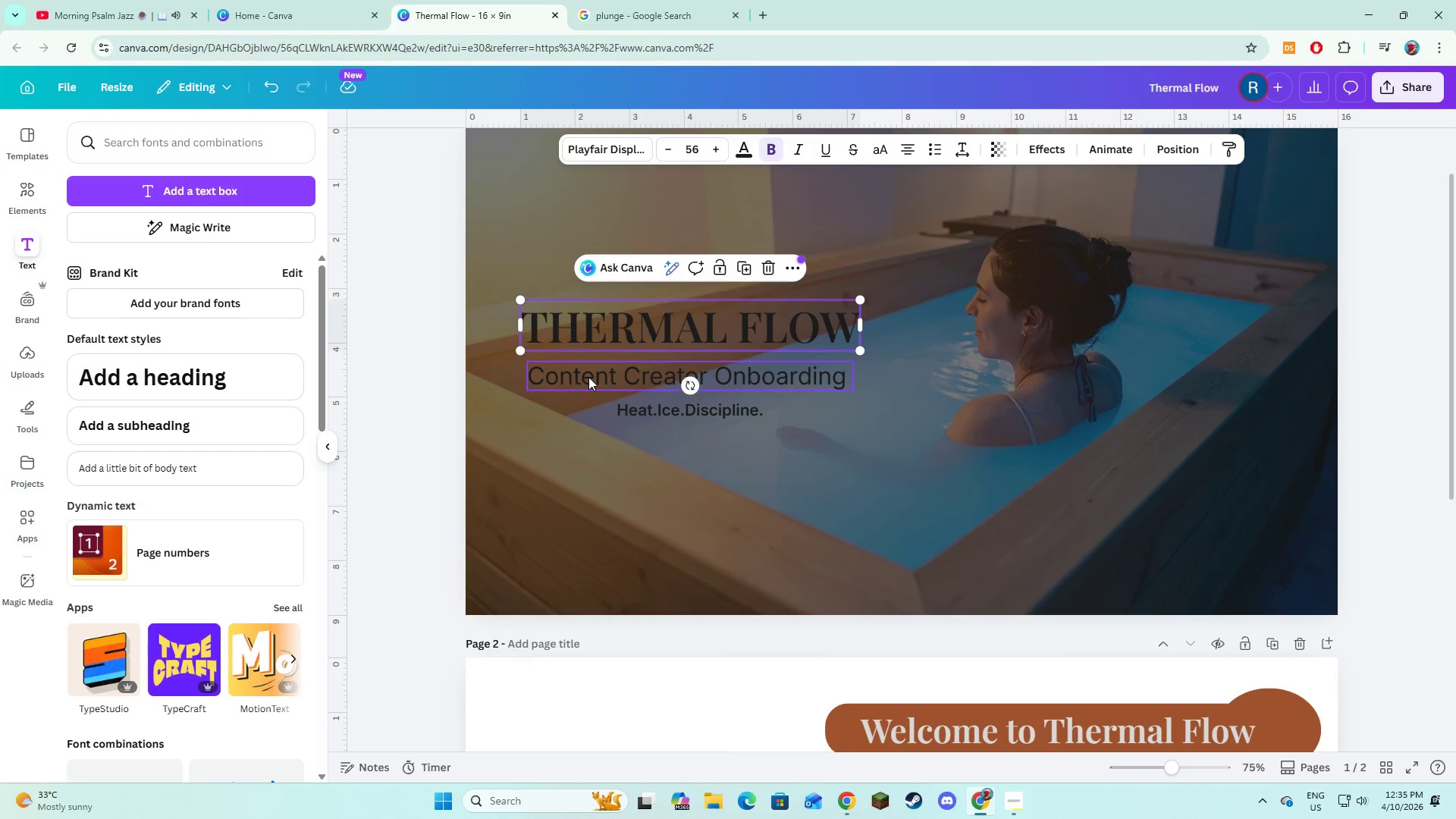 
hold_key(key=ShiftLeft, duration=0.98)
left_click([588, 377])
 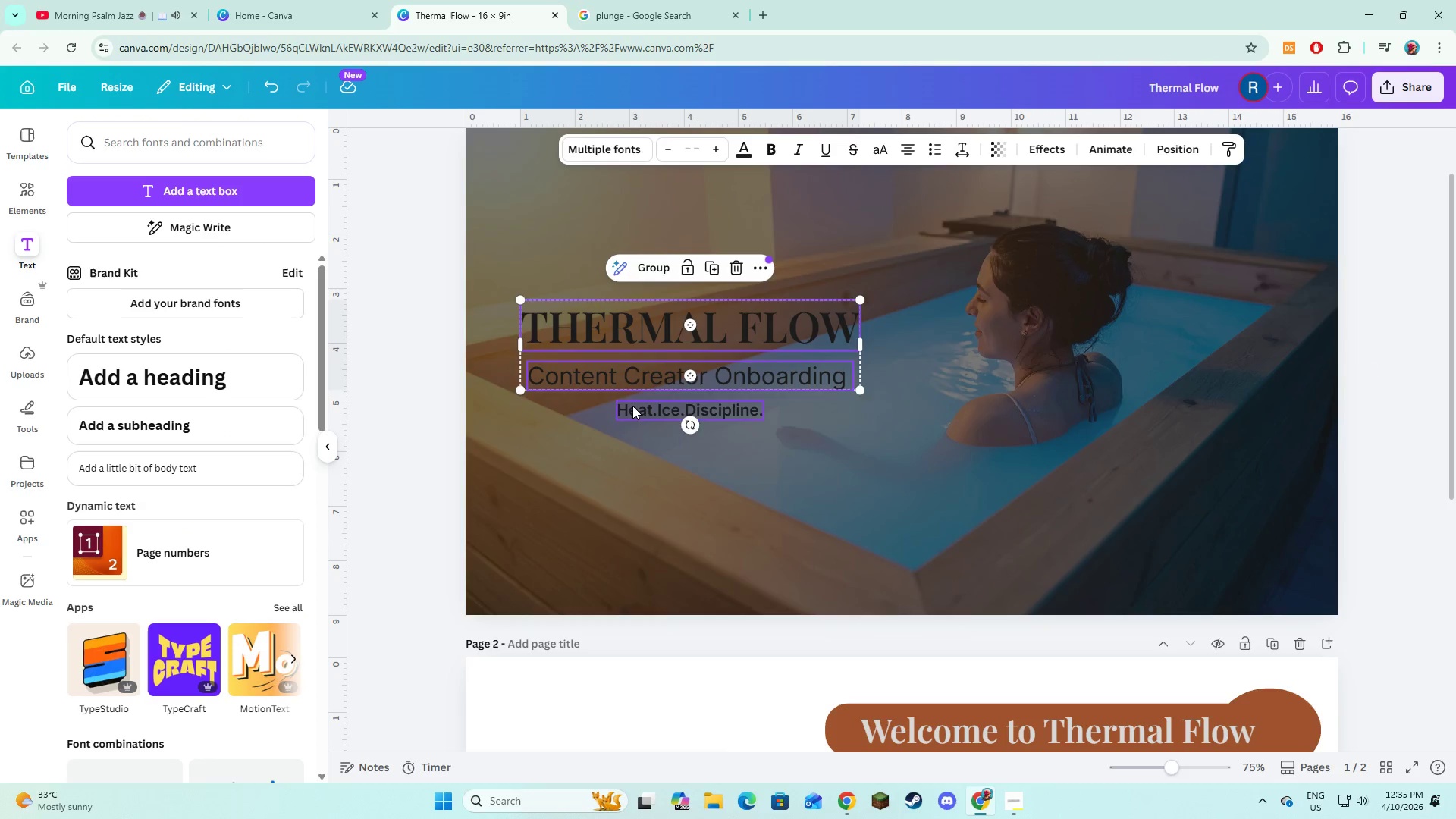 
double_click([632, 406])
 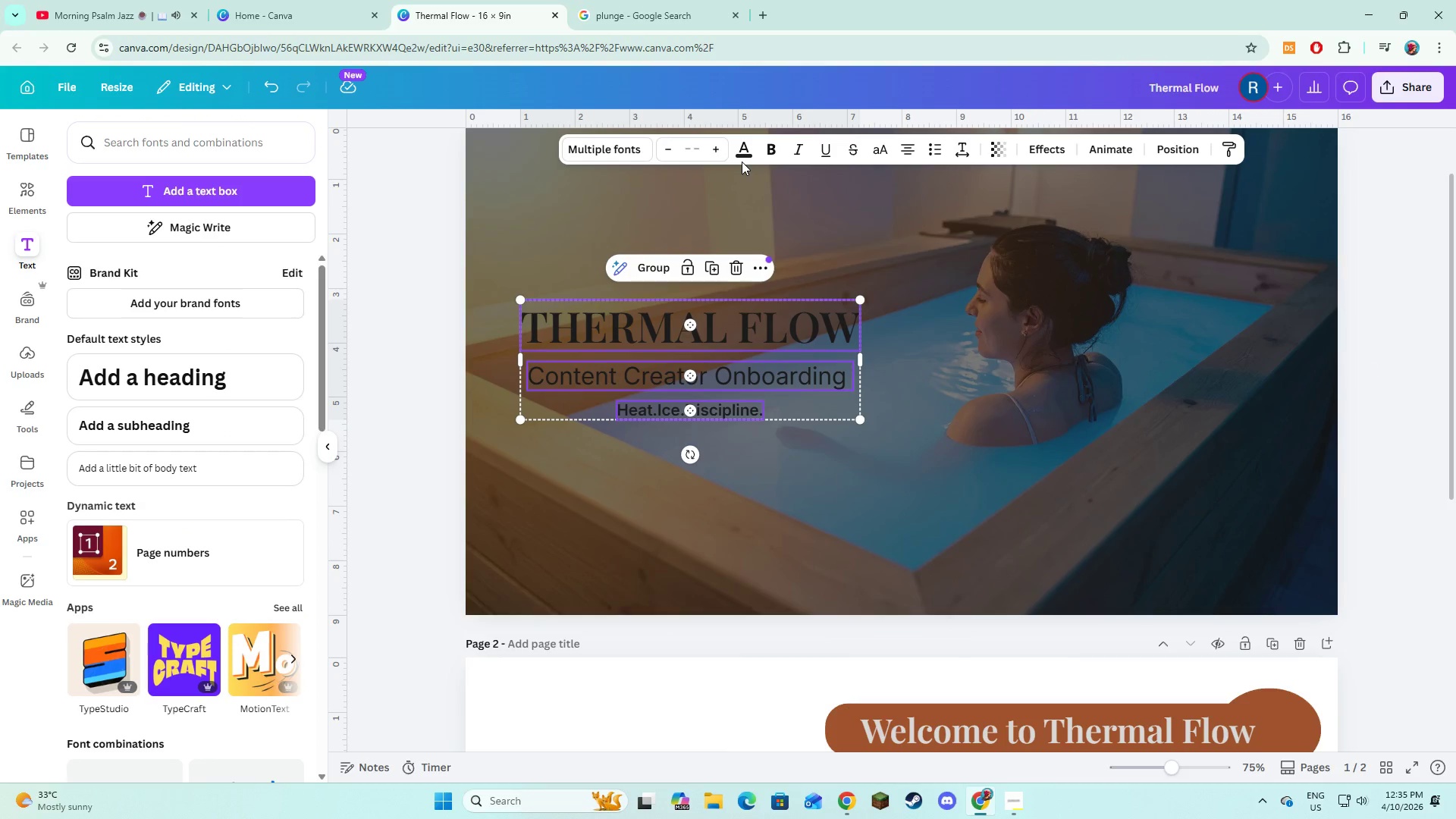 
double_click([743, 158])
 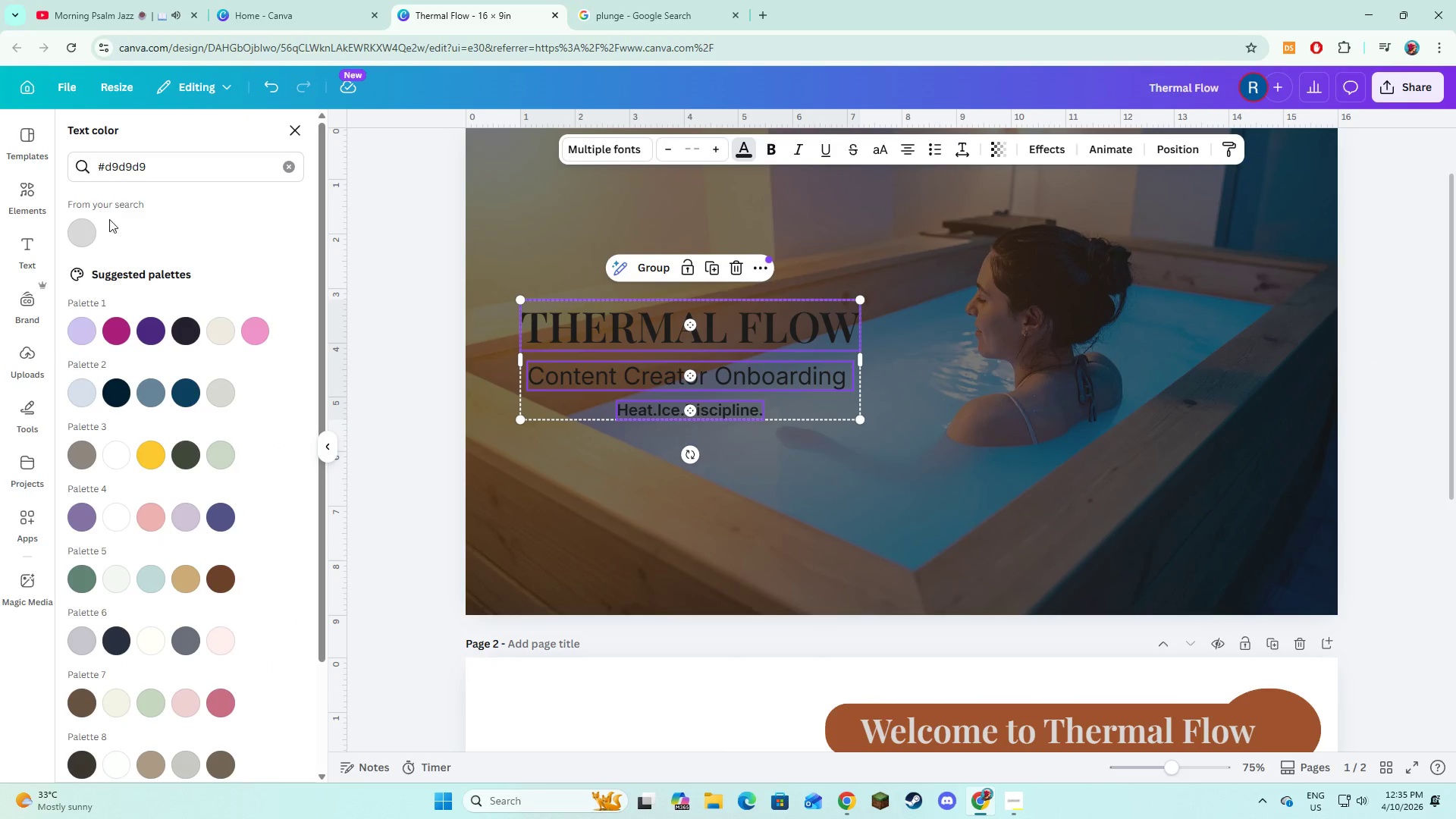 
left_click([86, 234])
 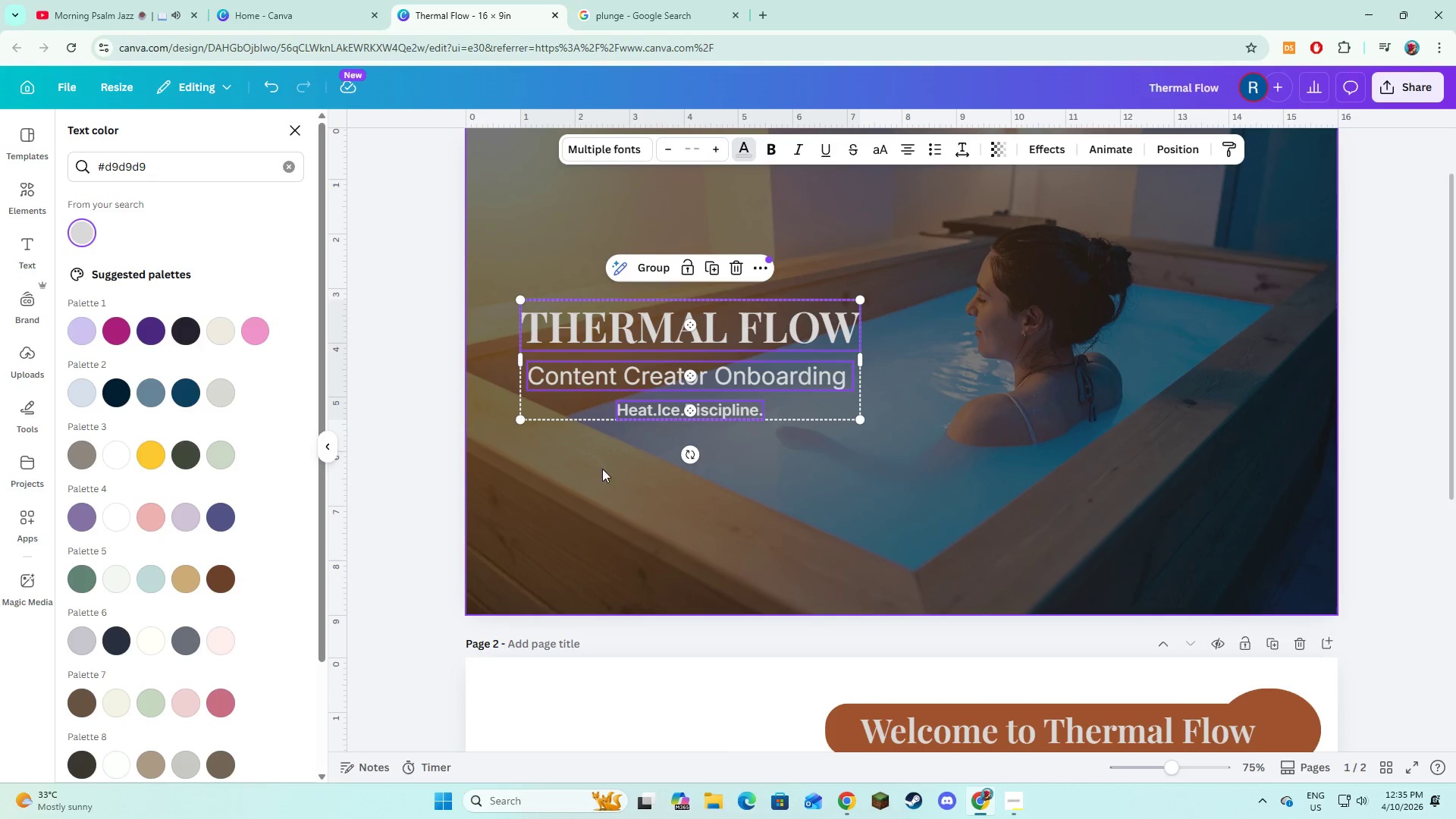 
left_click([609, 494])
 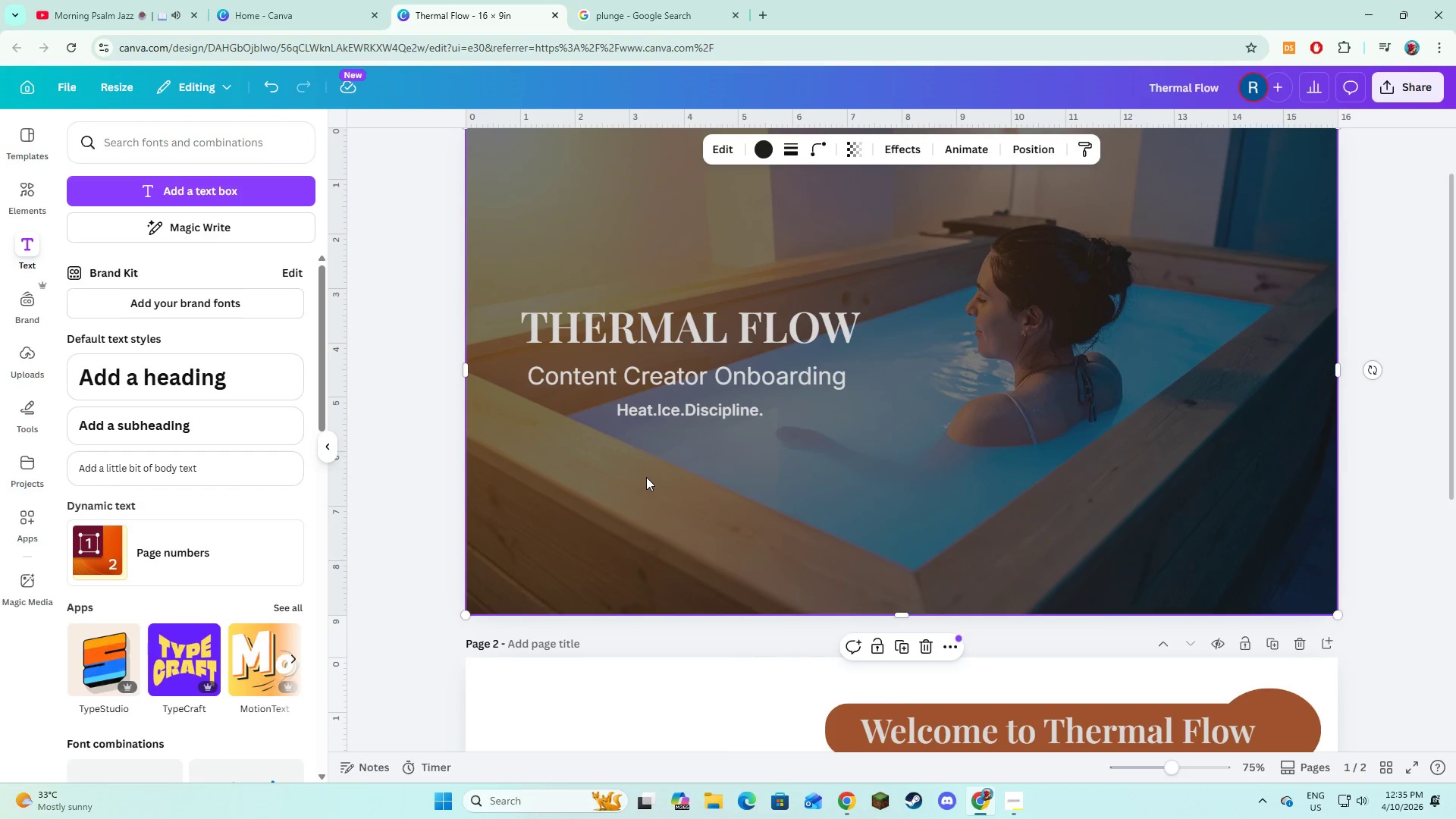 
scroll: coordinate [646, 477], scroll_direction: down, amount: 3.0
 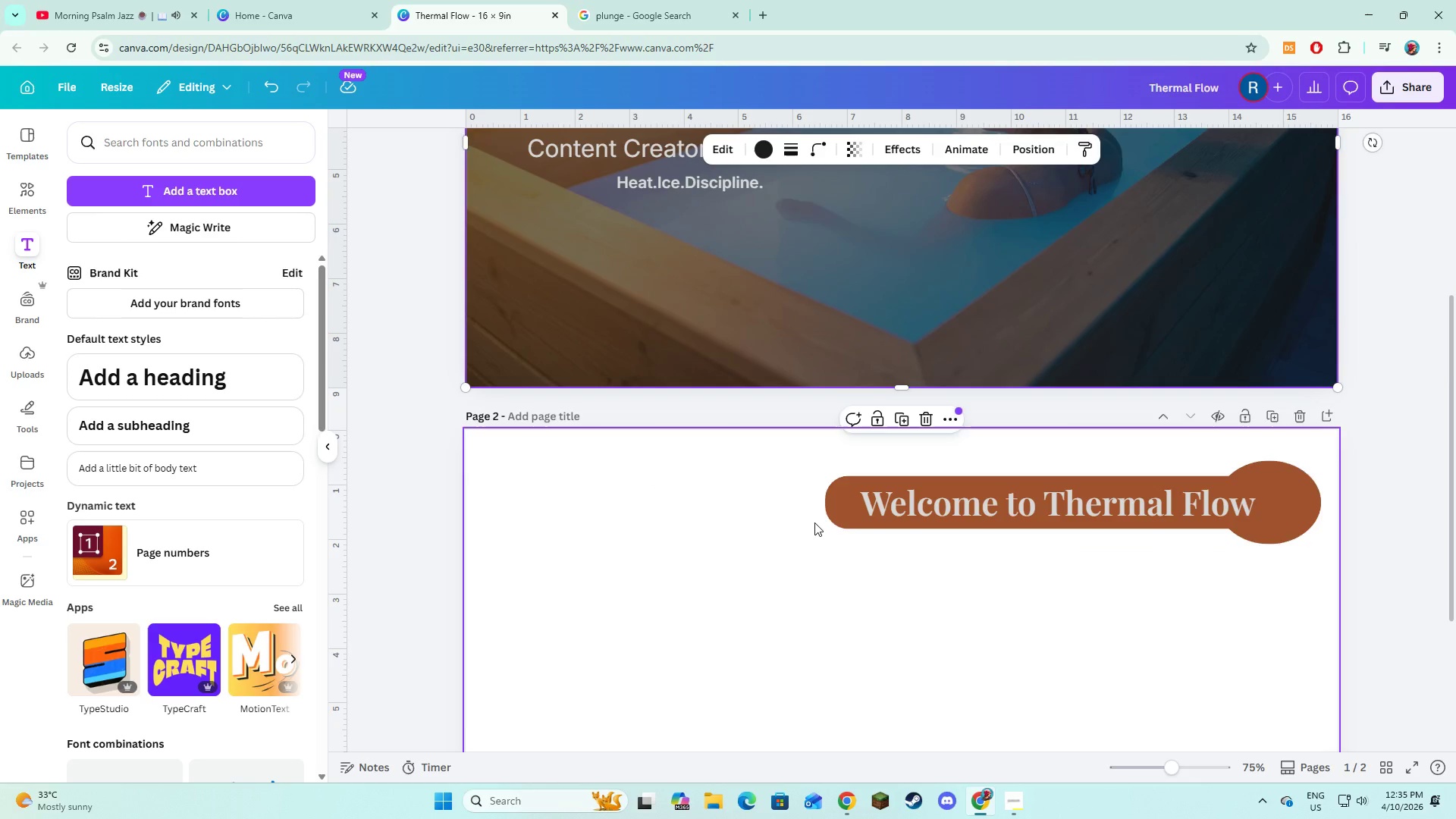 
left_click([814, 523])
 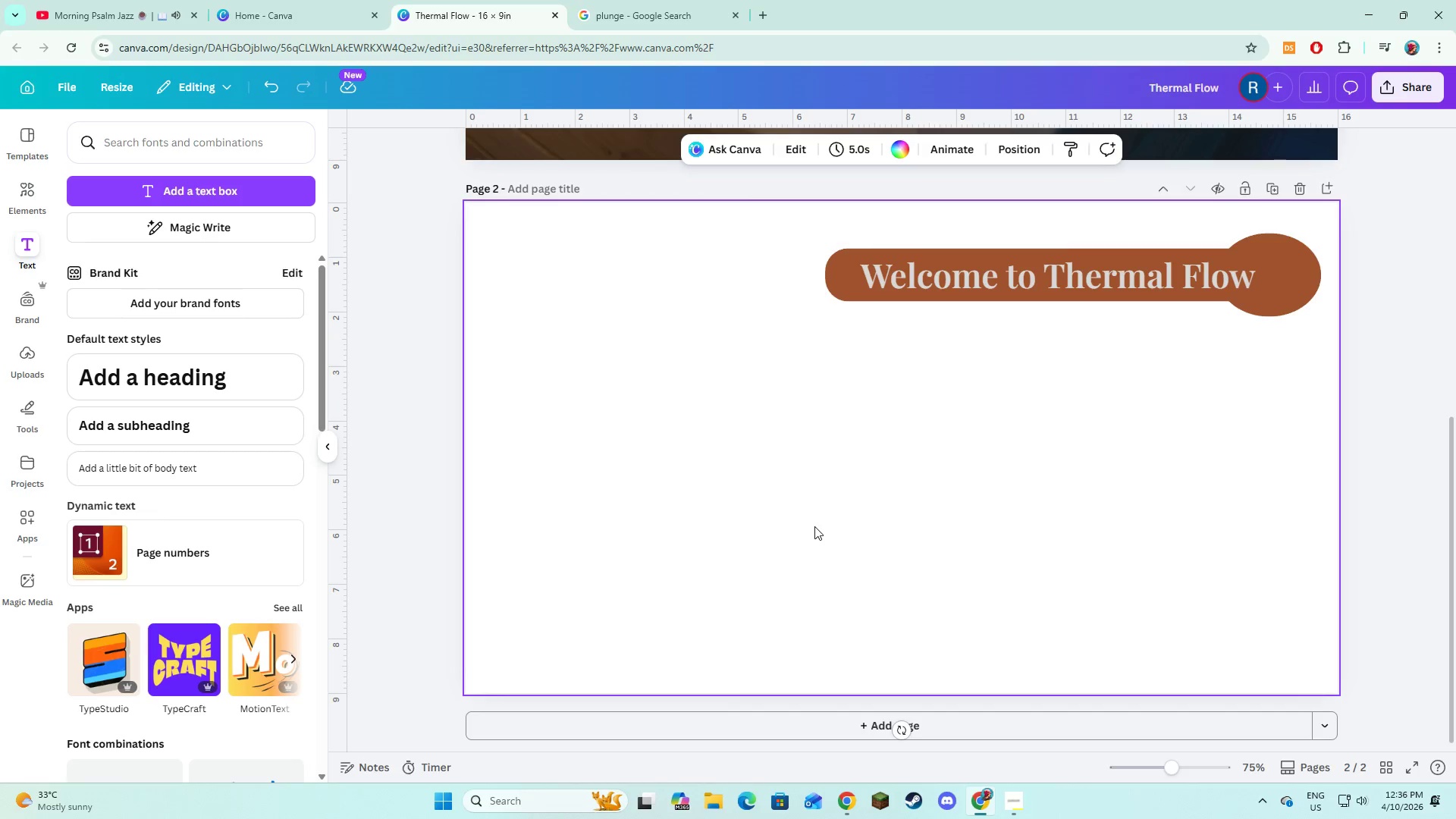 
scroll: coordinate [814, 523], scroll_direction: down, amount: 3.0
 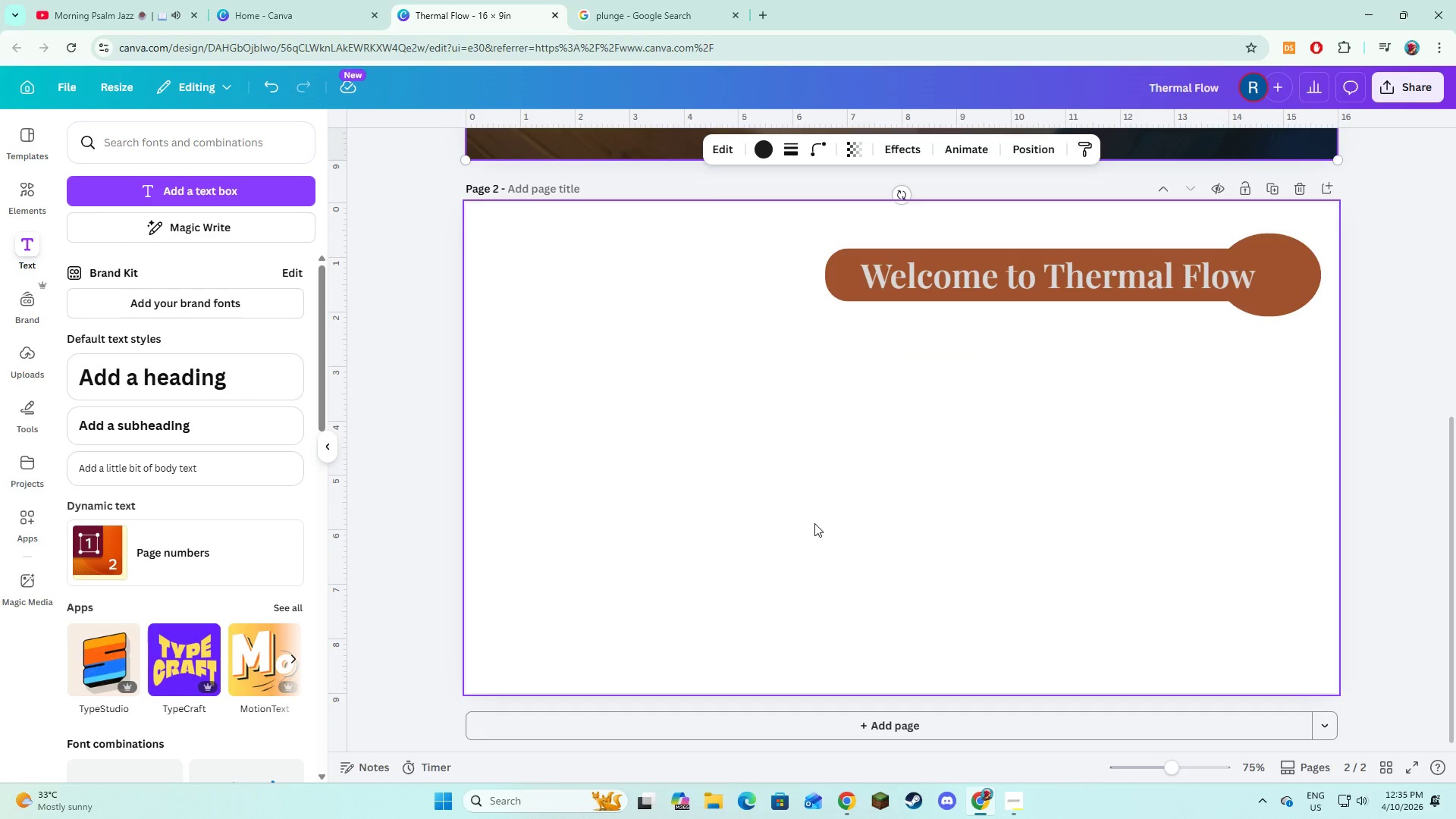 
wait(16.64)
 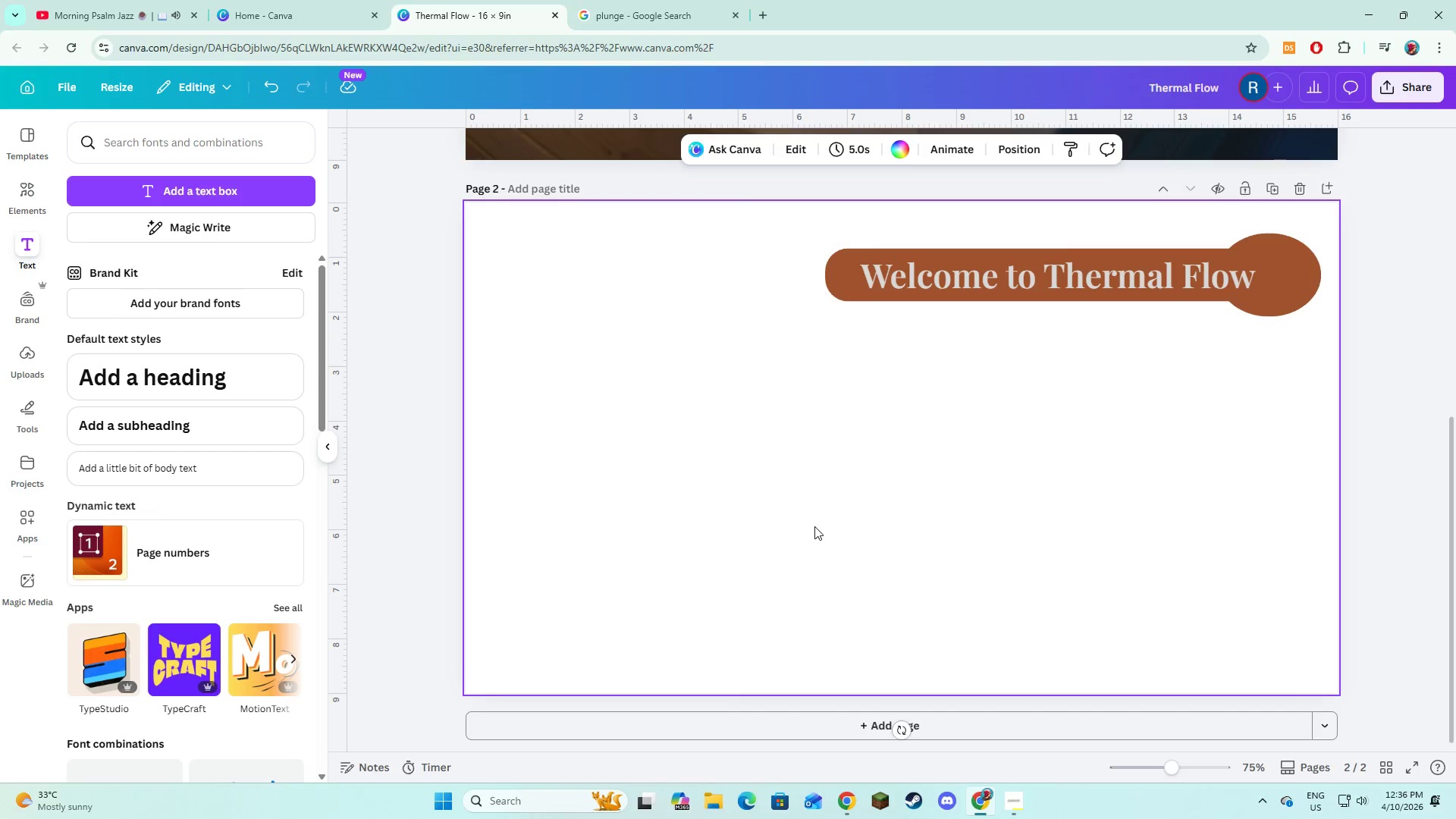 
left_click([156, 184])
 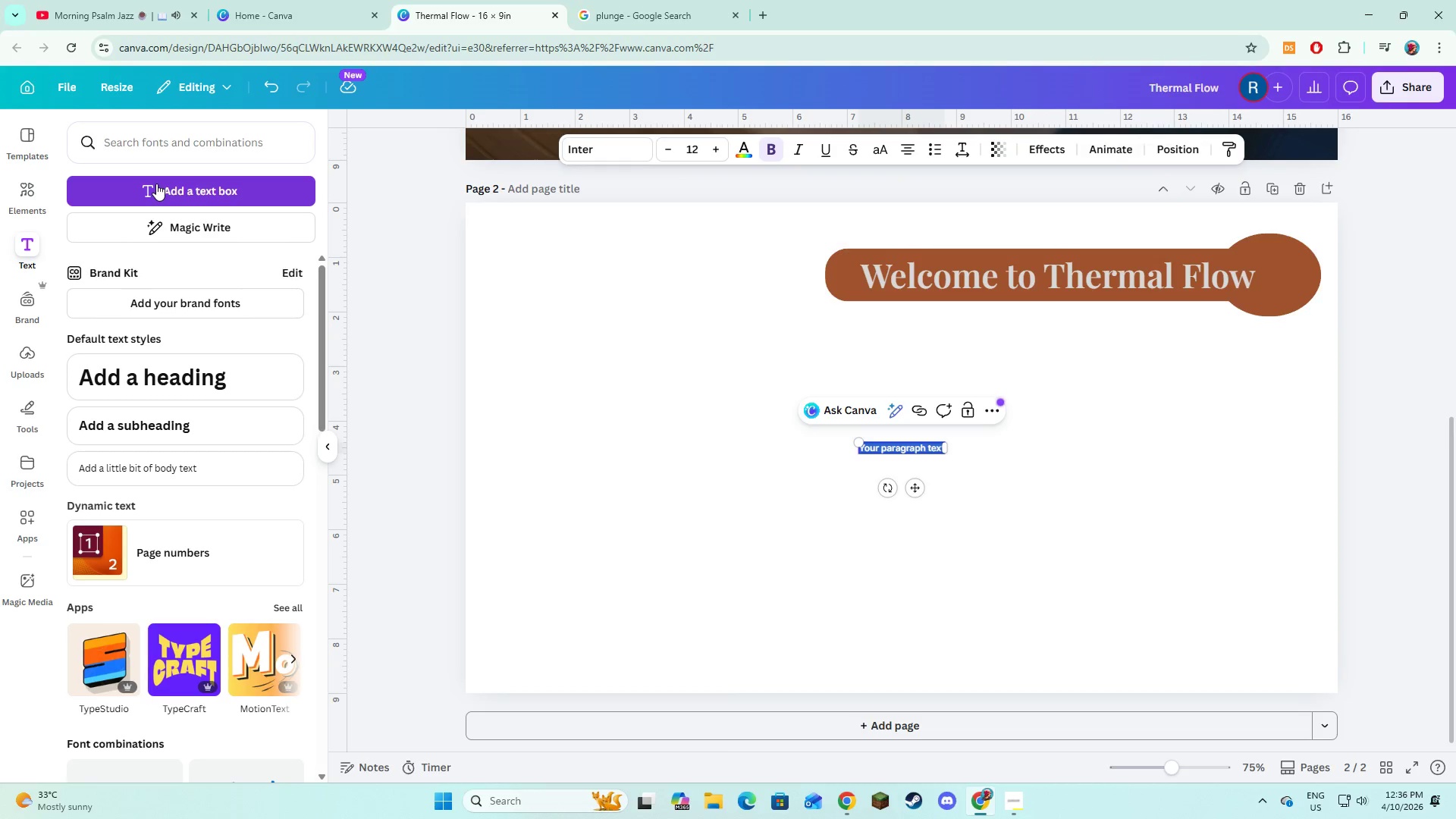 
type(This program is built for creators who value precision ovr perfe)
key(Backspace)
type(ormance.)
 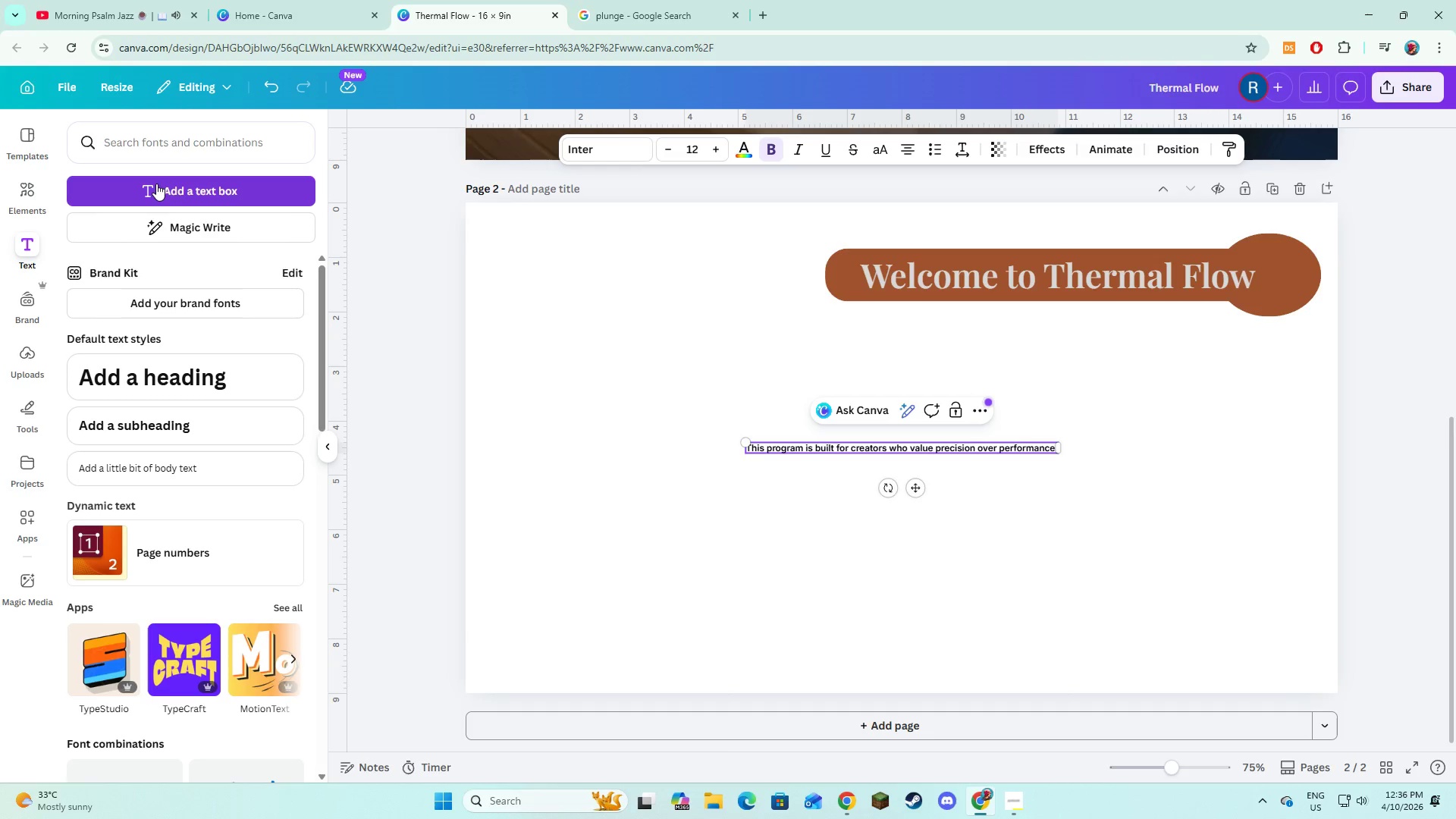 
key(Enter)
 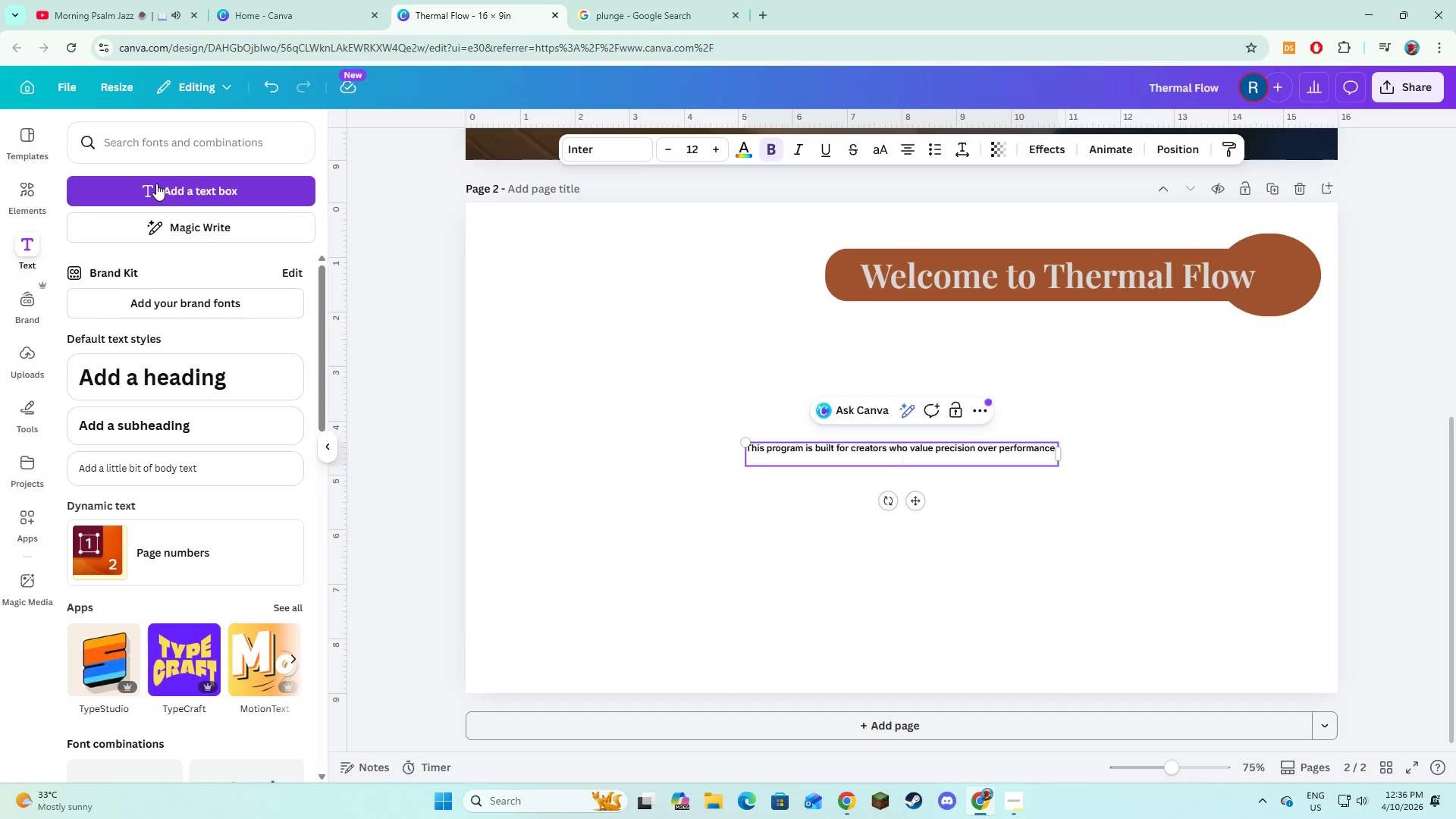 
type(Yuo are not here to "sell" wellness.)
 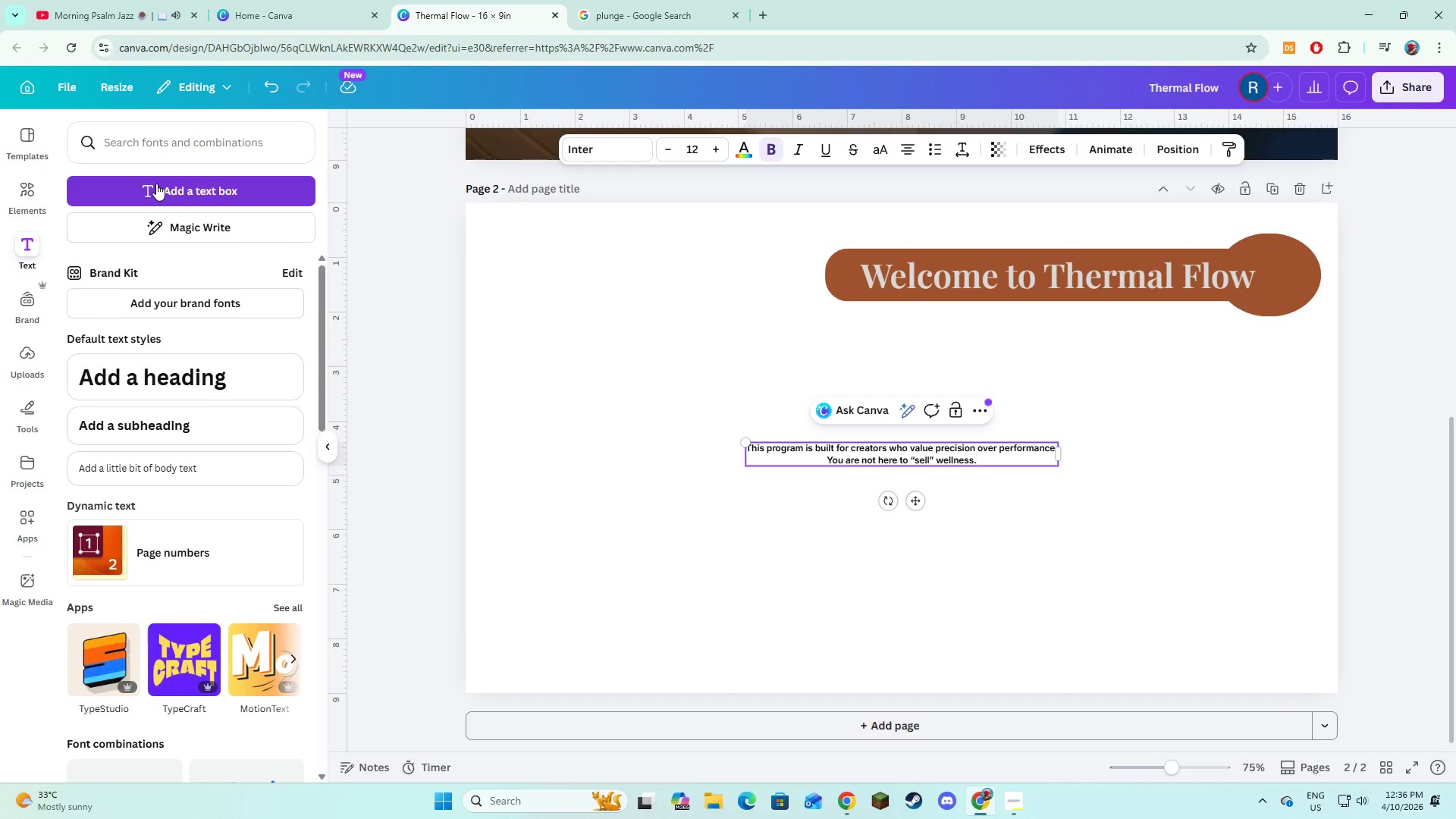 
key(Enter)
 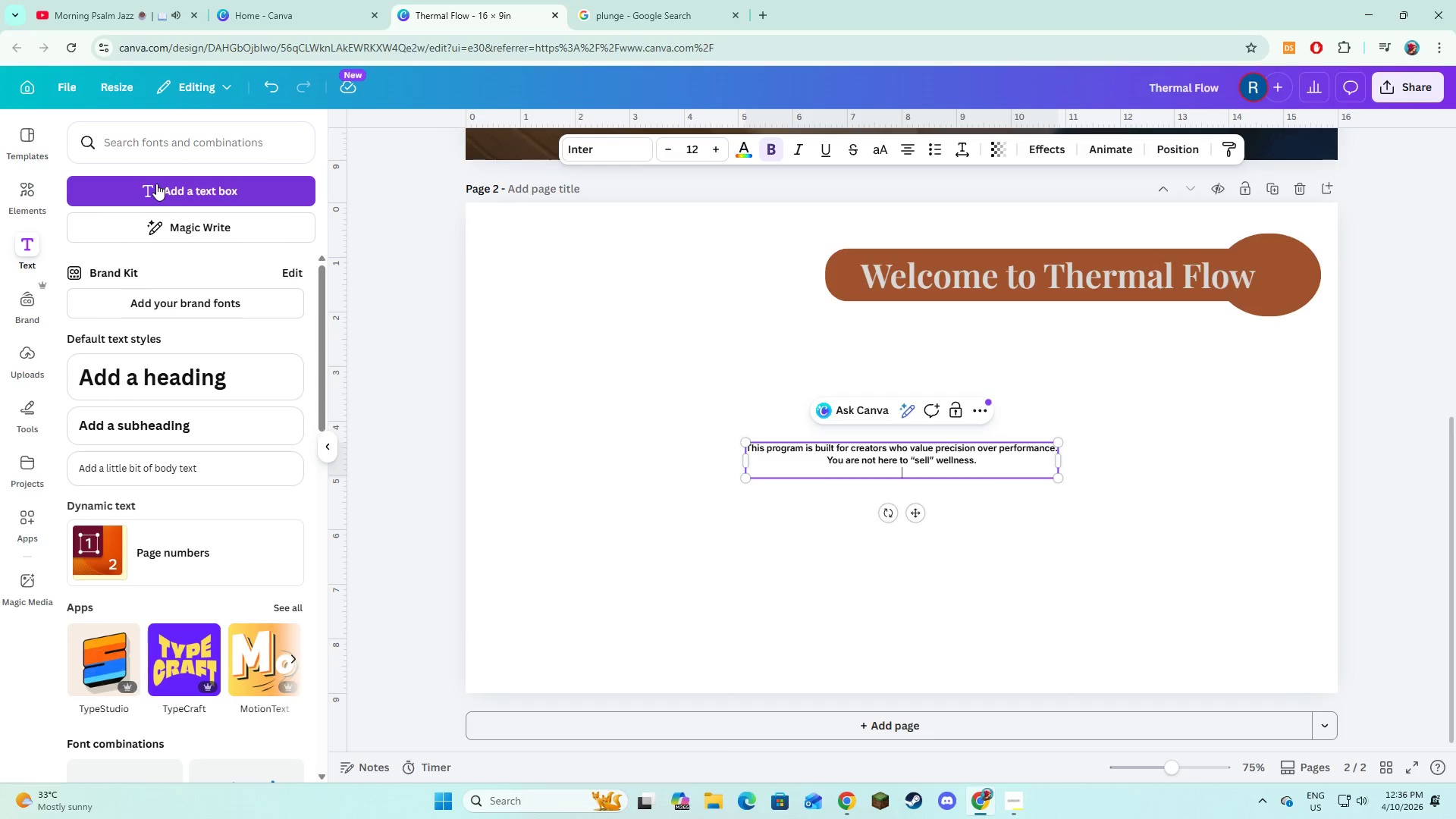 
type(You are here to document it with clarity, disciplien )
key(Backspace)
type(, and respect)
 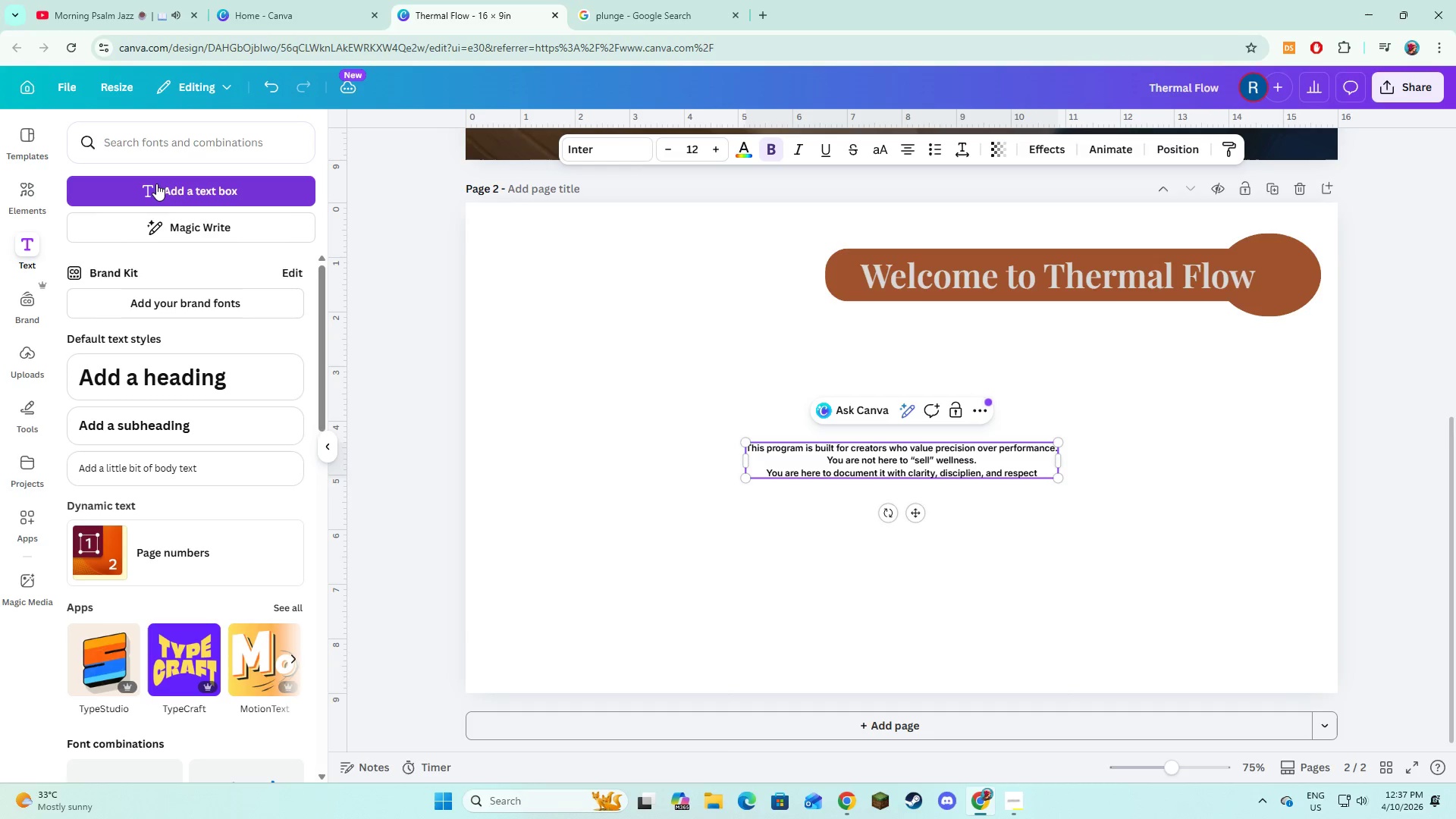 
key(Control+A)
 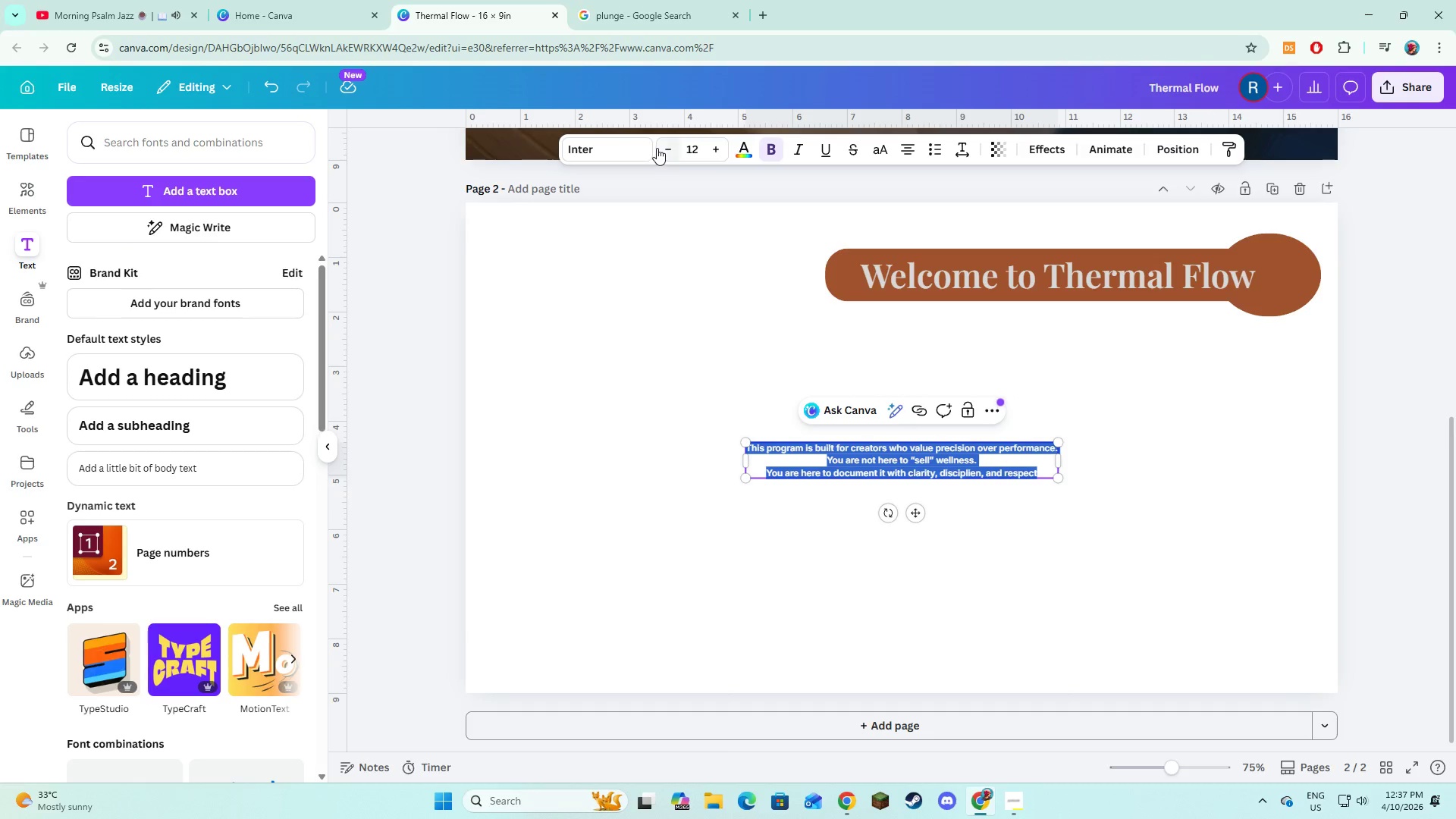 
left_click([621, 150])
 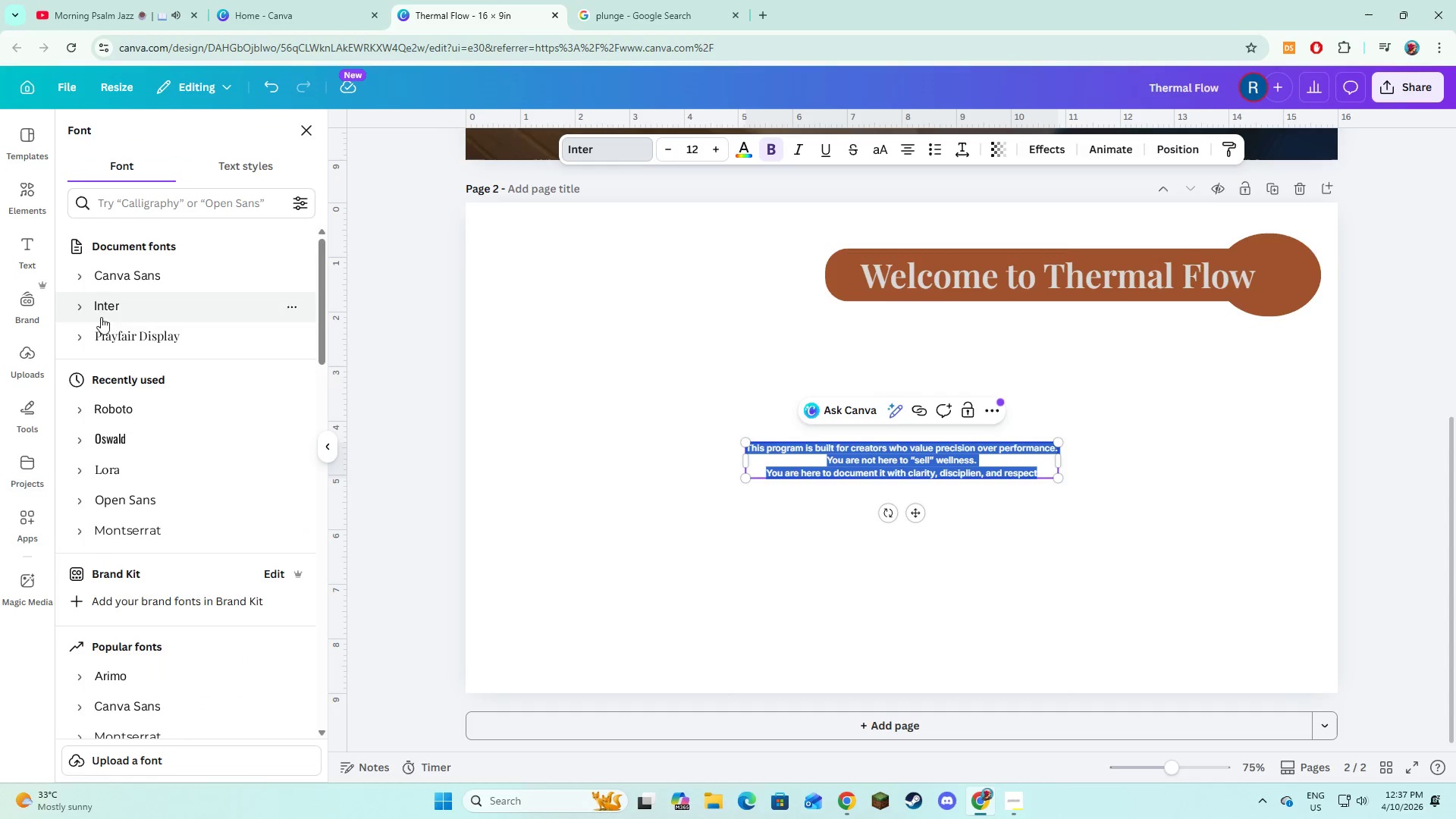 
left_click([77, 313])
 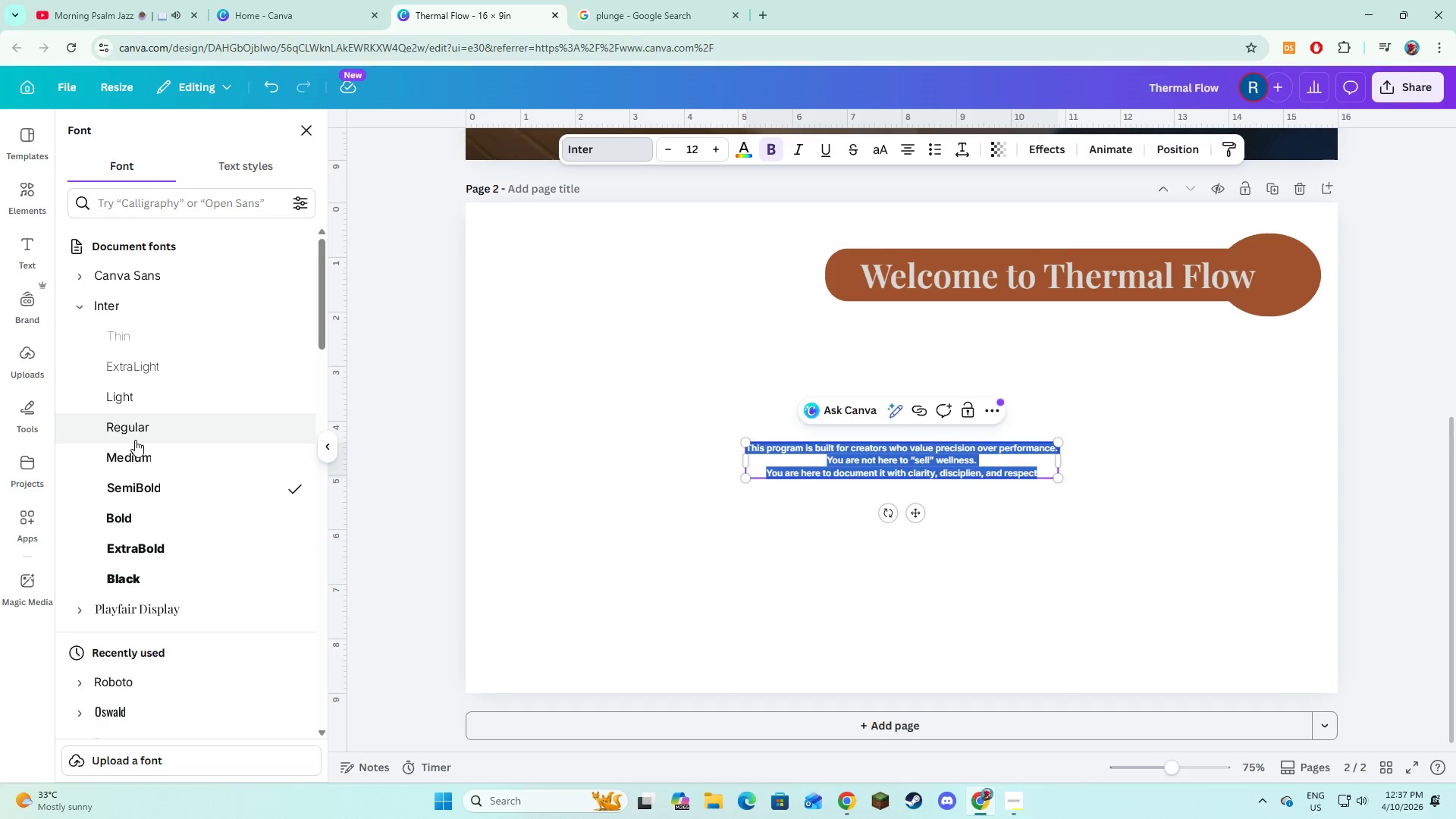 
left_click([137, 435])
 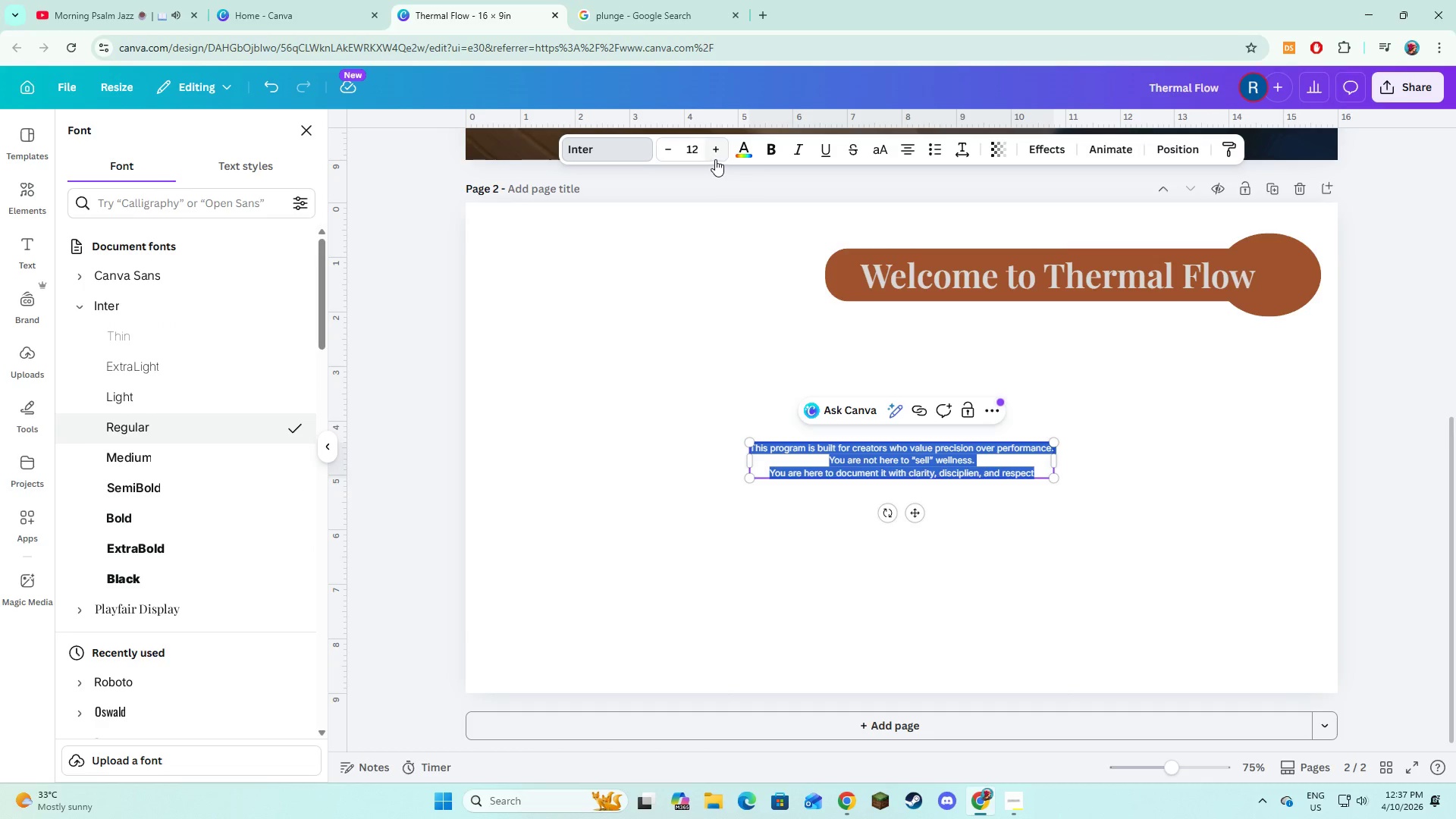 
double_click([715, 159])
 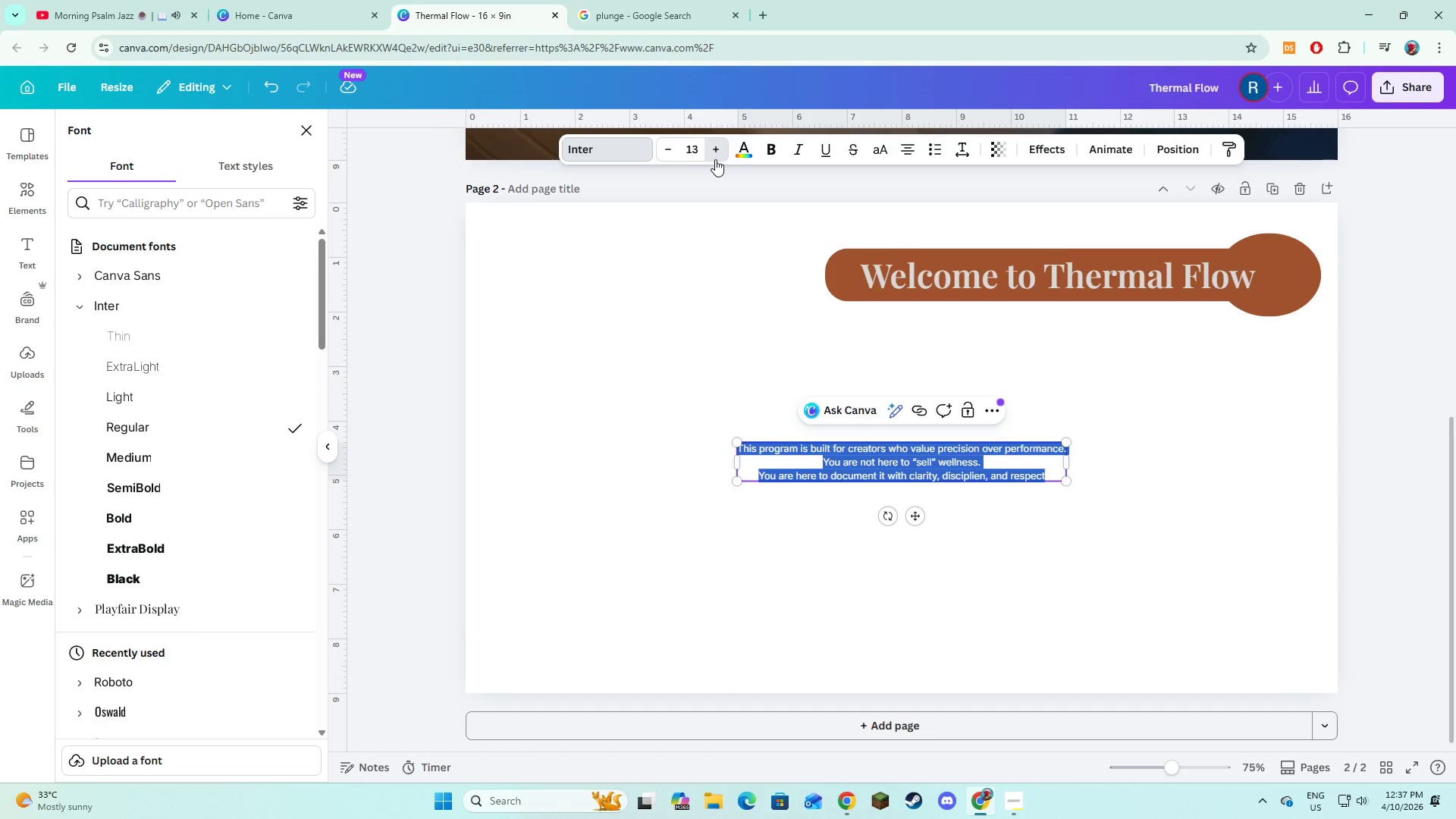 
triple_click([715, 159])
 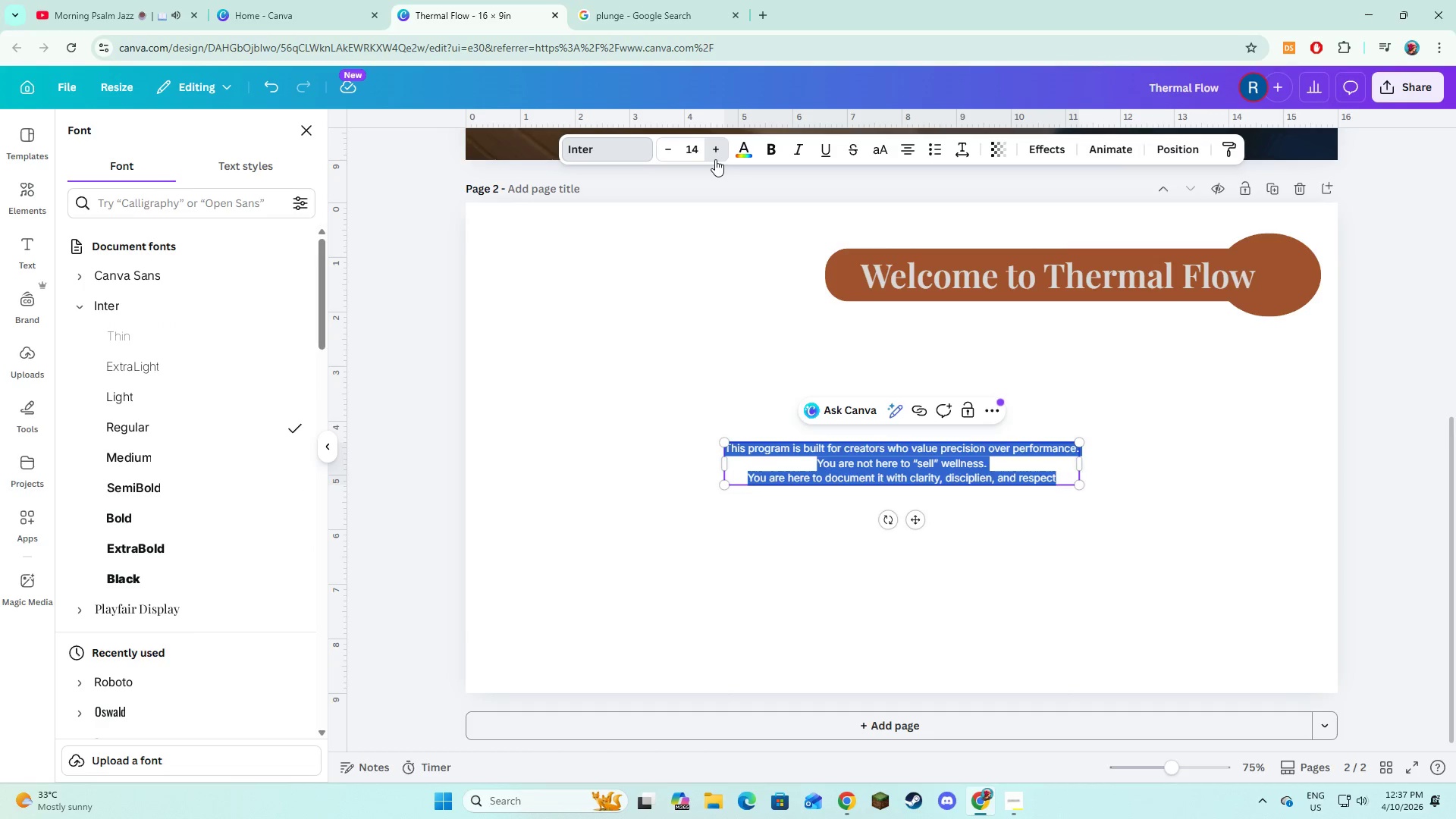 
triple_click([715, 159])
 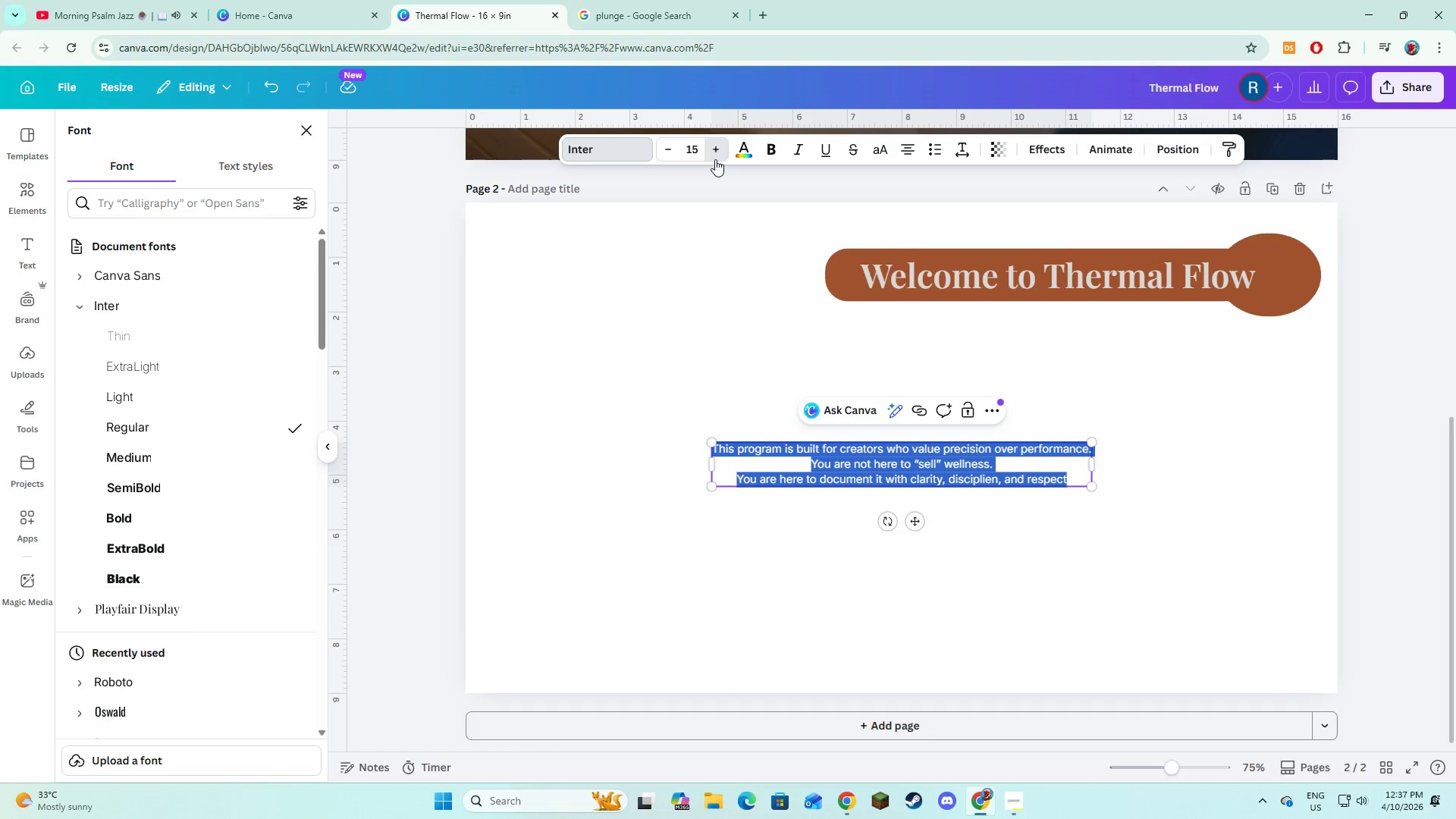 
triple_click([715, 159])
 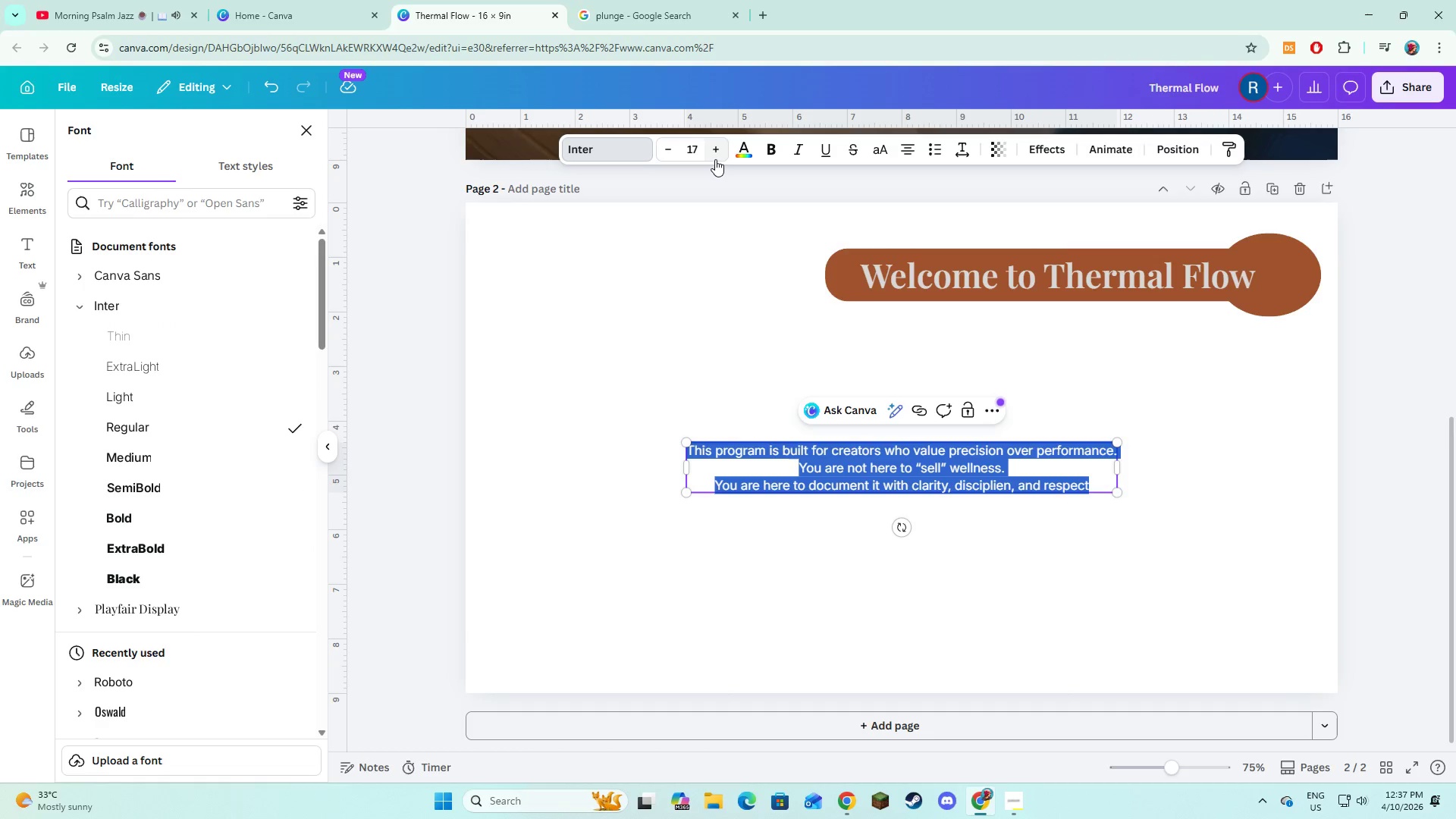 
double_click([715, 159])
 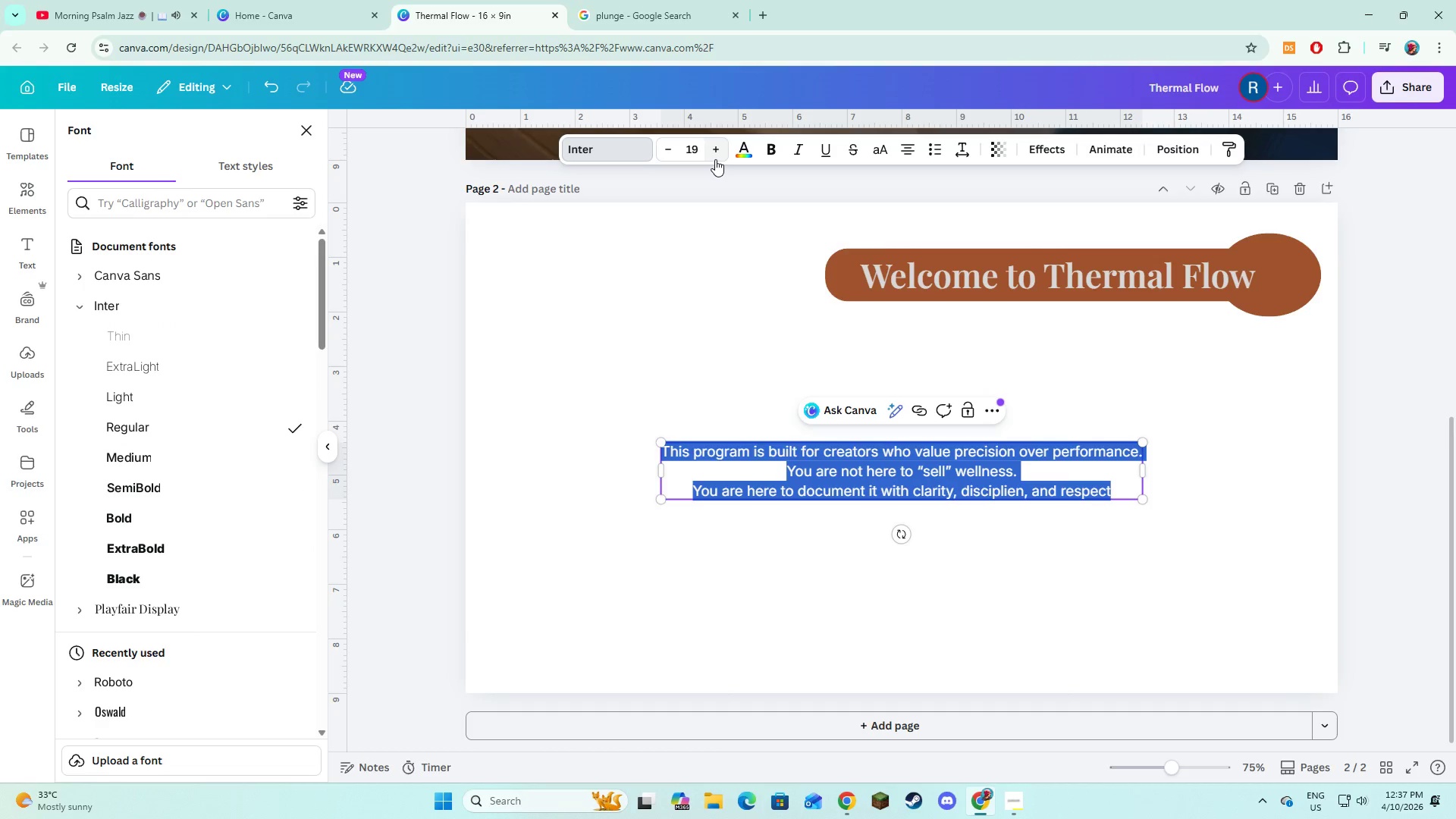 
double_click([715, 159])
 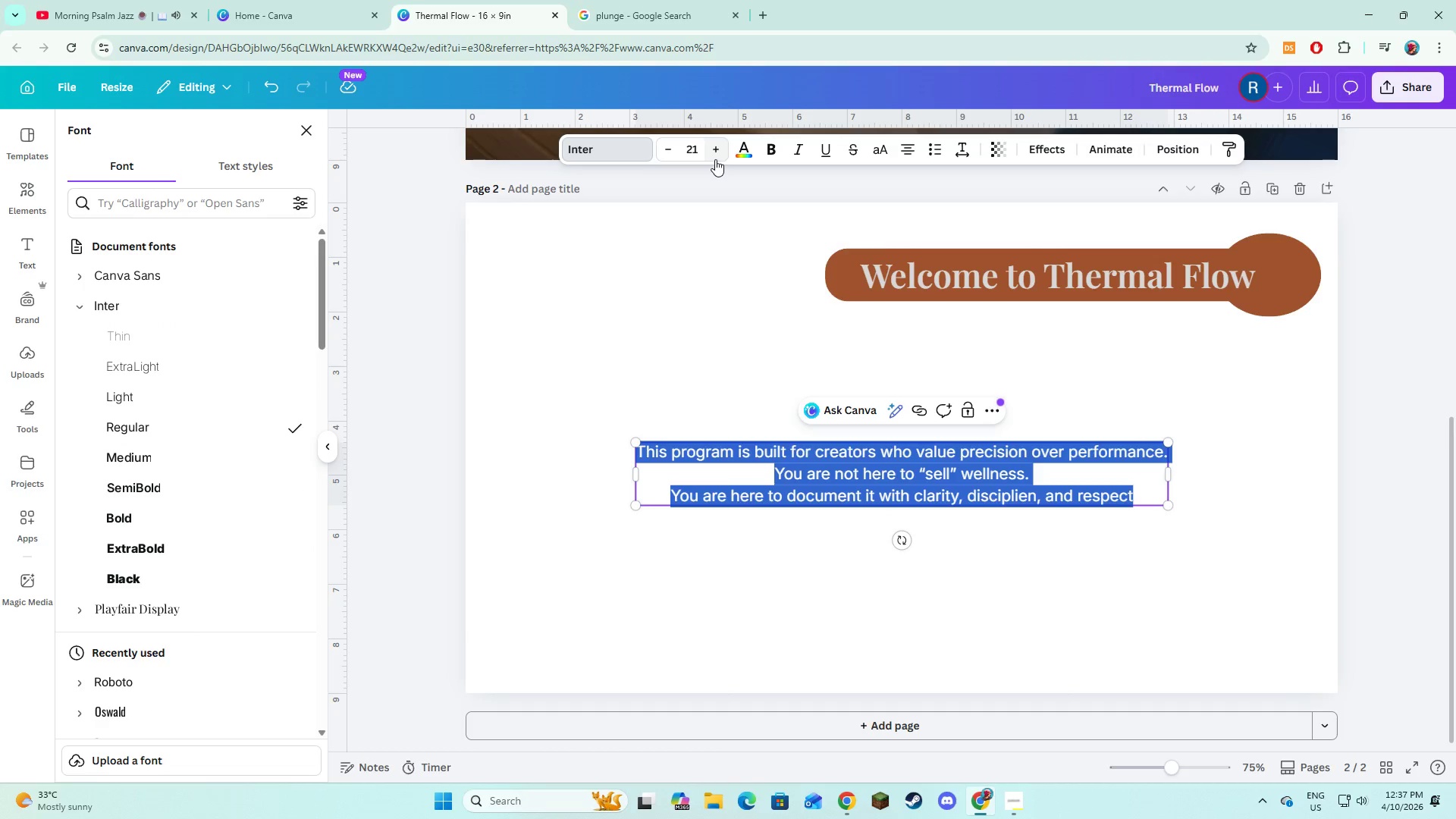 
left_click([715, 159])
 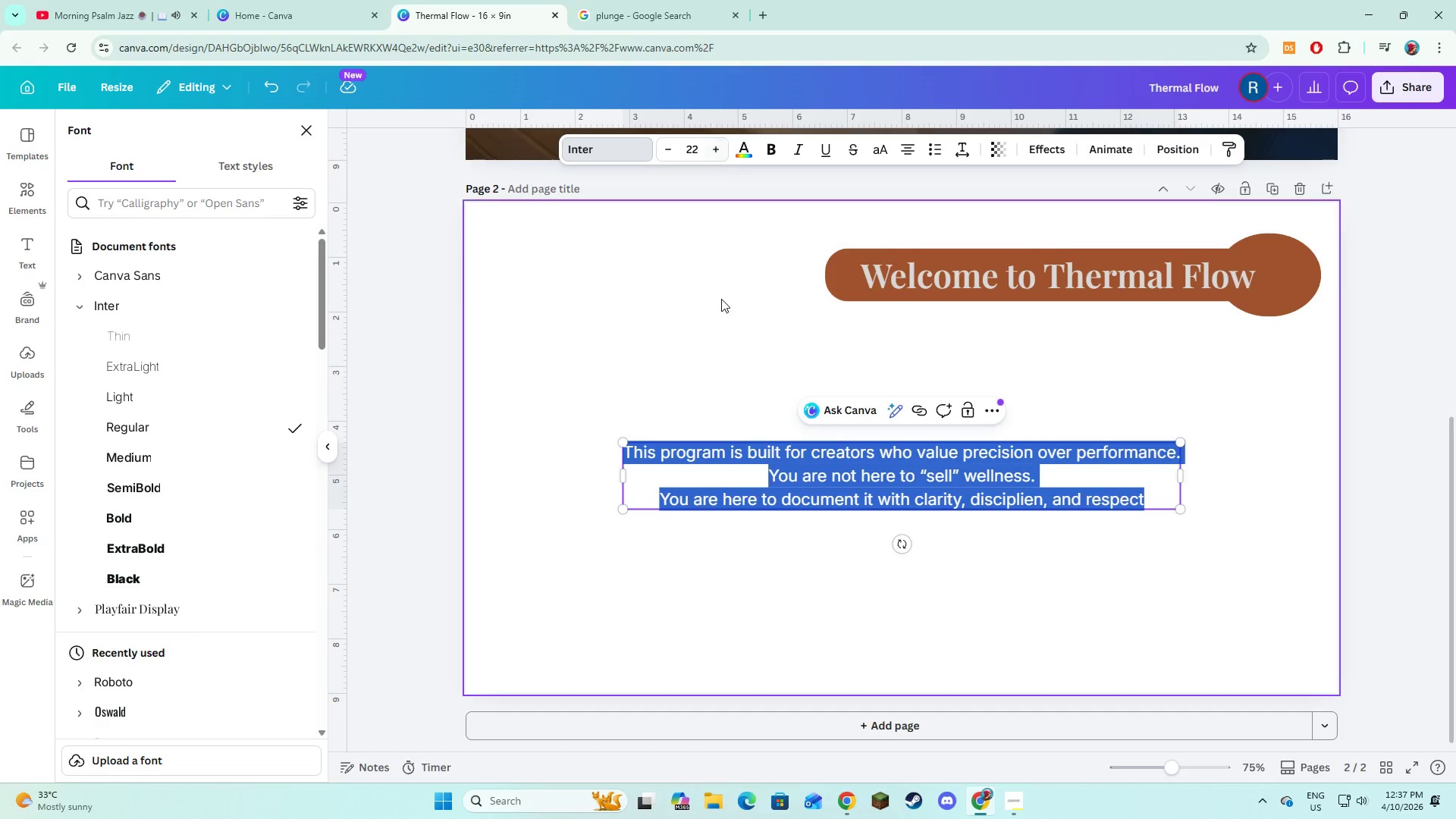 
left_click([721, 300])
 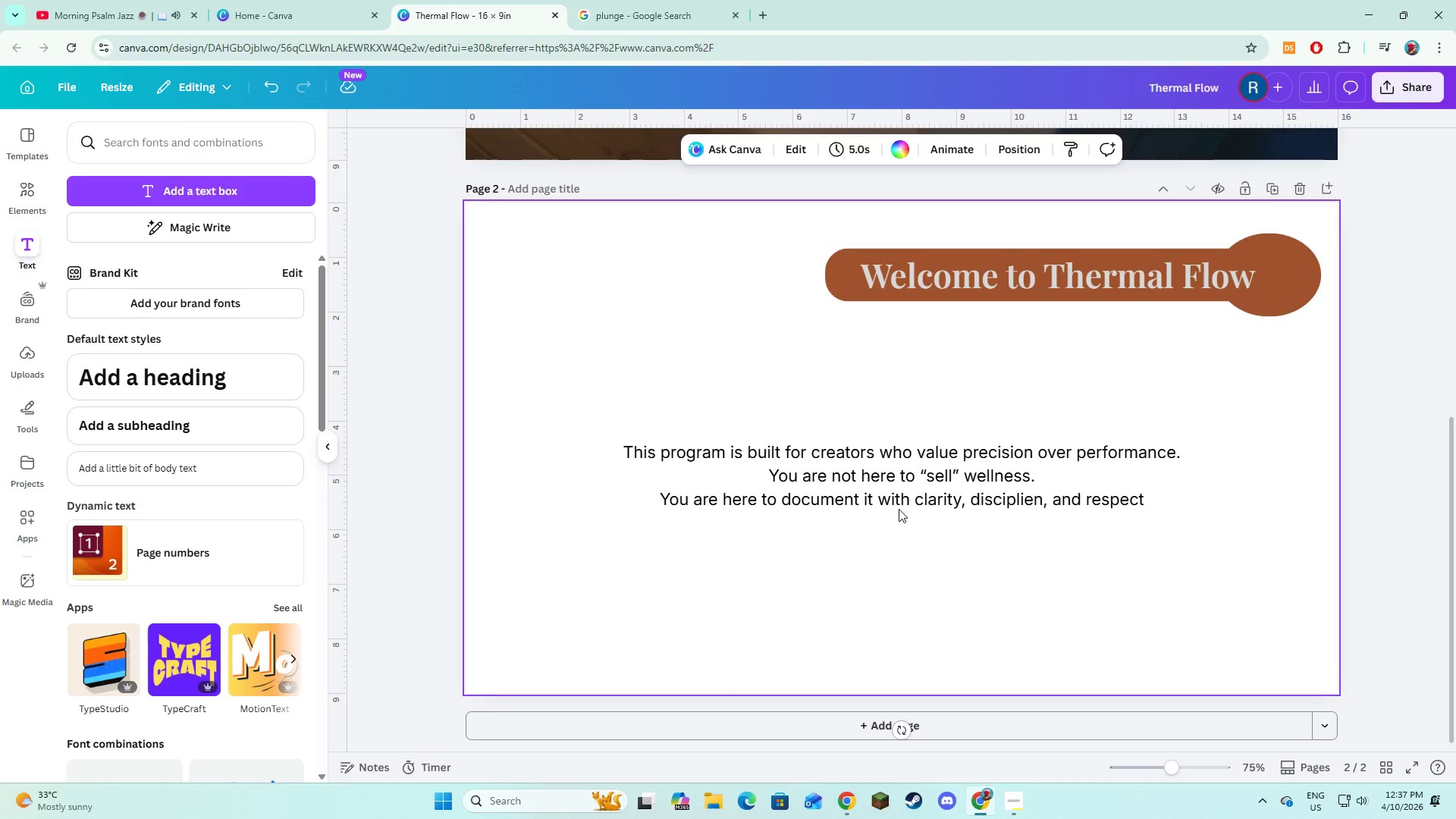 
double_click([898, 502])
 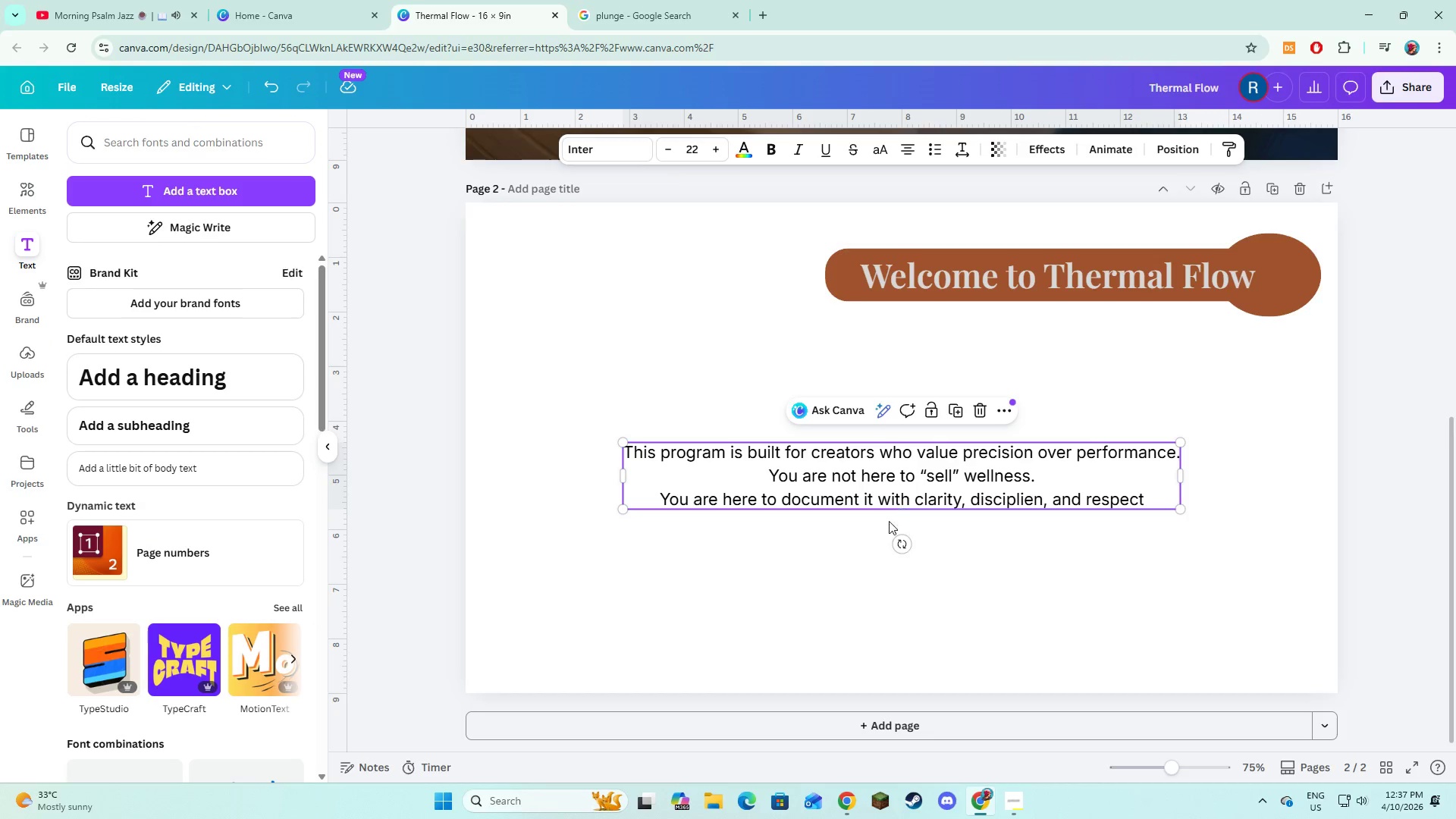 
left_click([864, 567])
 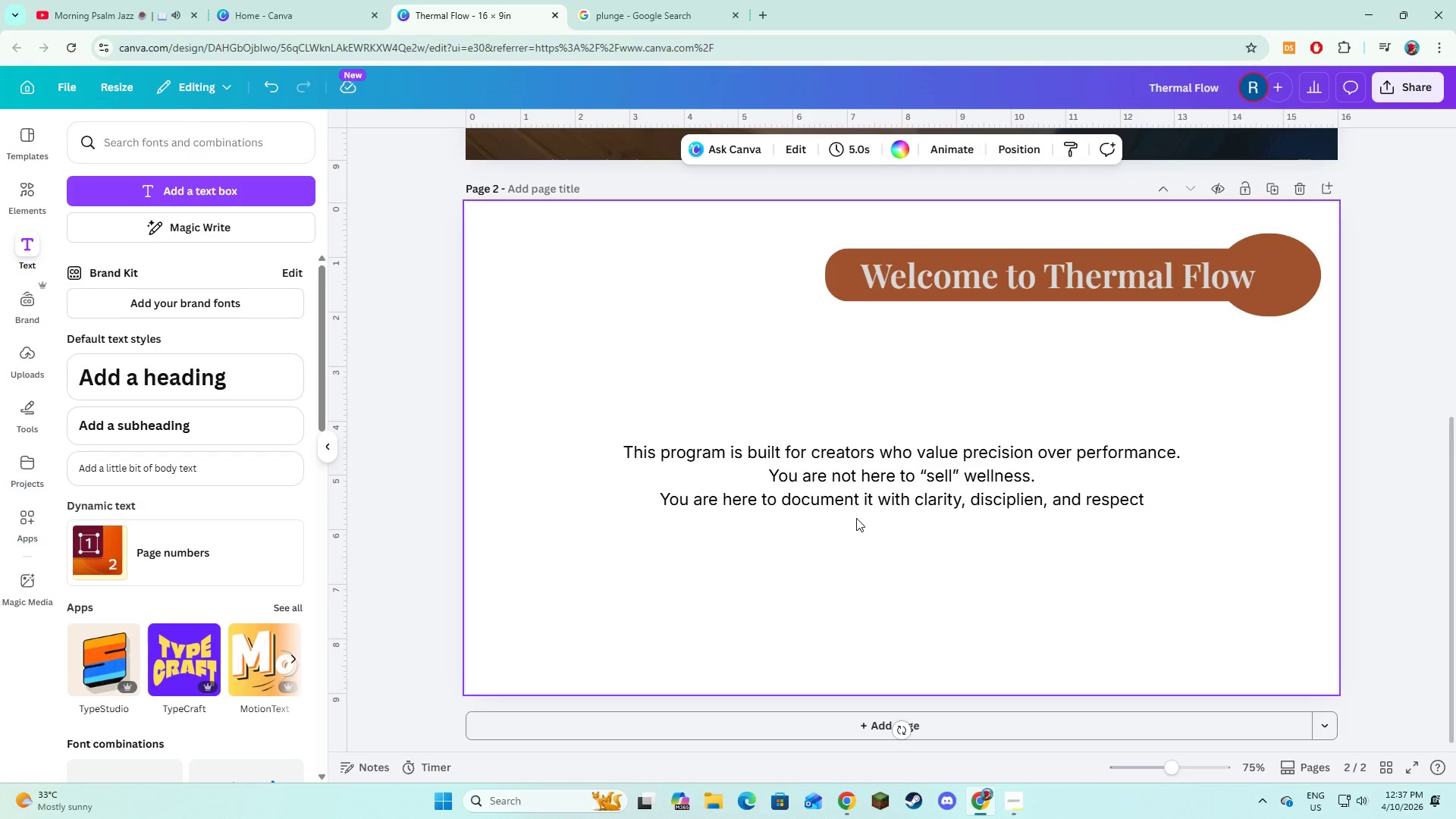 
double_click([863, 504])
 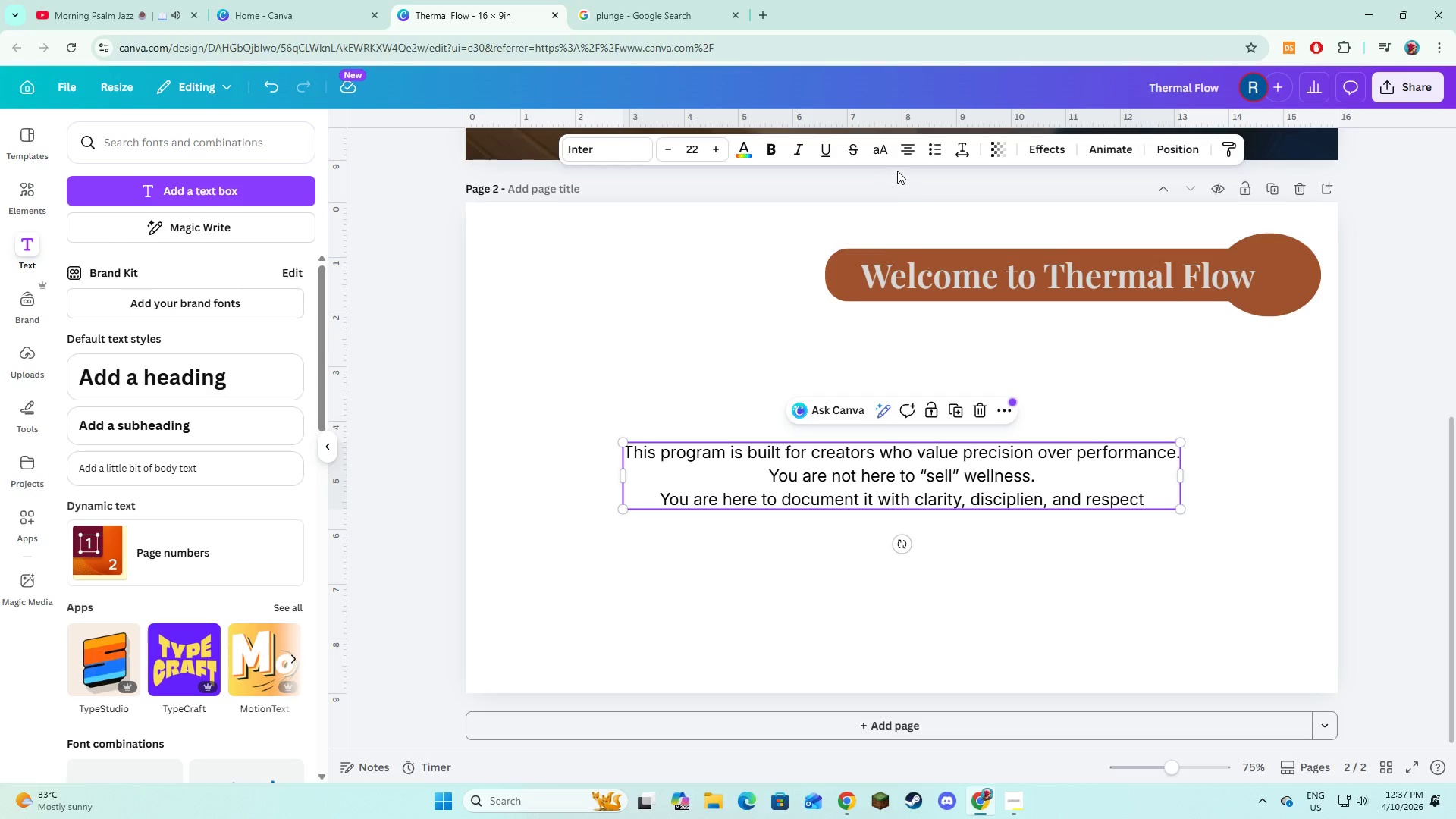 
left_click([902, 160])
 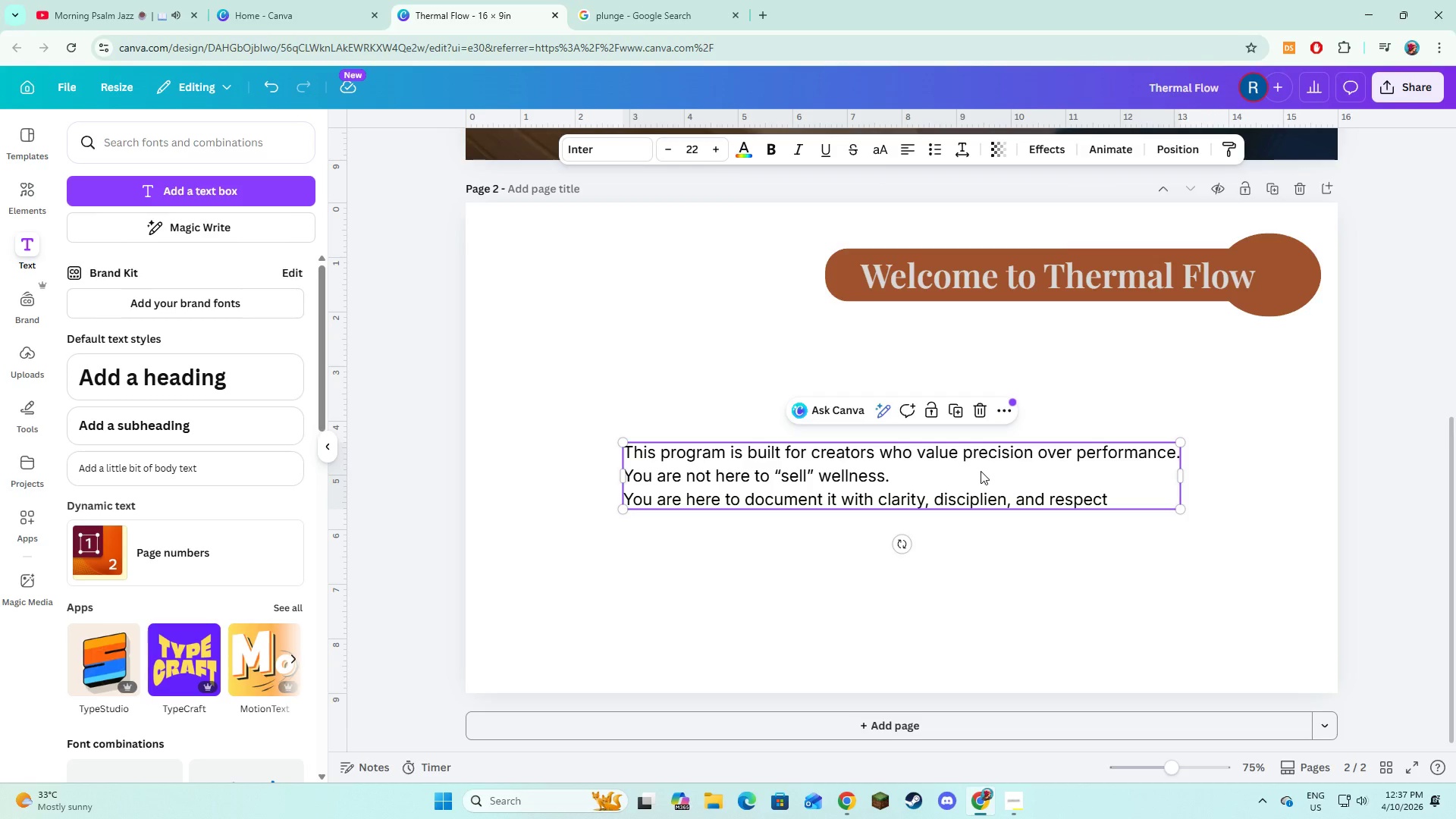 
wait(6.02)
 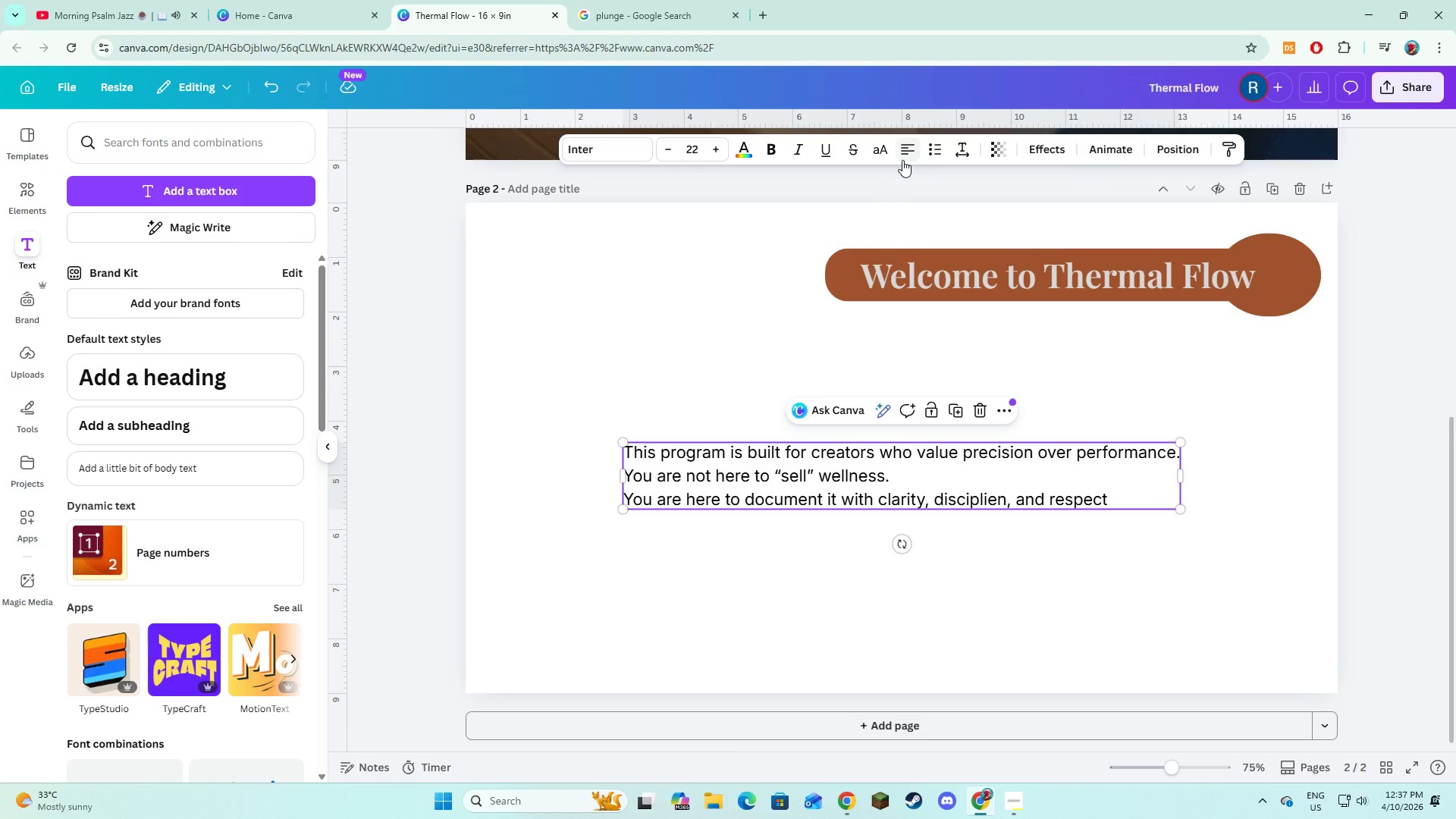 
left_click([981, 480])
 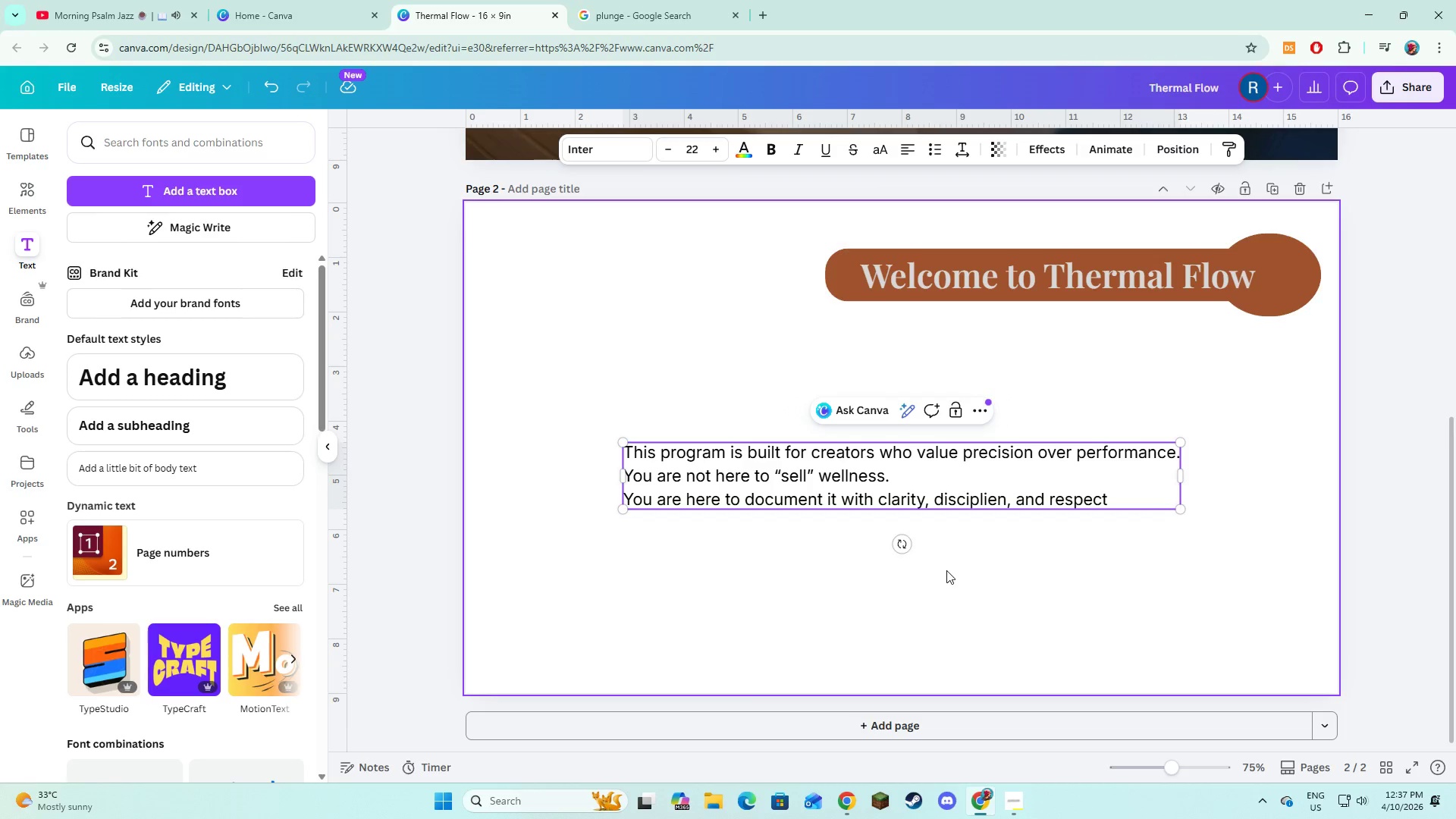 
double_click([915, 494])
 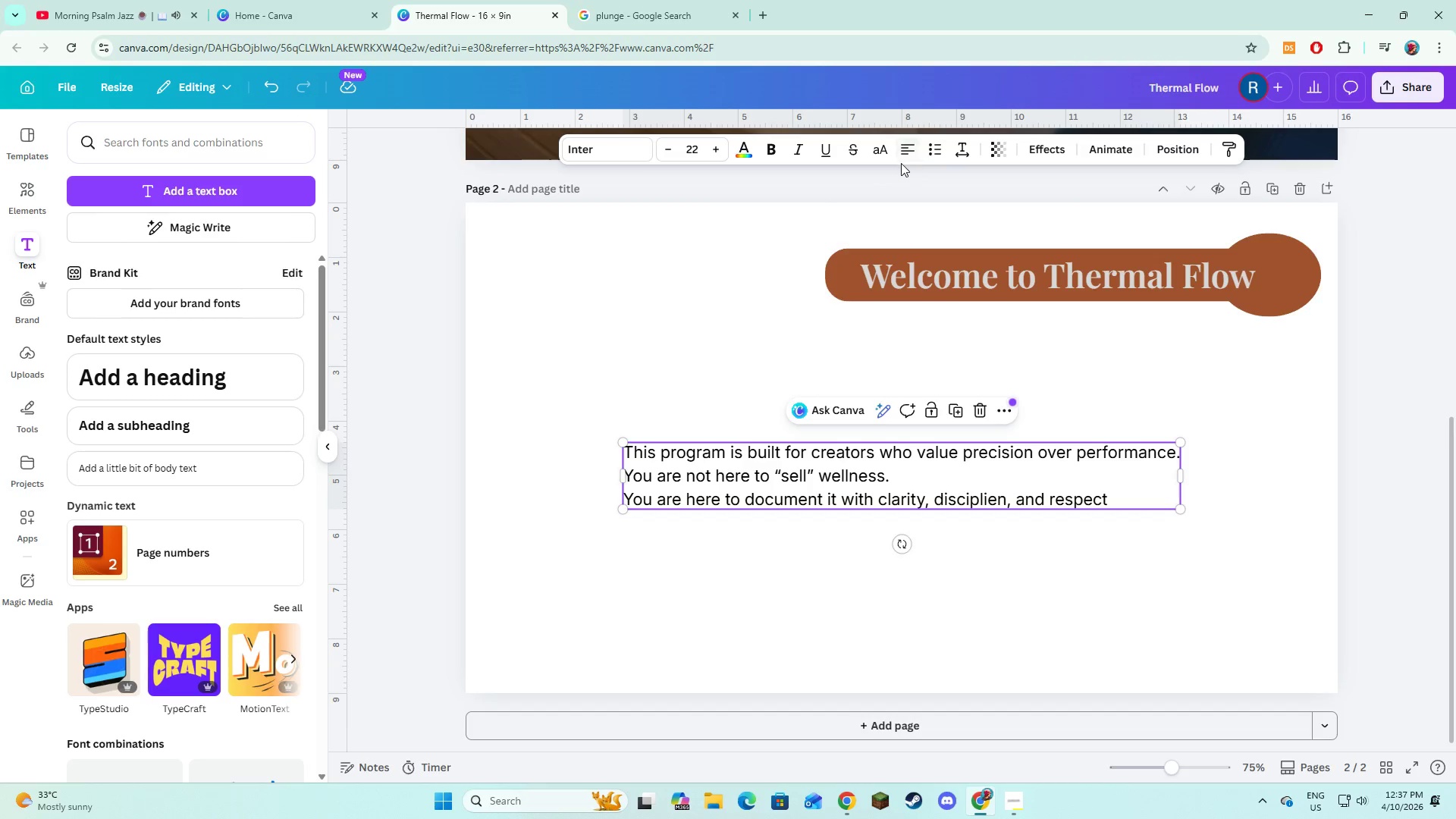 
left_click([901, 151])
 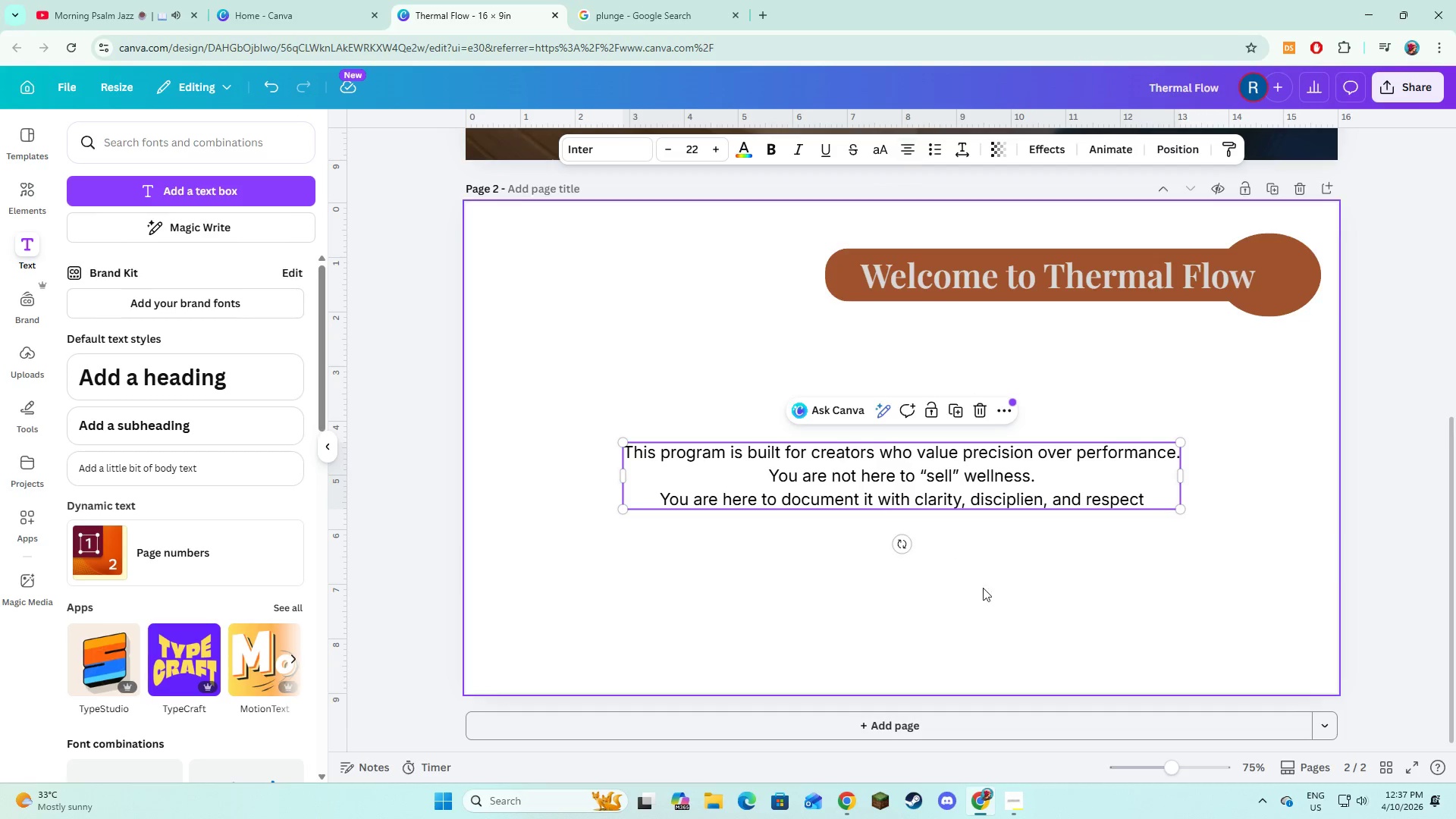 
left_click([998, 617])
 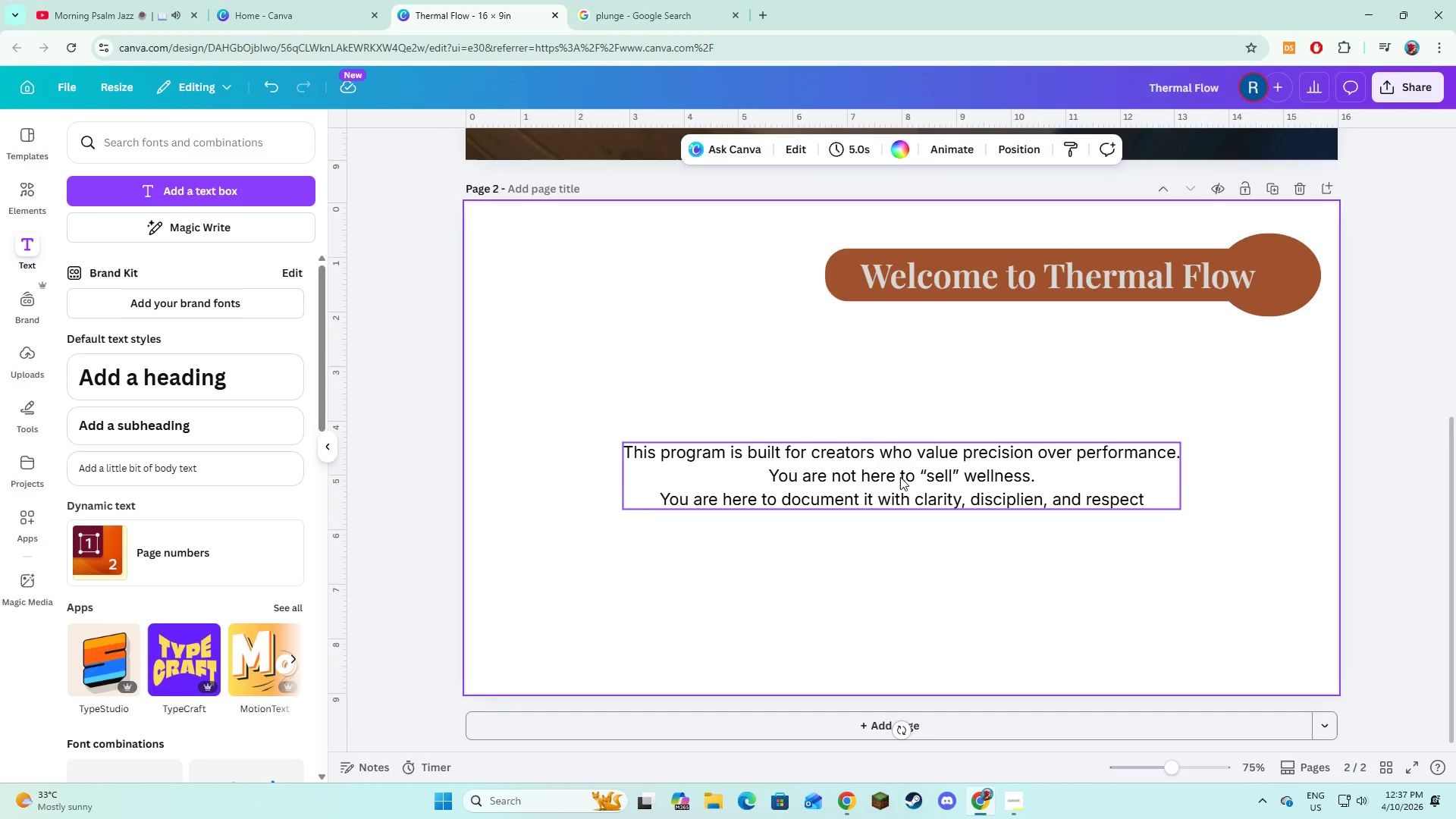 
left_click_drag(start_coordinate=[900, 477], to_coordinate=[900, 457])
 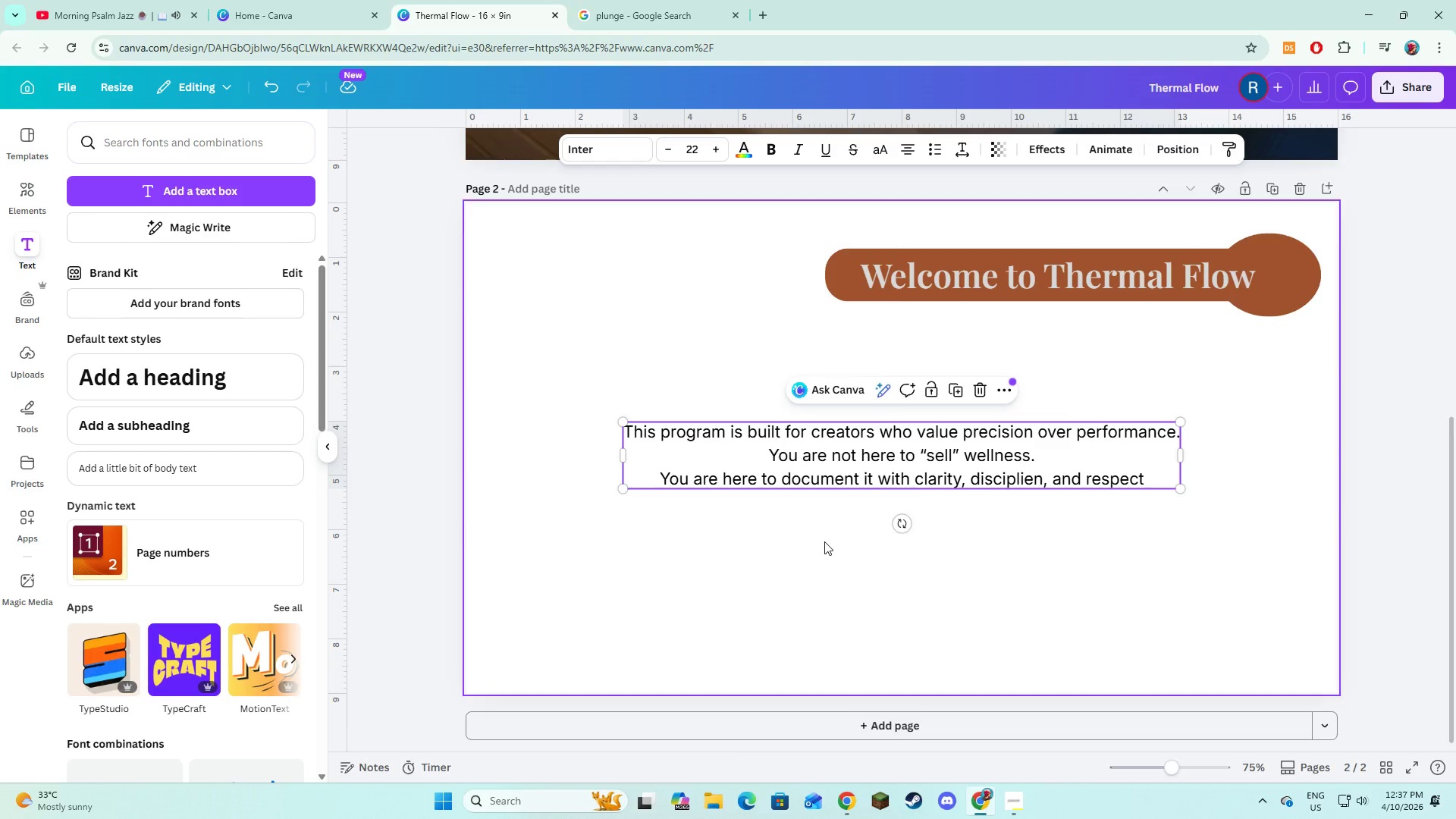 
left_click([824, 541])
 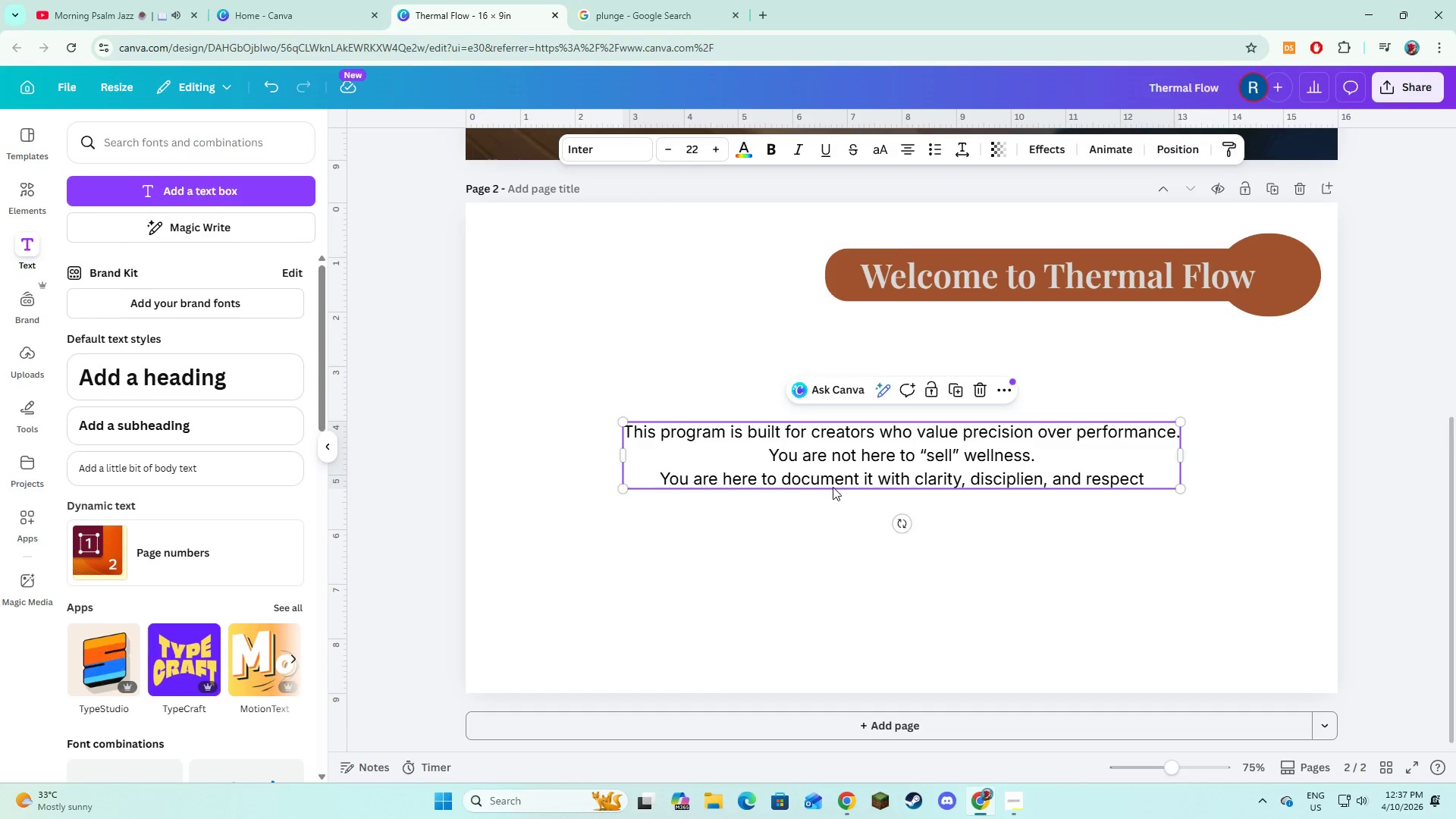 
double_click([824, 548])
 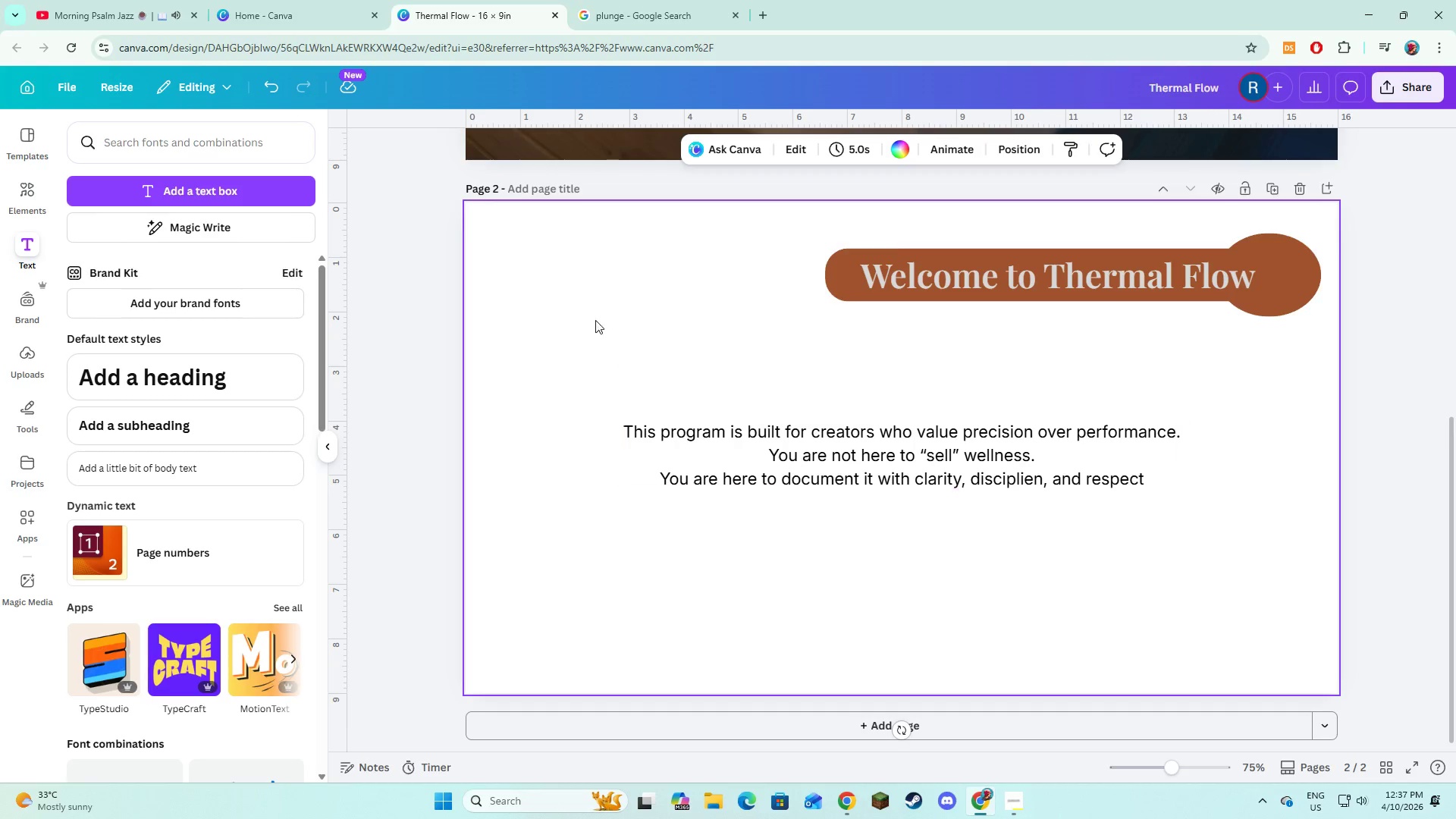 
left_click([36, 201])
 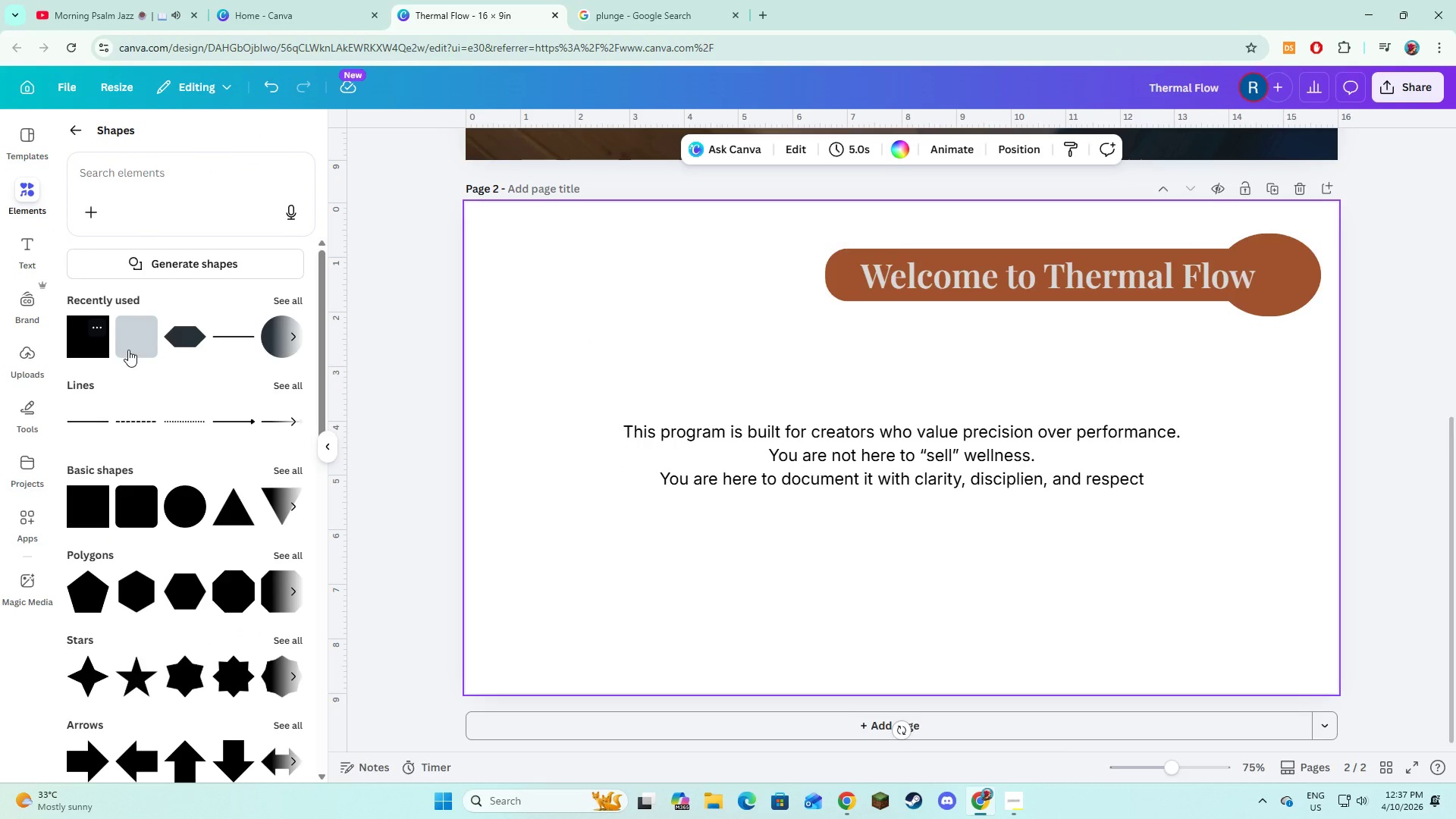 
left_click([129, 350])
 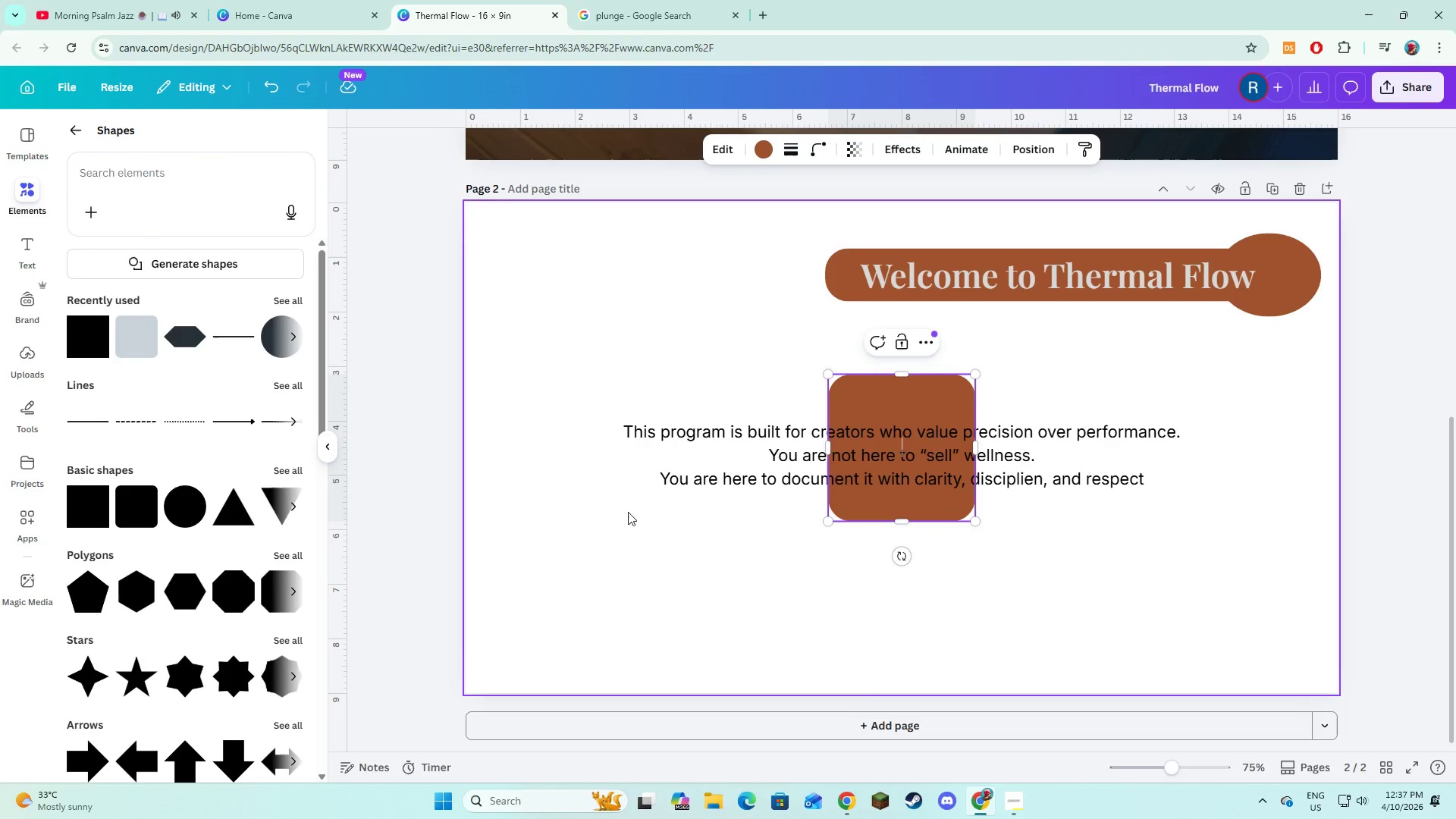 
left_click([635, 523])
 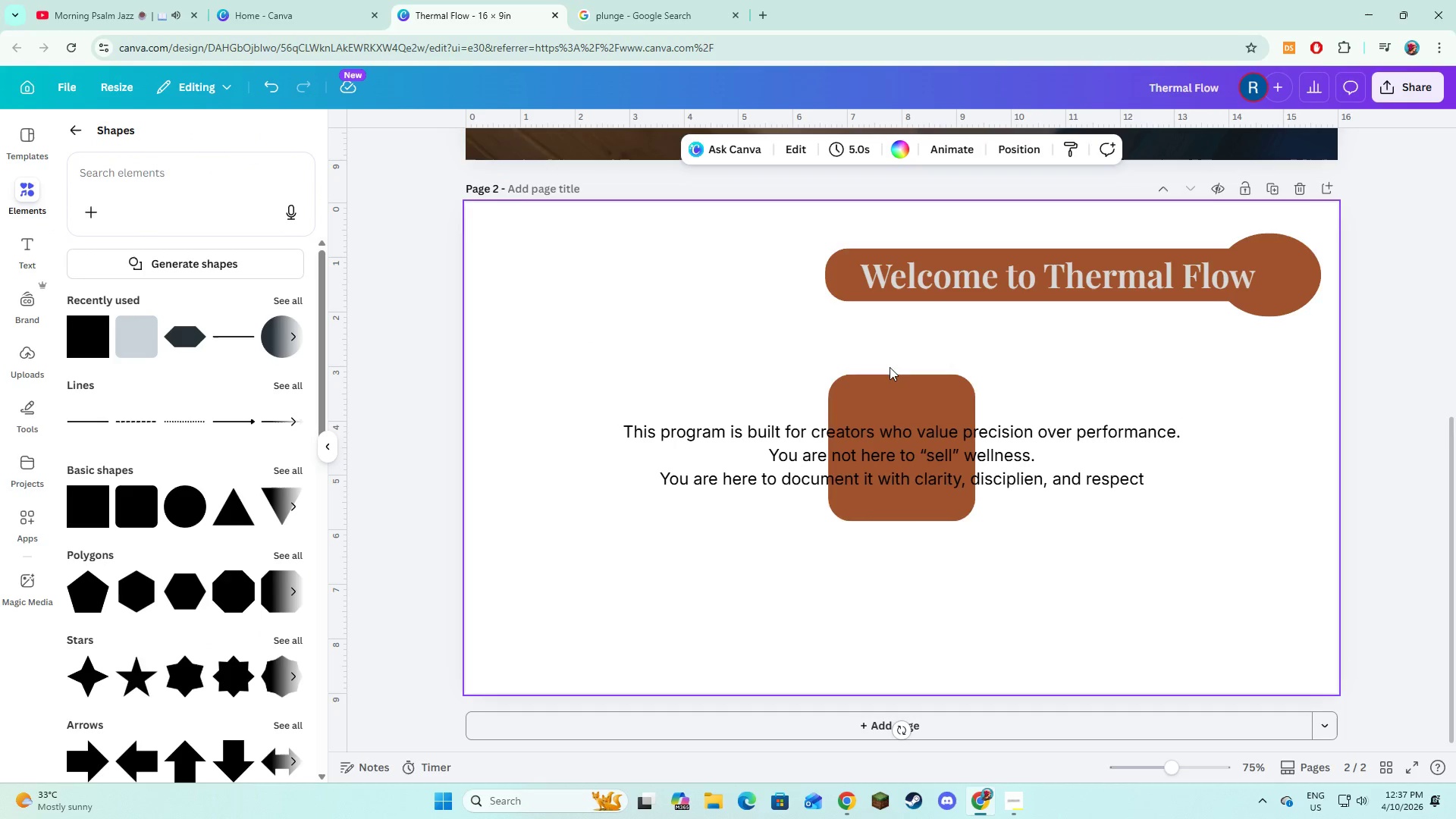 
left_click([896, 391])
 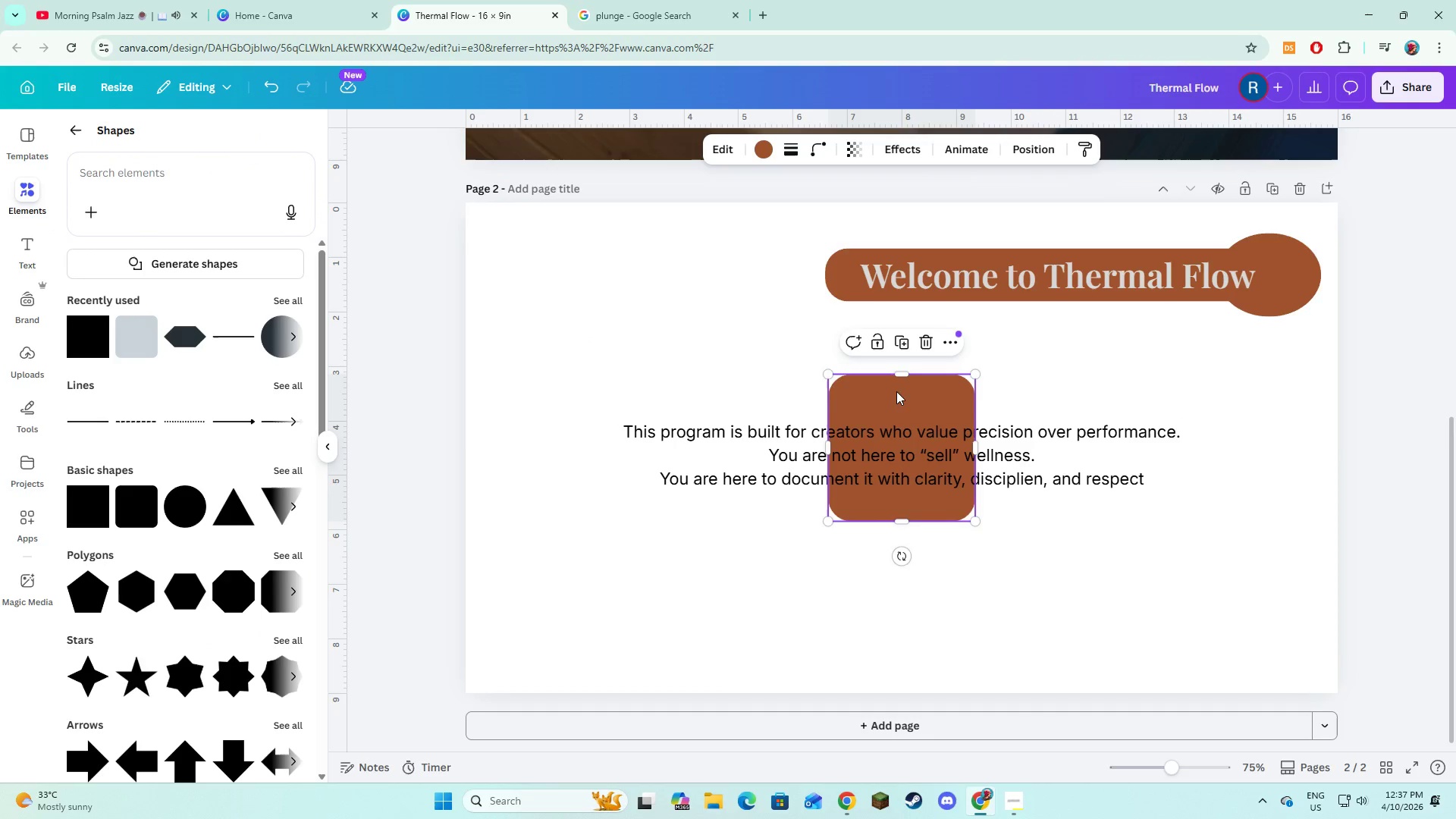 
left_click_drag(start_coordinate=[896, 391], to_coordinate=[670, 417])
 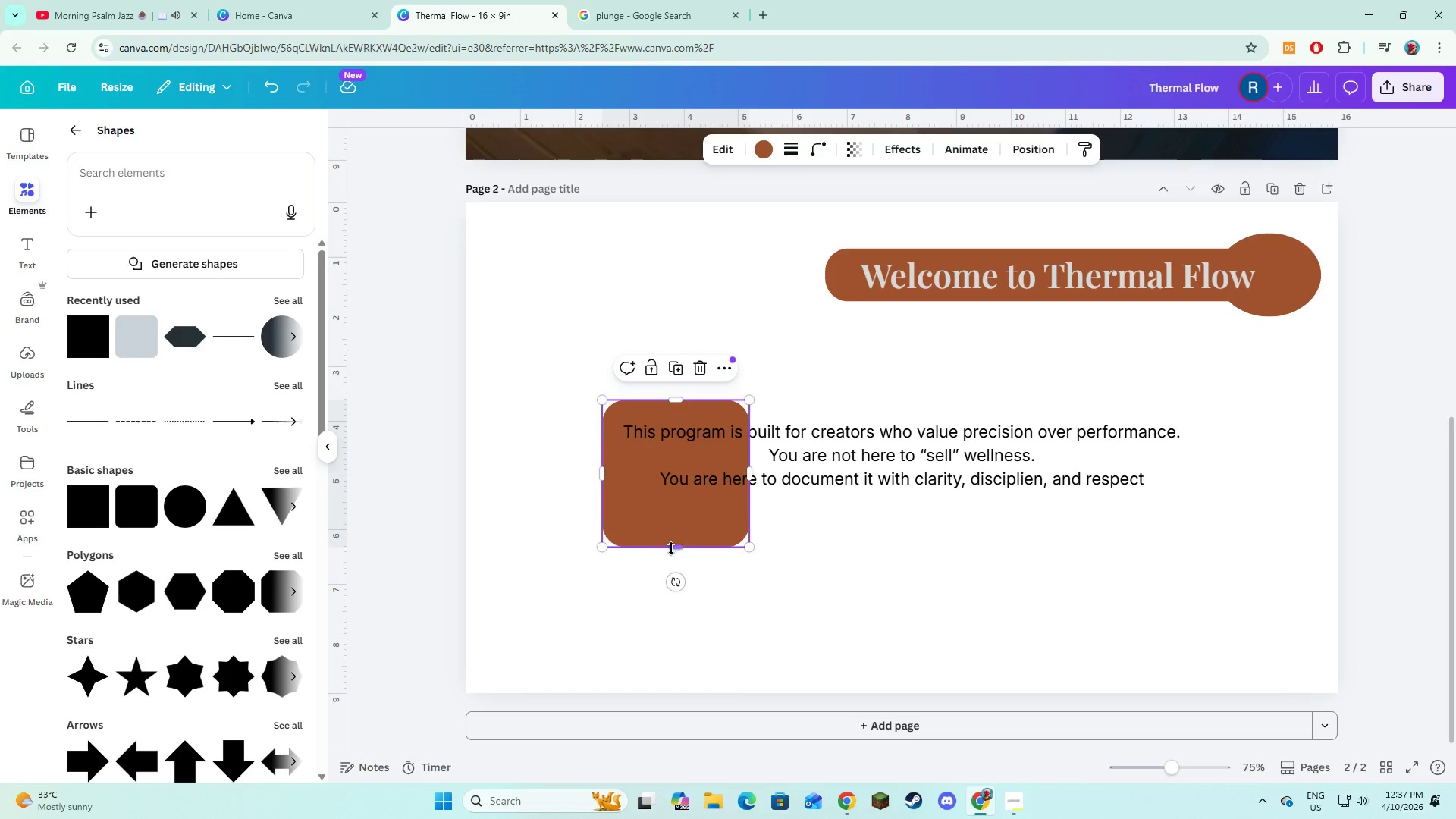 
left_click_drag(start_coordinate=[671, 548], to_coordinate=[673, 508])
 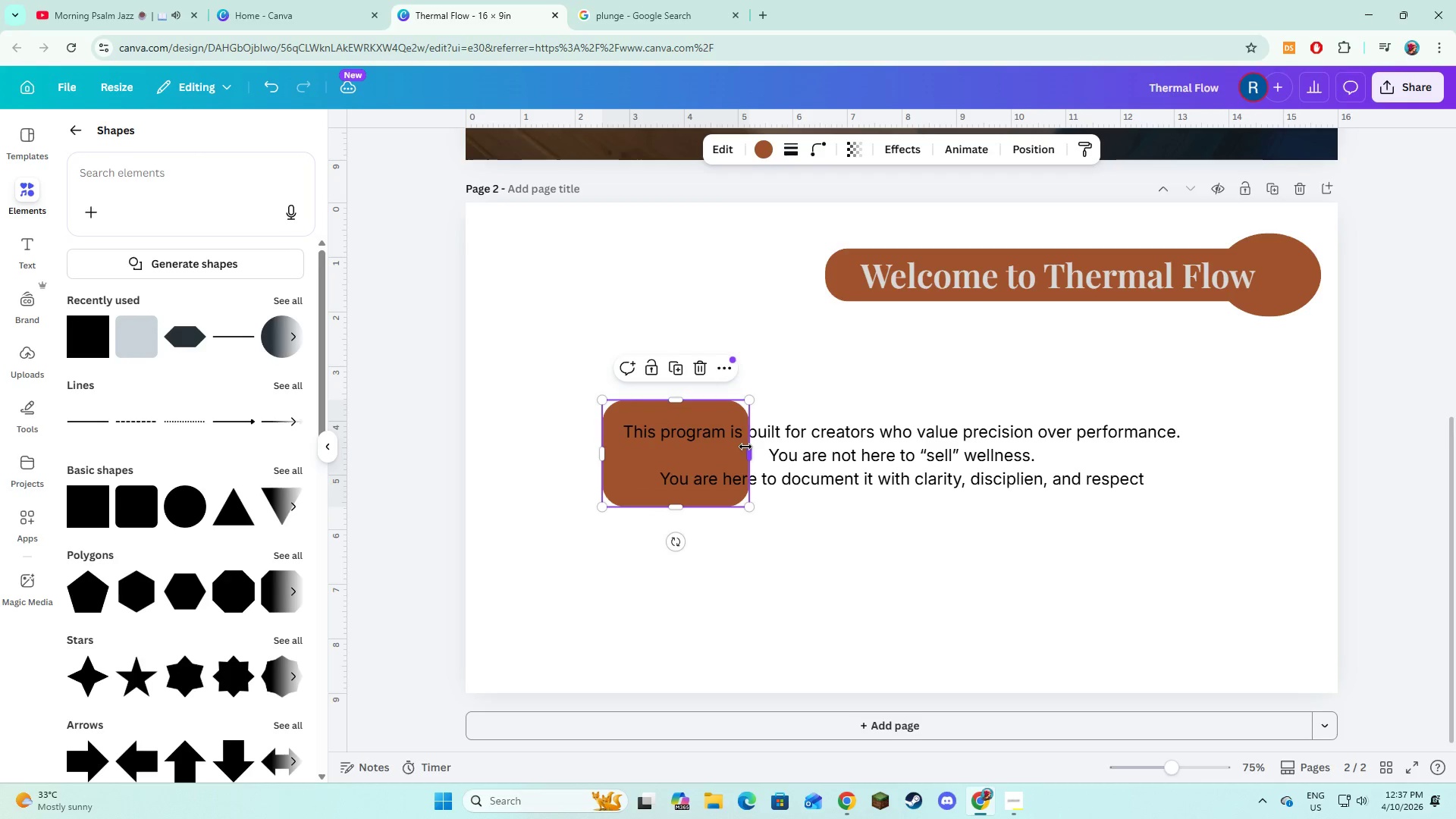 
left_click_drag(start_coordinate=[745, 447], to_coordinate=[1124, 478])
 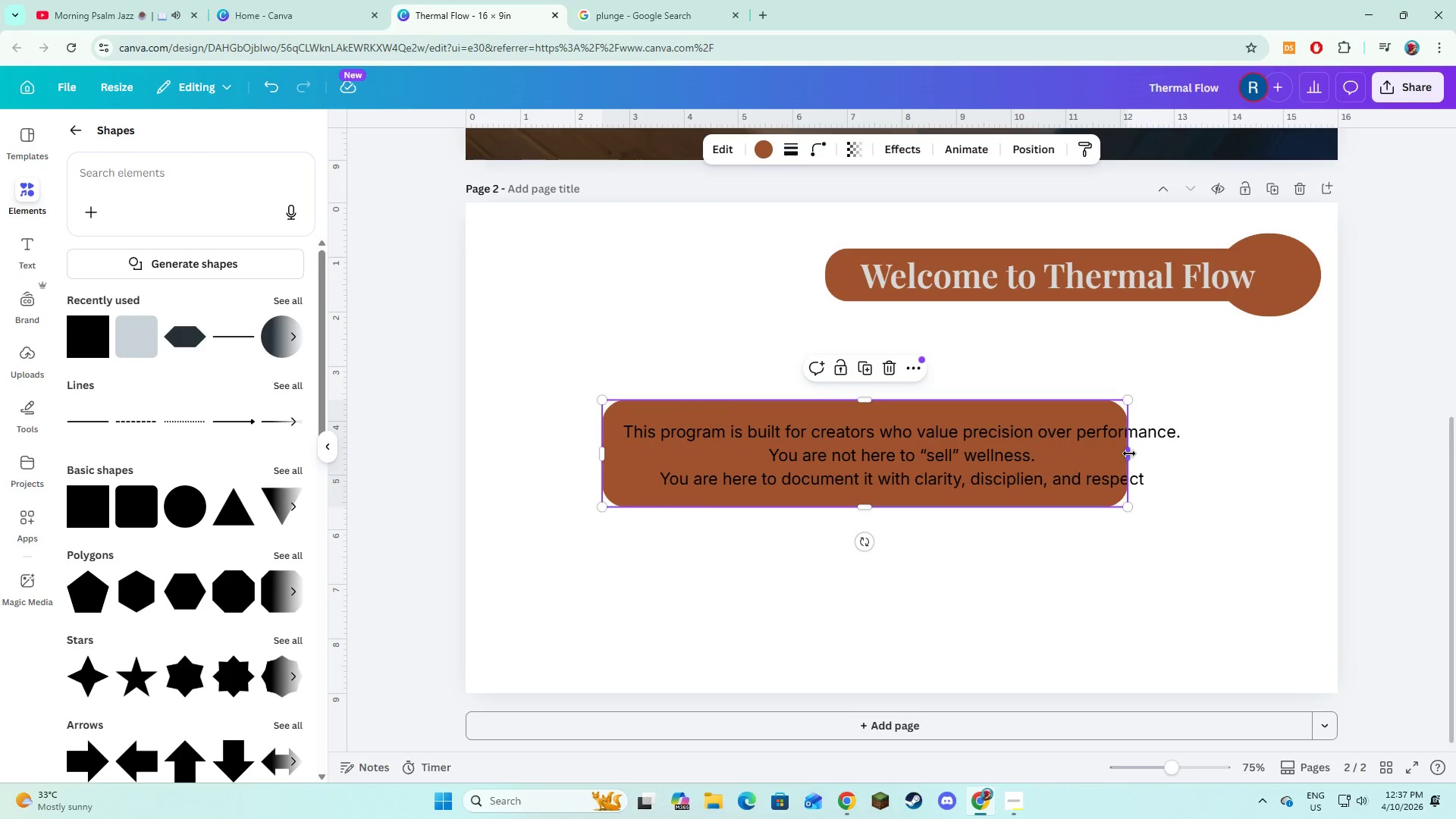 
left_click_drag(start_coordinate=[1129, 453], to_coordinate=[1206, 463])
 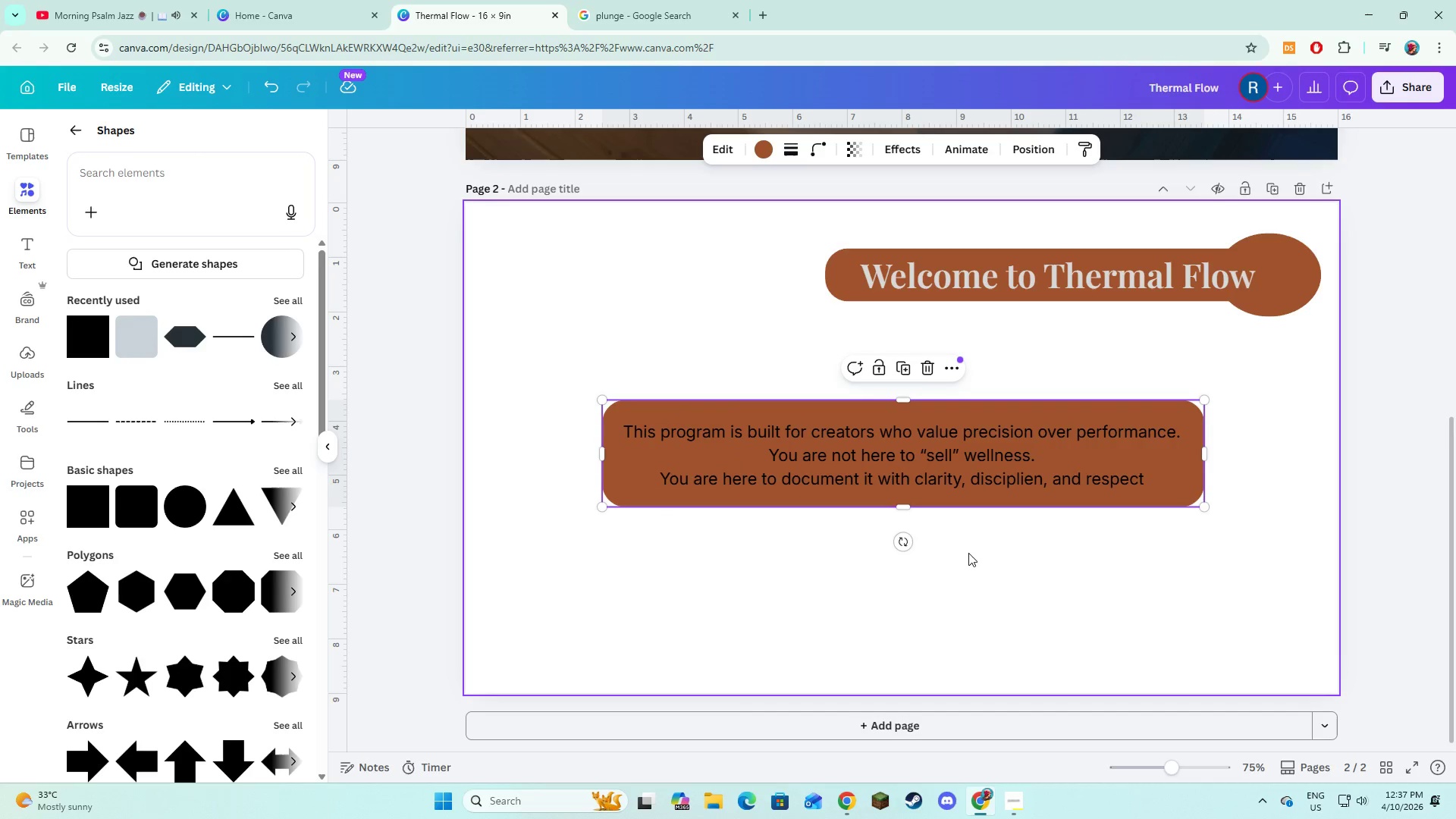 
left_click([968, 553])
 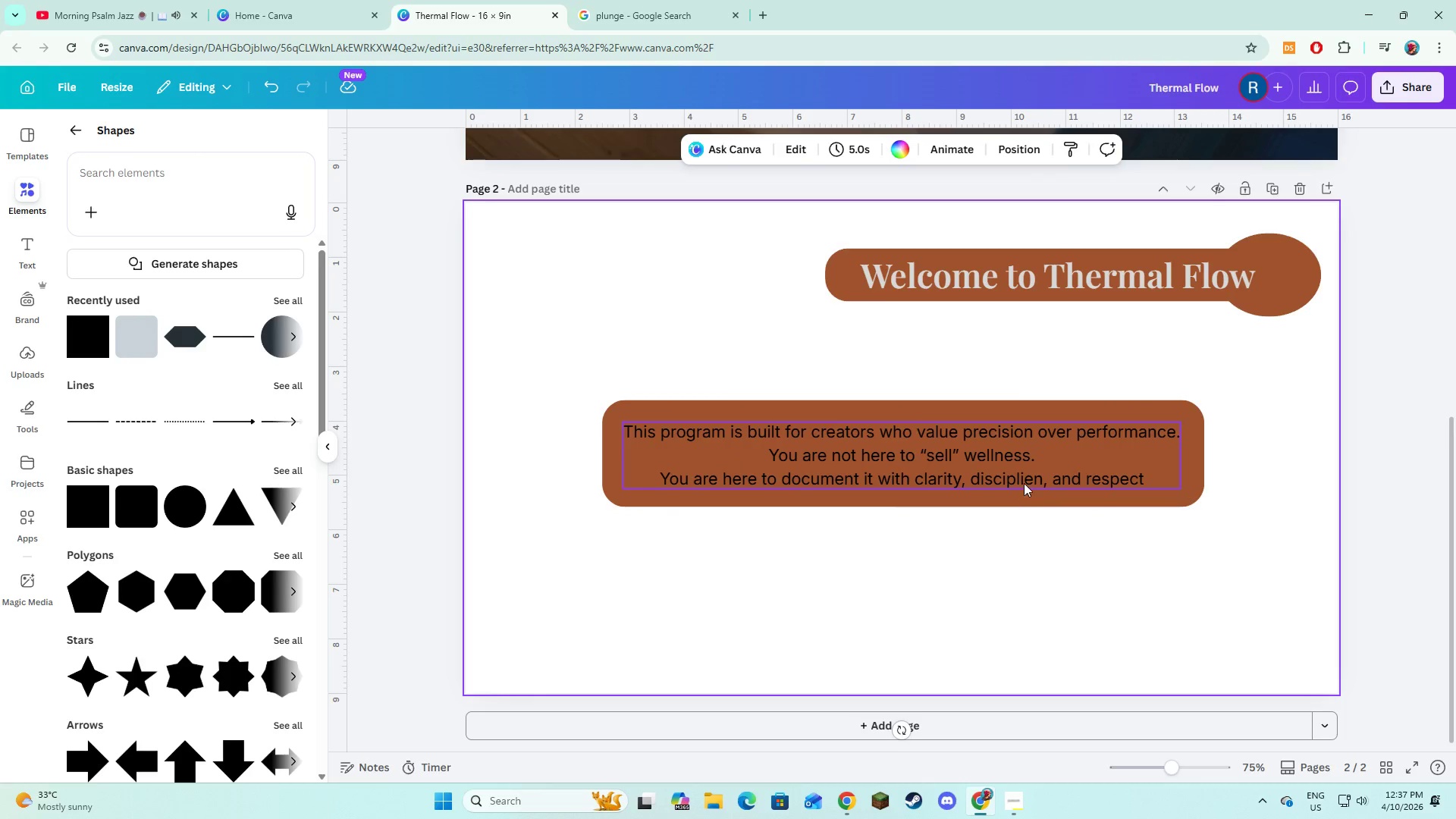 
double_click([1024, 483])
 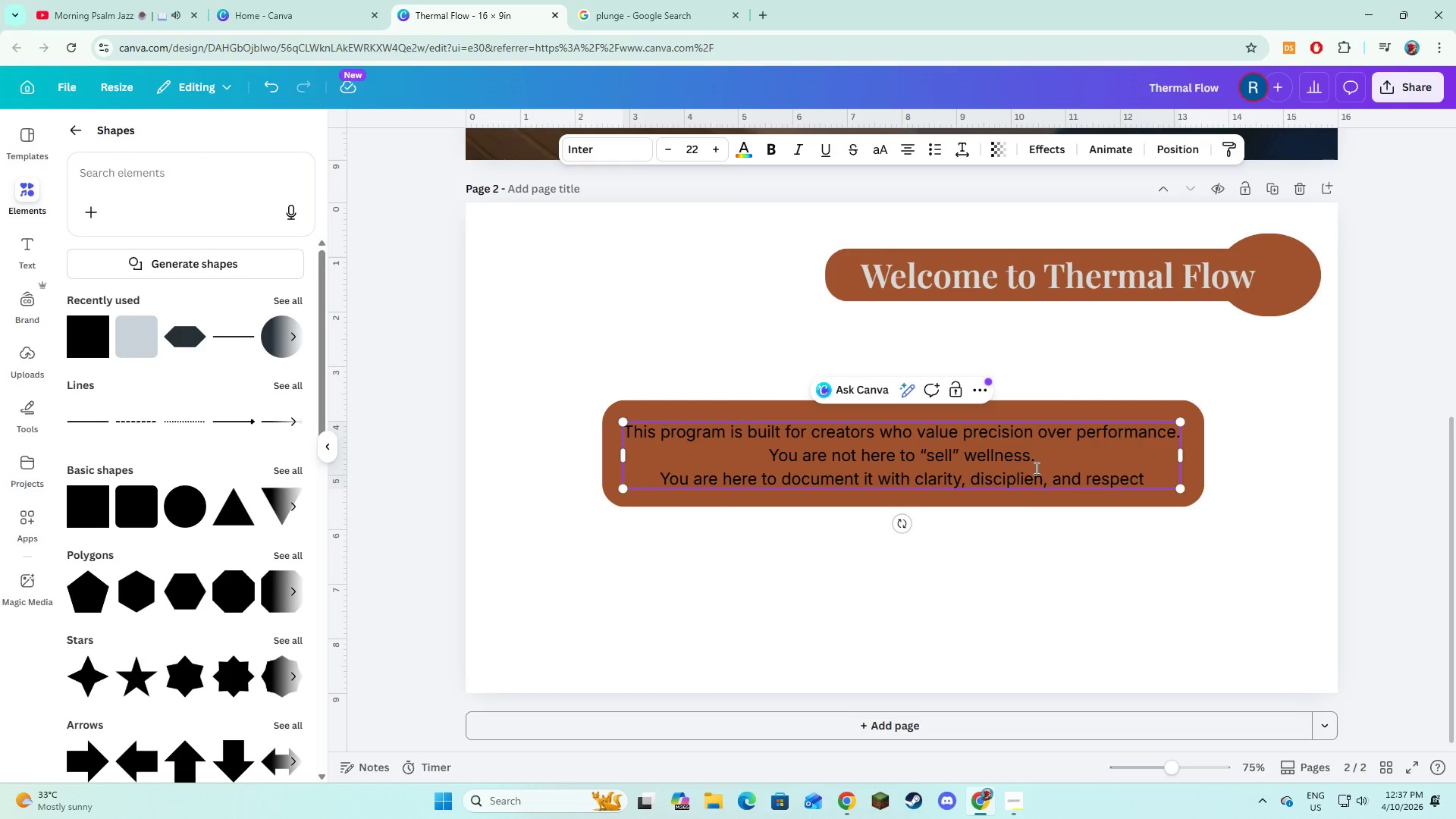 
key(ArrowRight)
 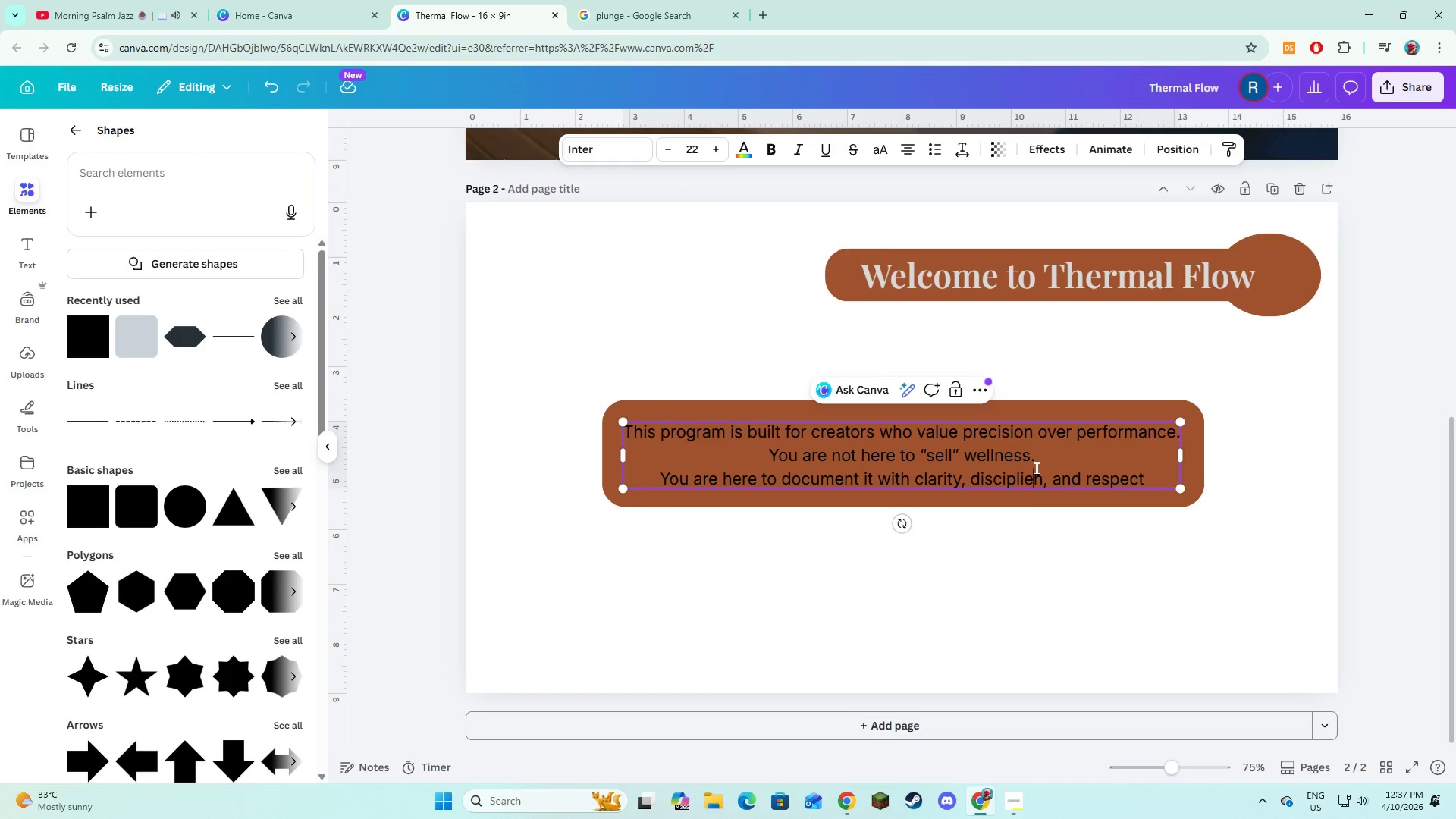 
key(Backspace)
 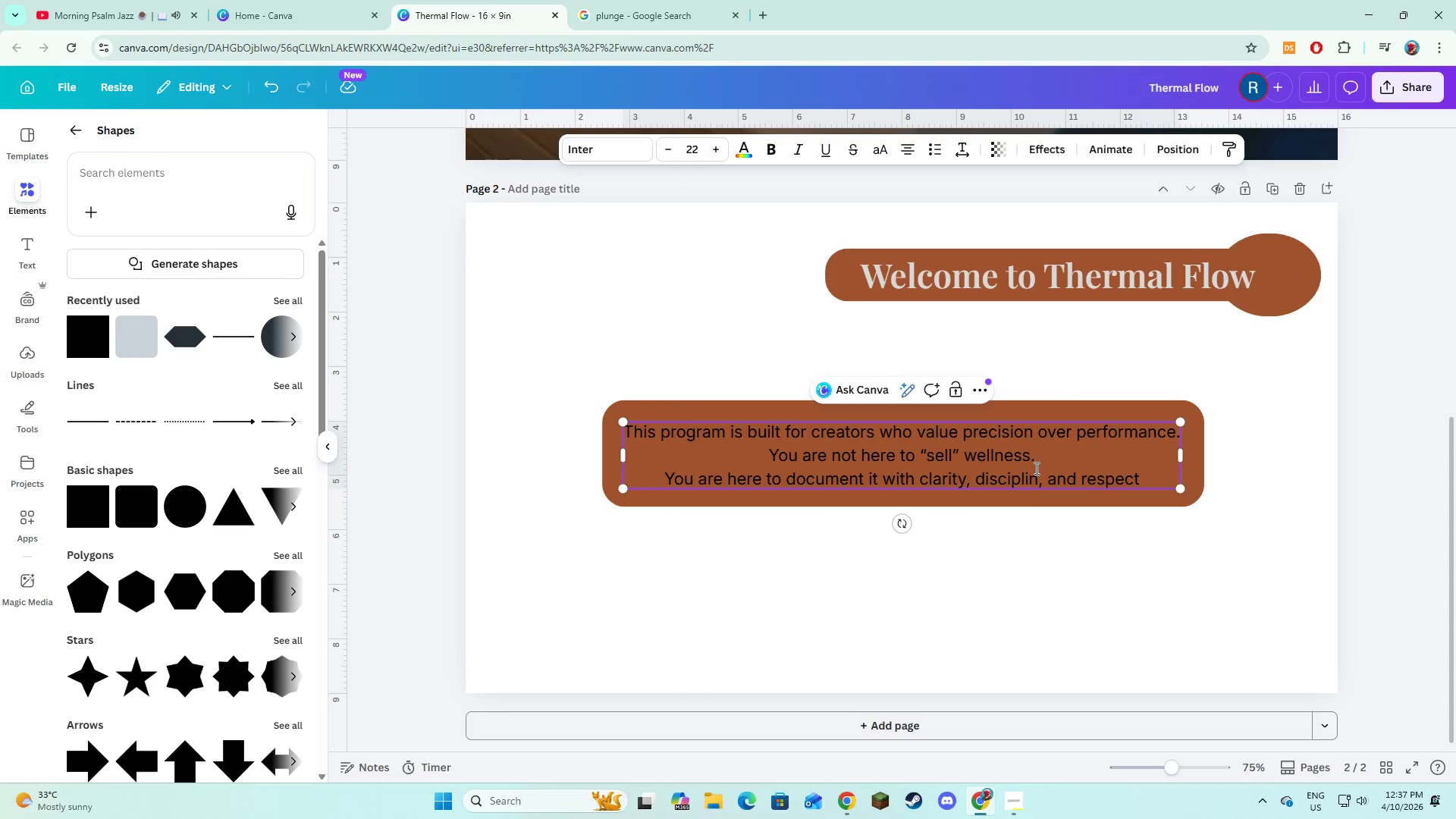 
key(ArrowRight)
 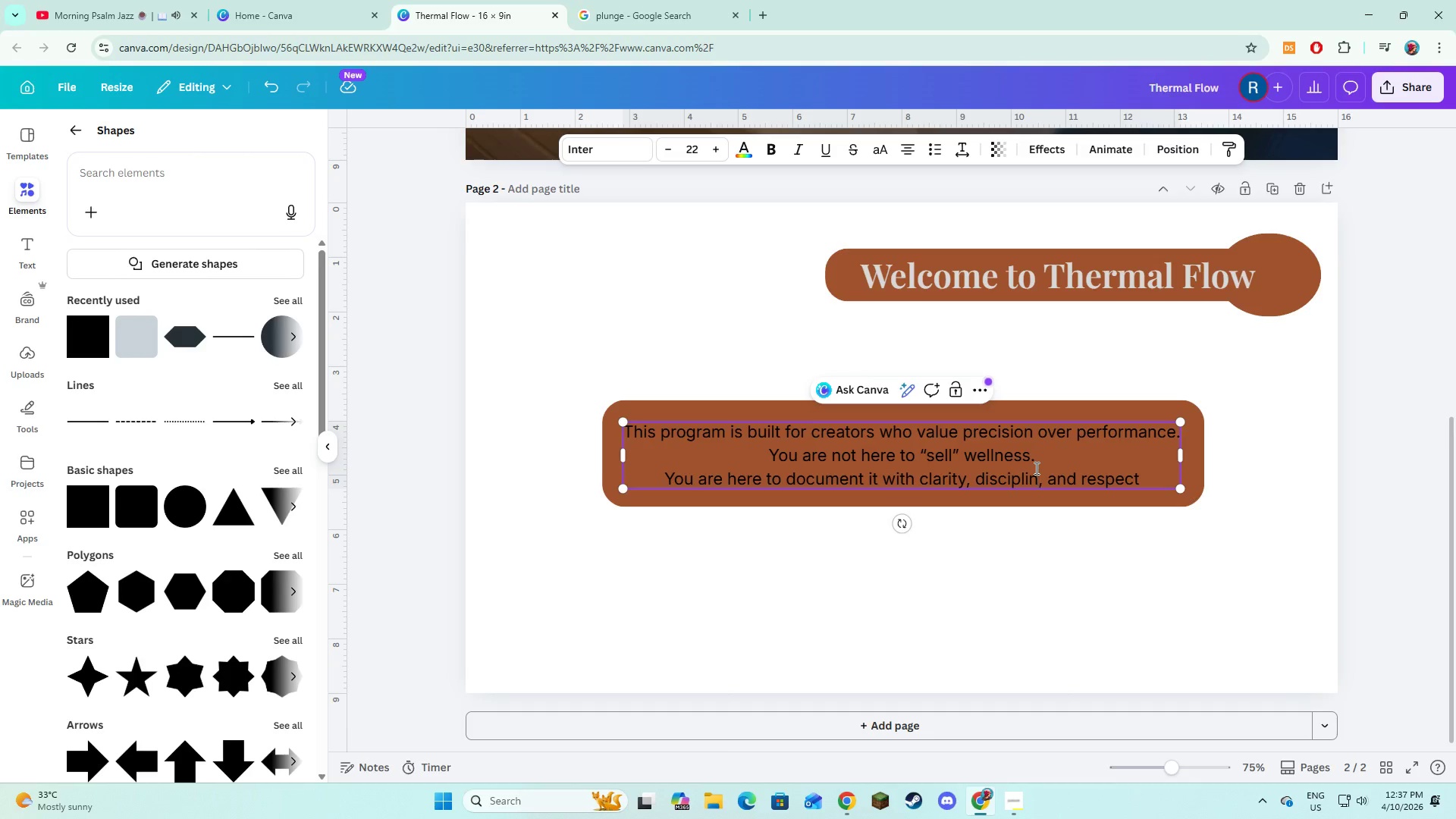 
key(E)
 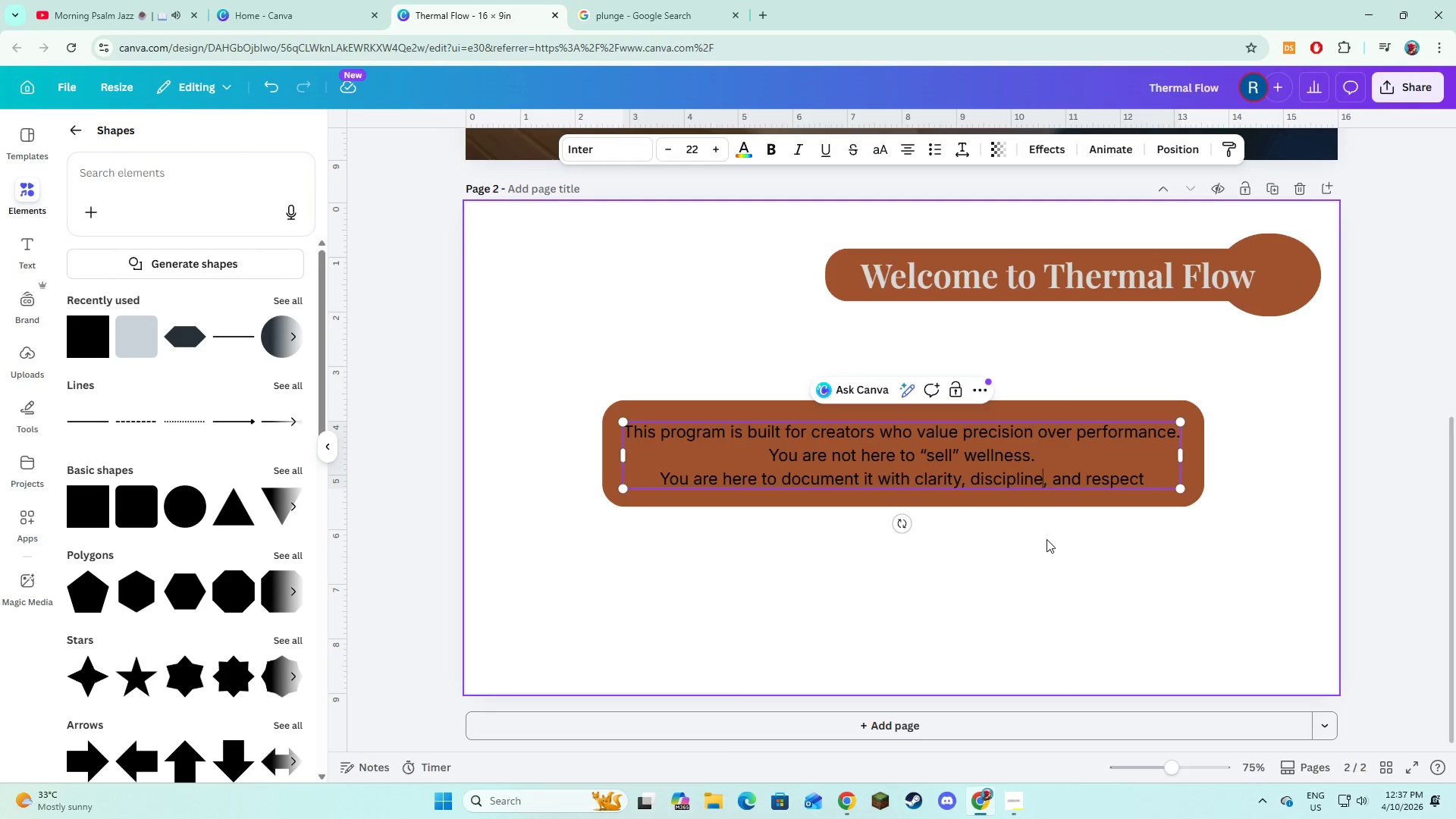 
left_click([1046, 539])
 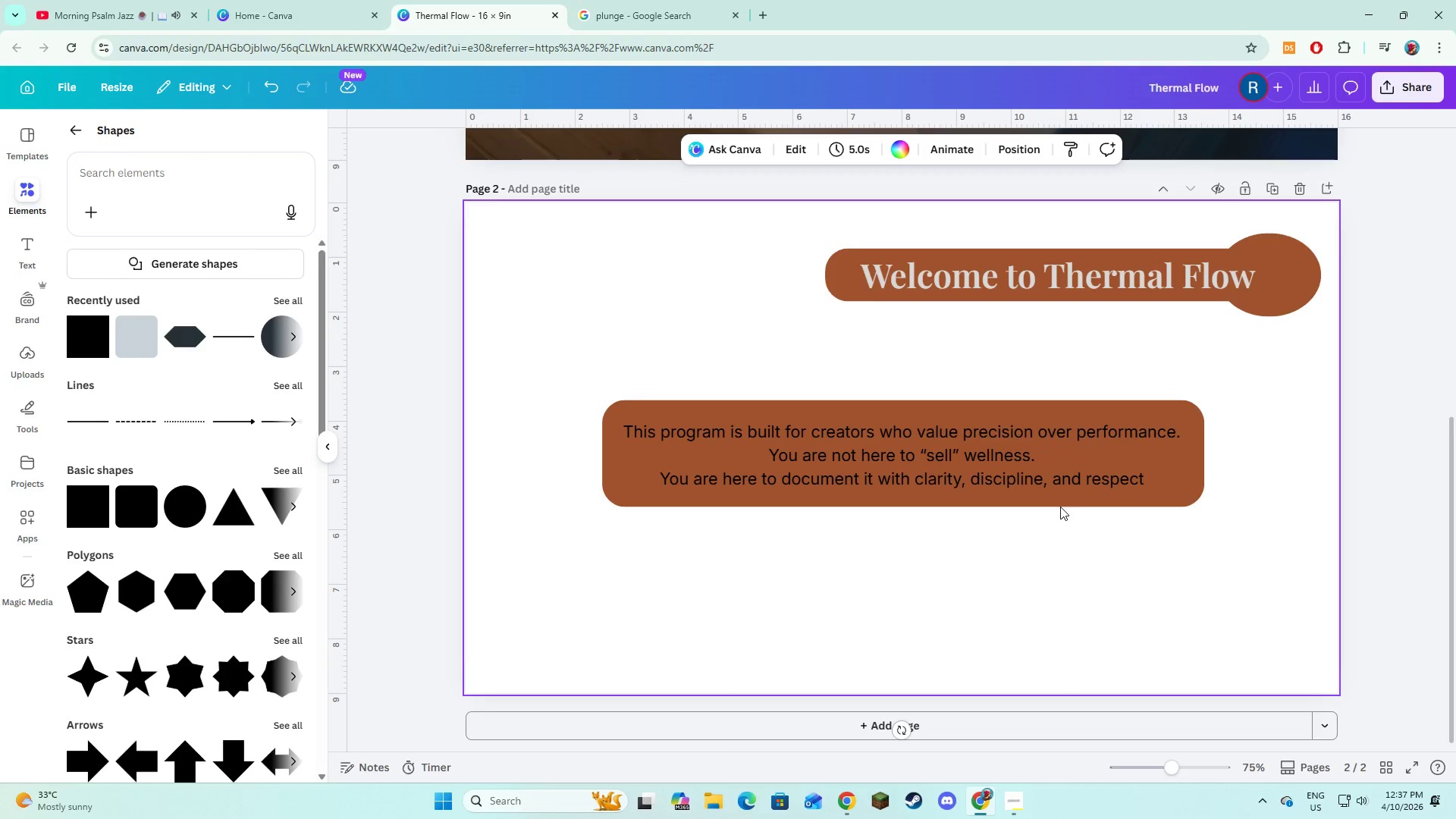 
left_click([1064, 500])
 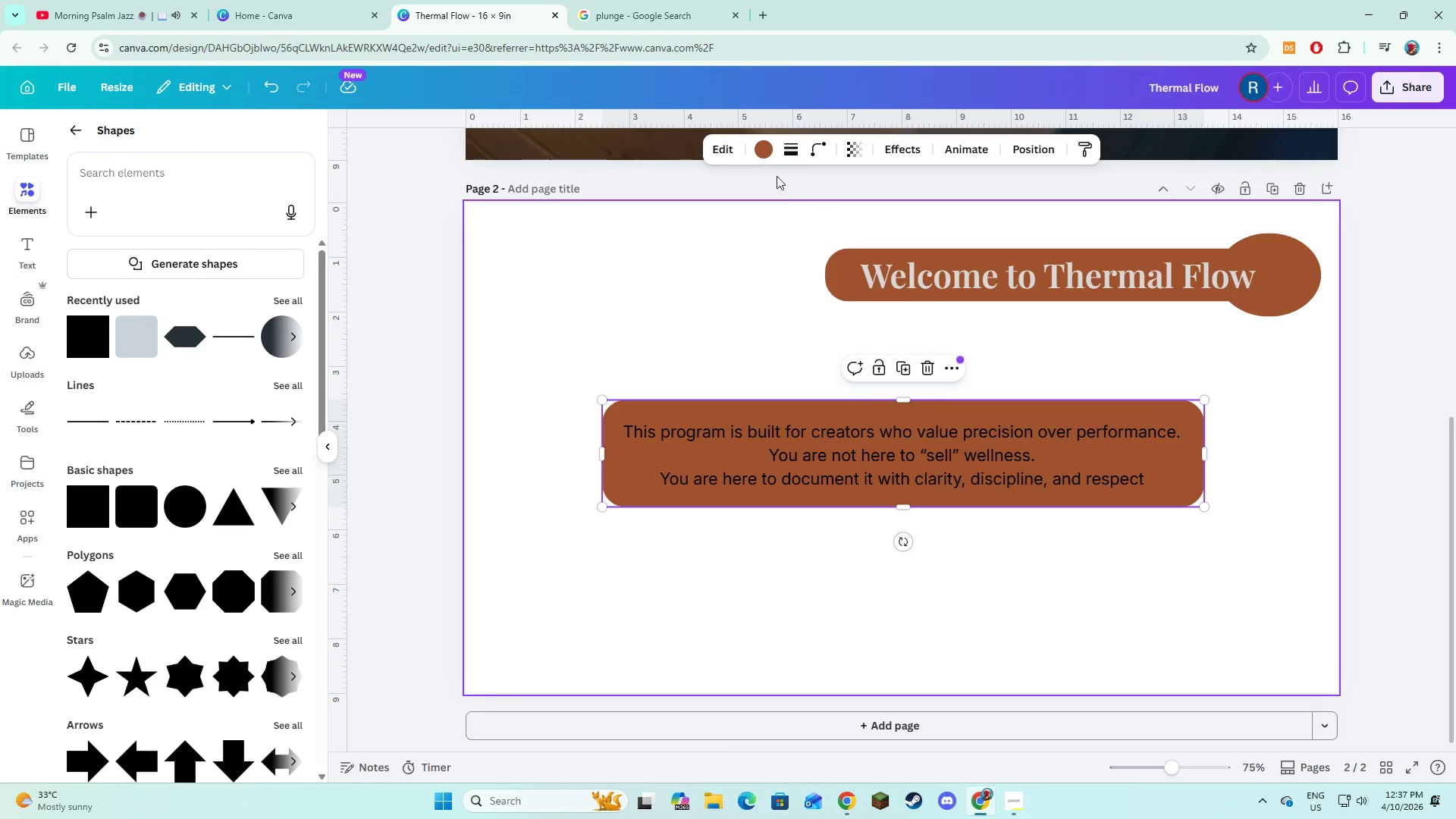 
left_click([758, 153])
 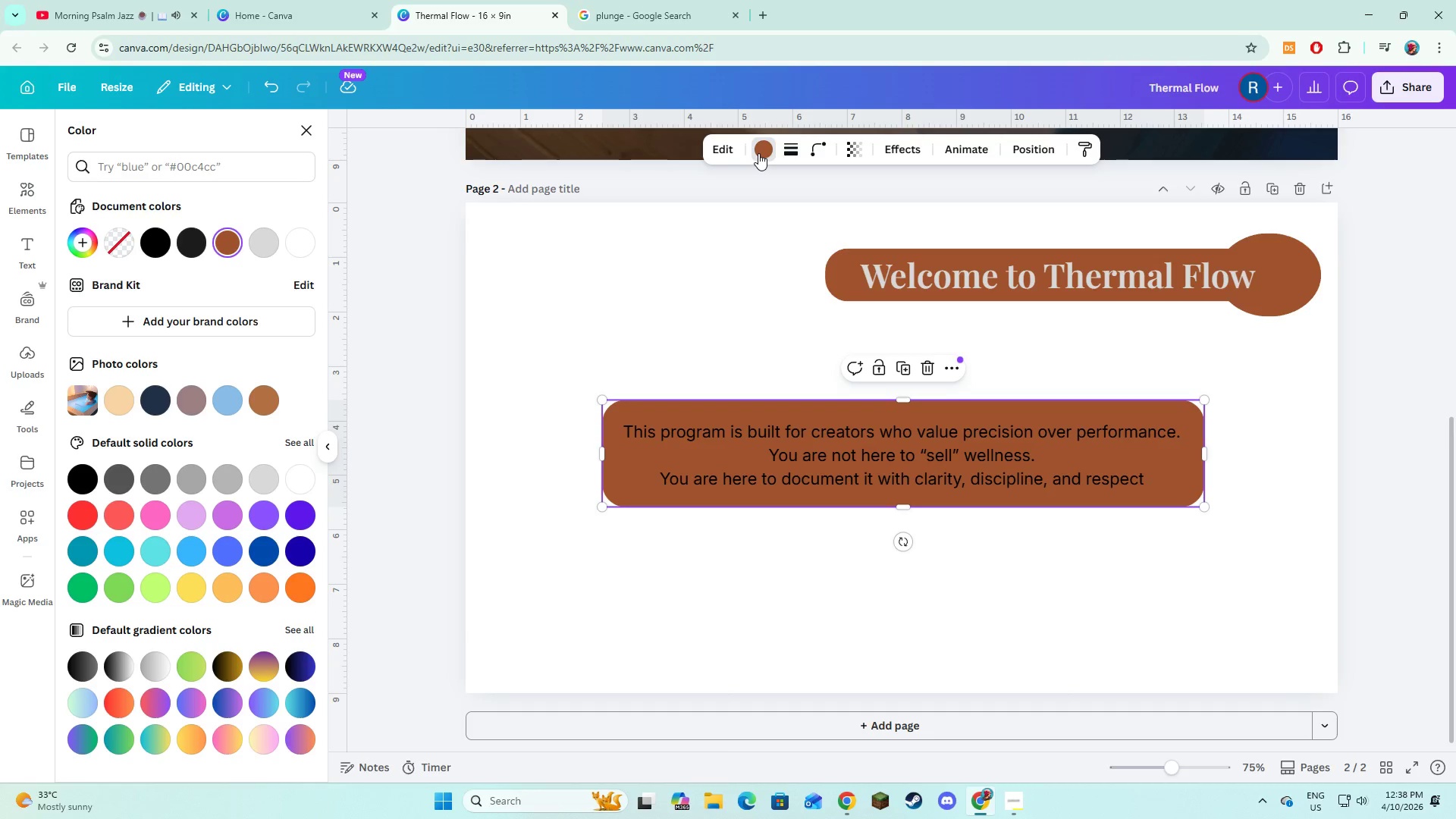 
wait(13.53)
 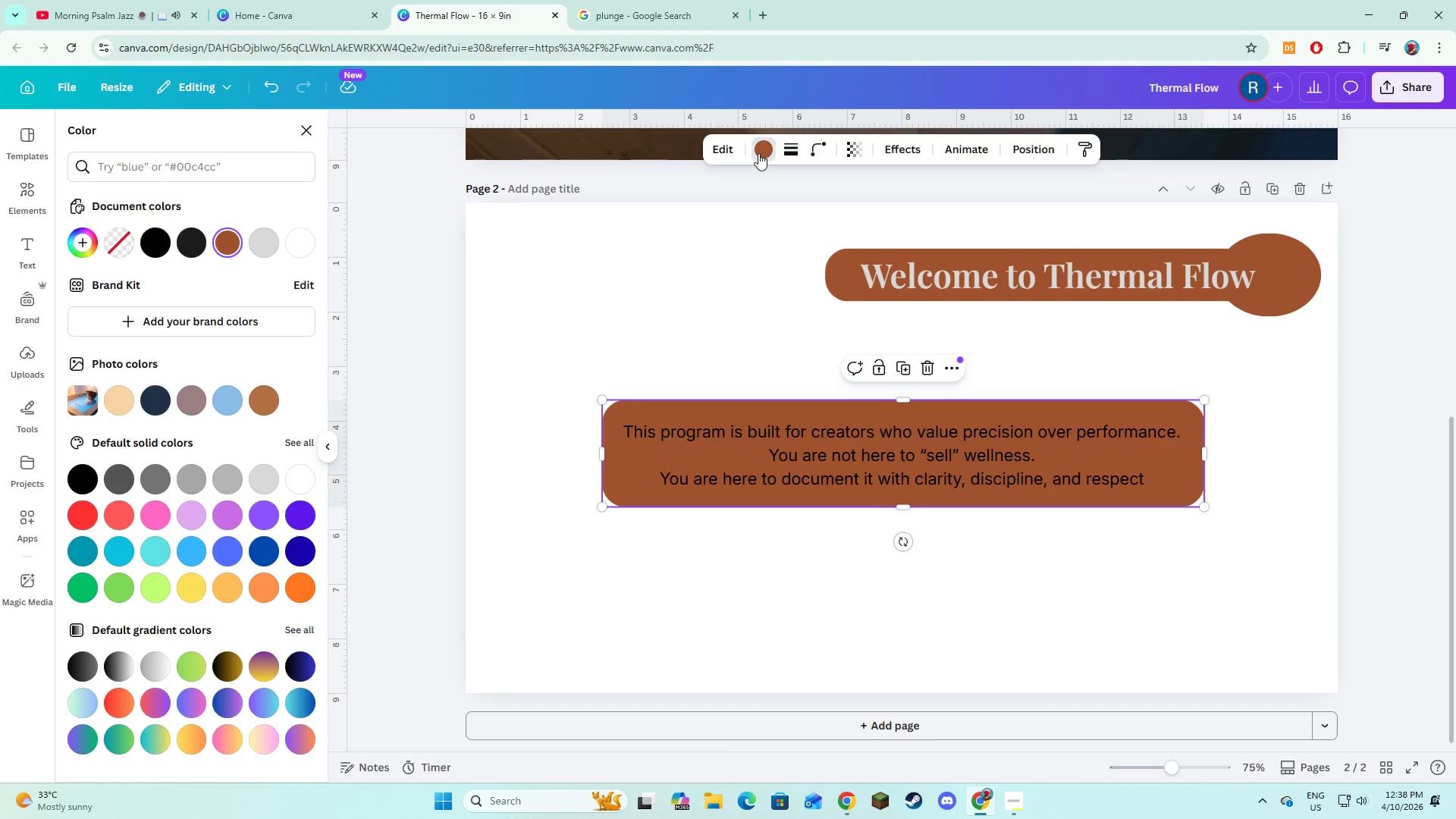 
left_click_drag(start_coordinate=[214, 137], to_coordinate=[206, 159])
 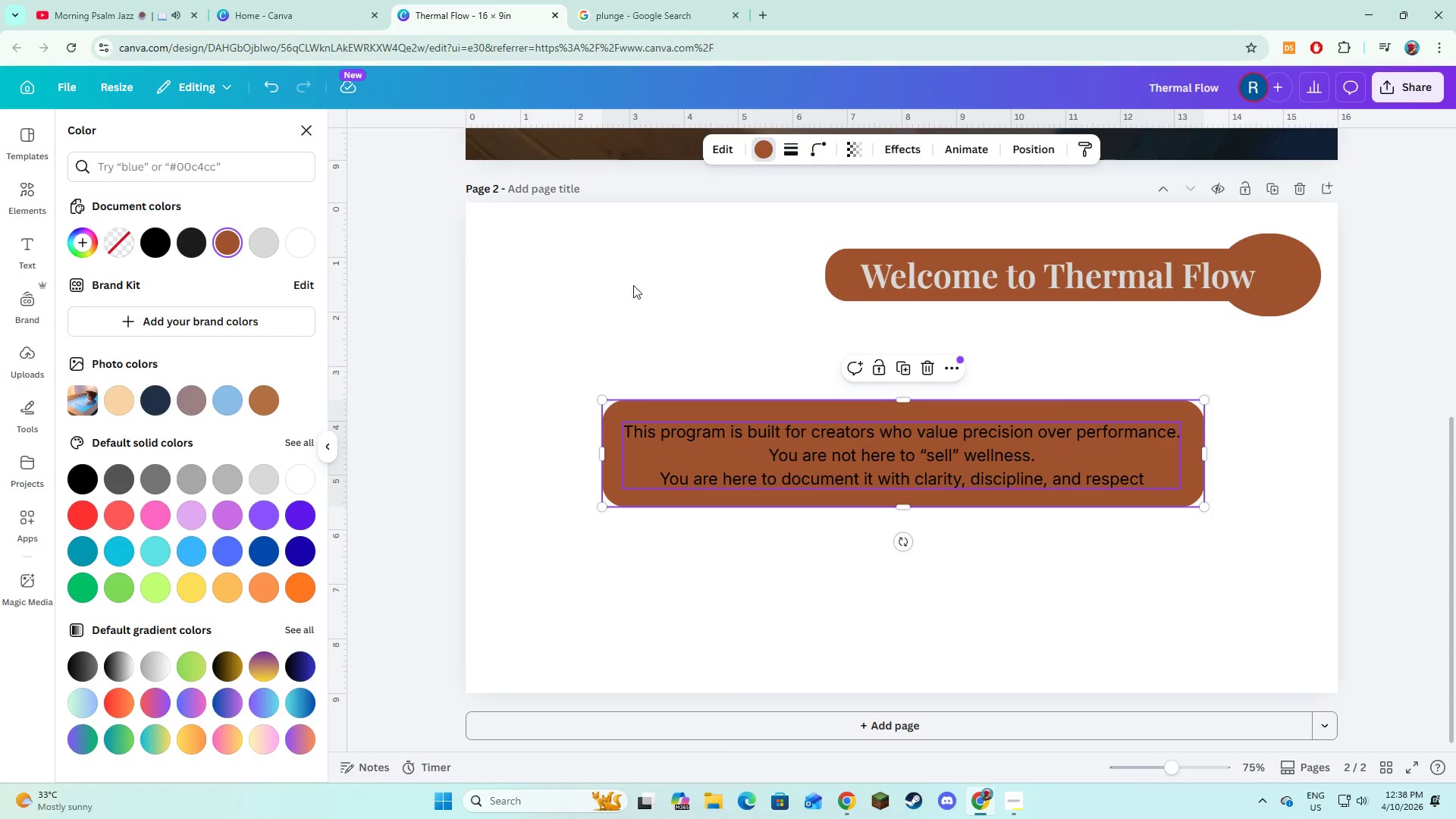 
left_click([788, 152])
 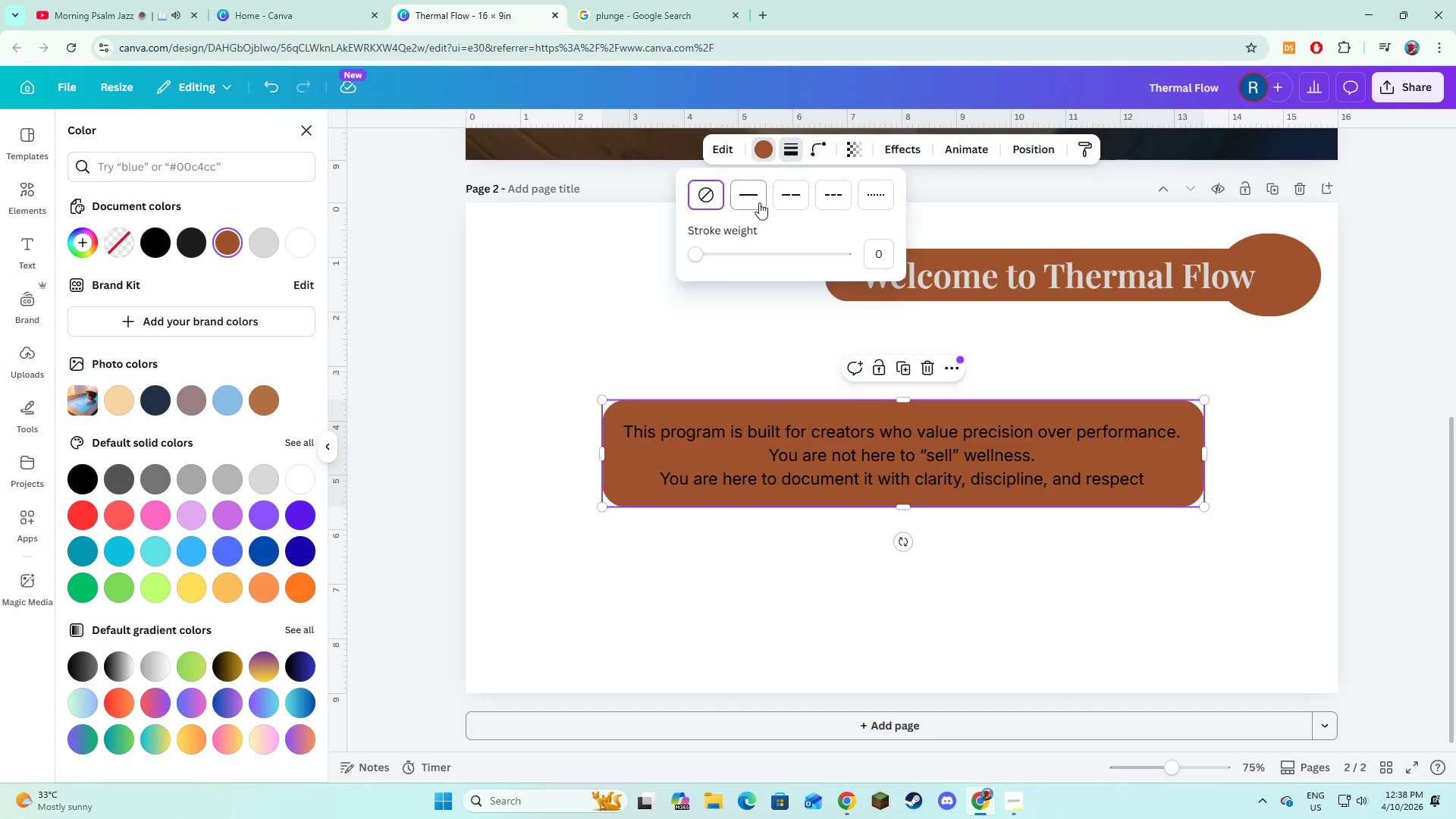 
left_click([759, 202])
 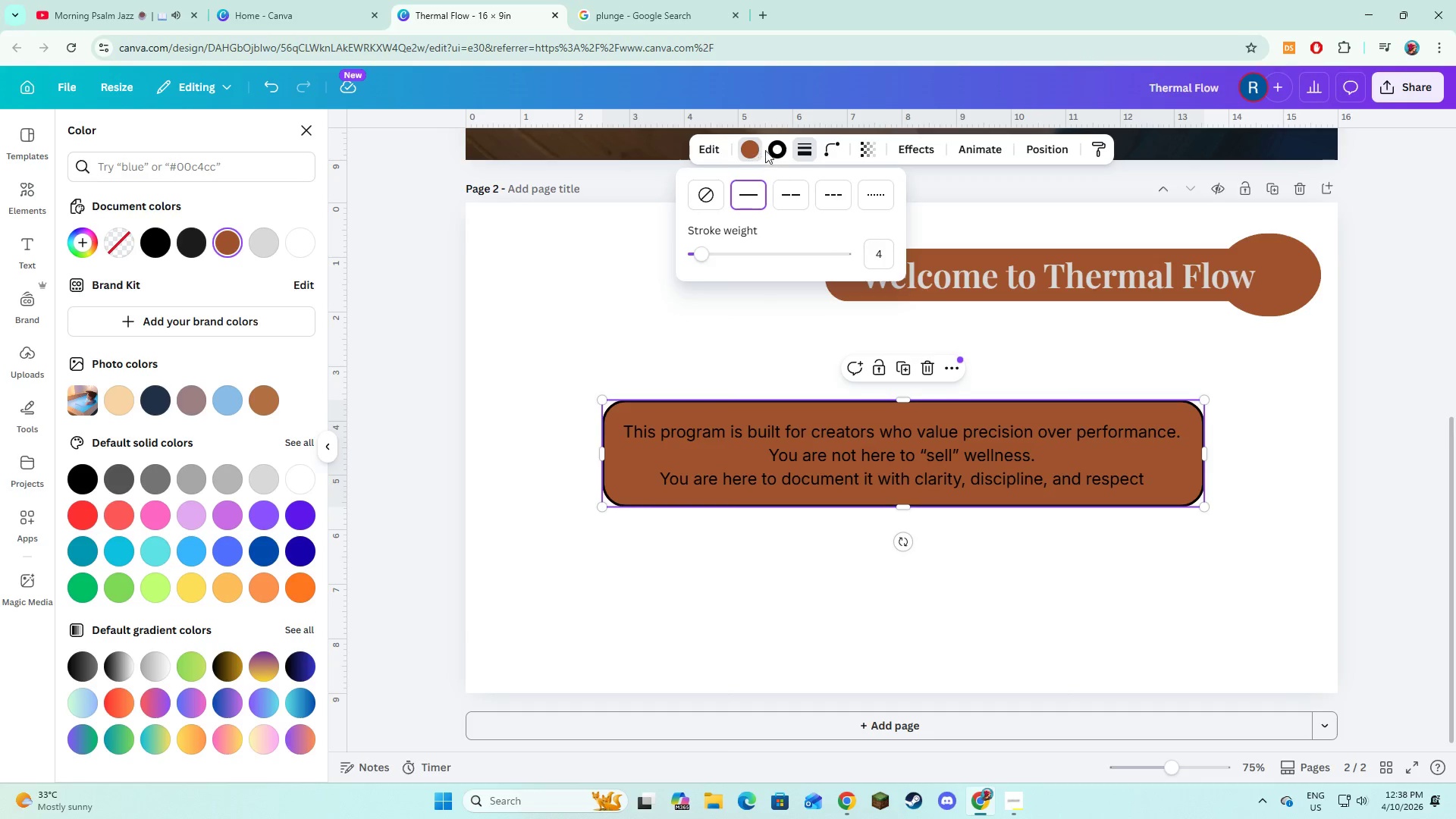 
left_click([768, 152])
 